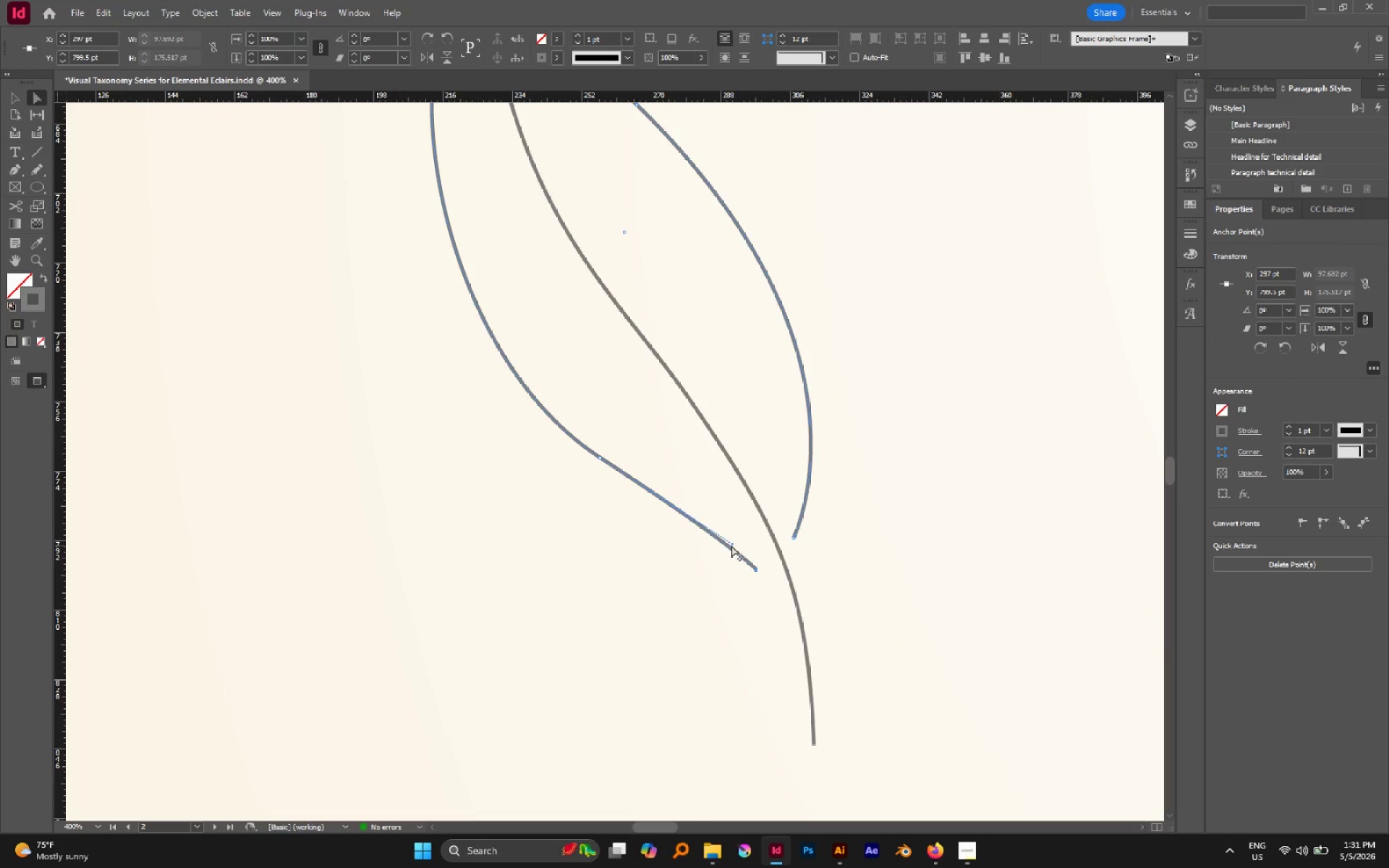 
left_click_drag(start_coordinate=[734, 545], to_coordinate=[702, 540])
 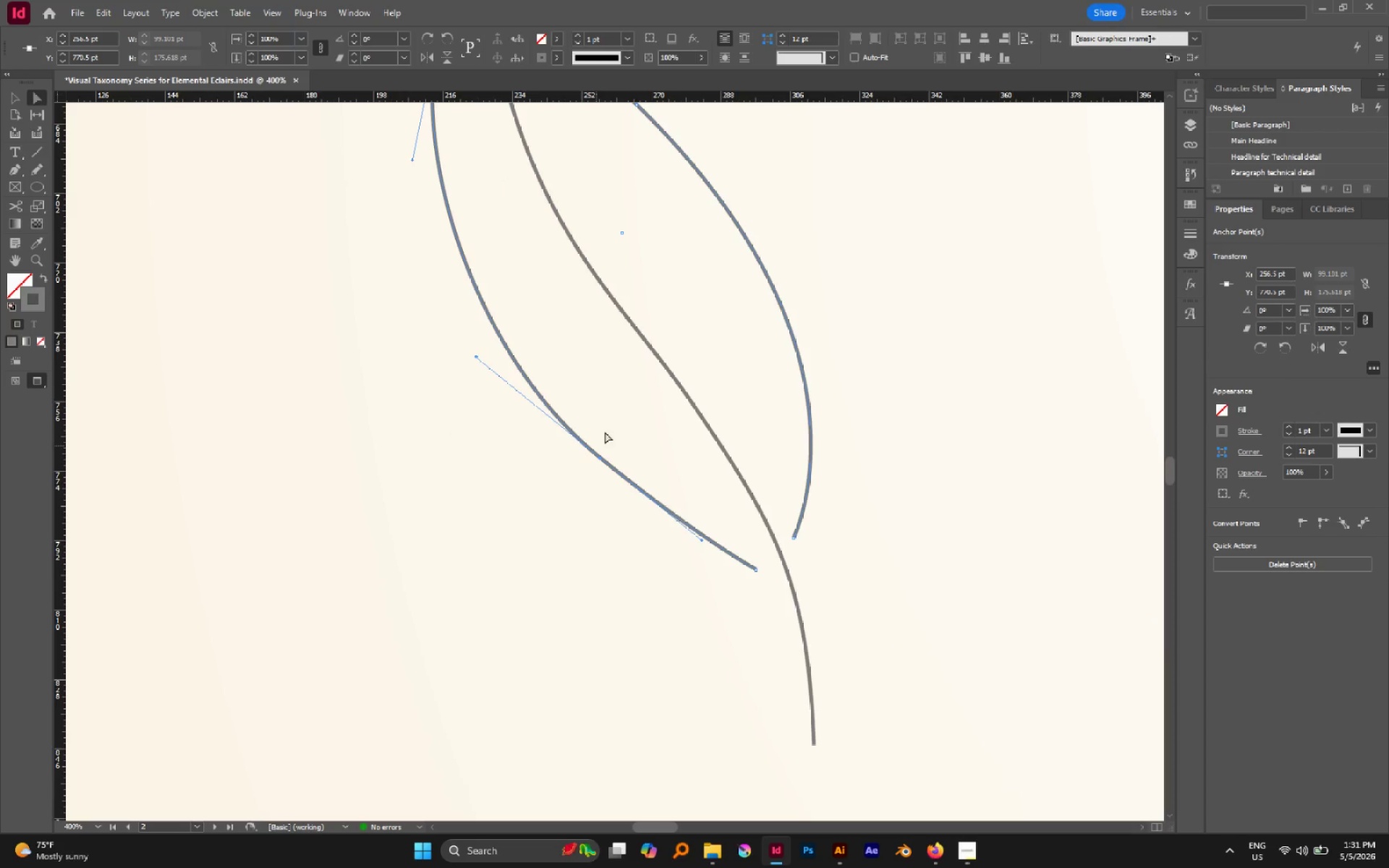 
left_click_drag(start_coordinate=[606, 413], to_coordinate=[558, 489])
 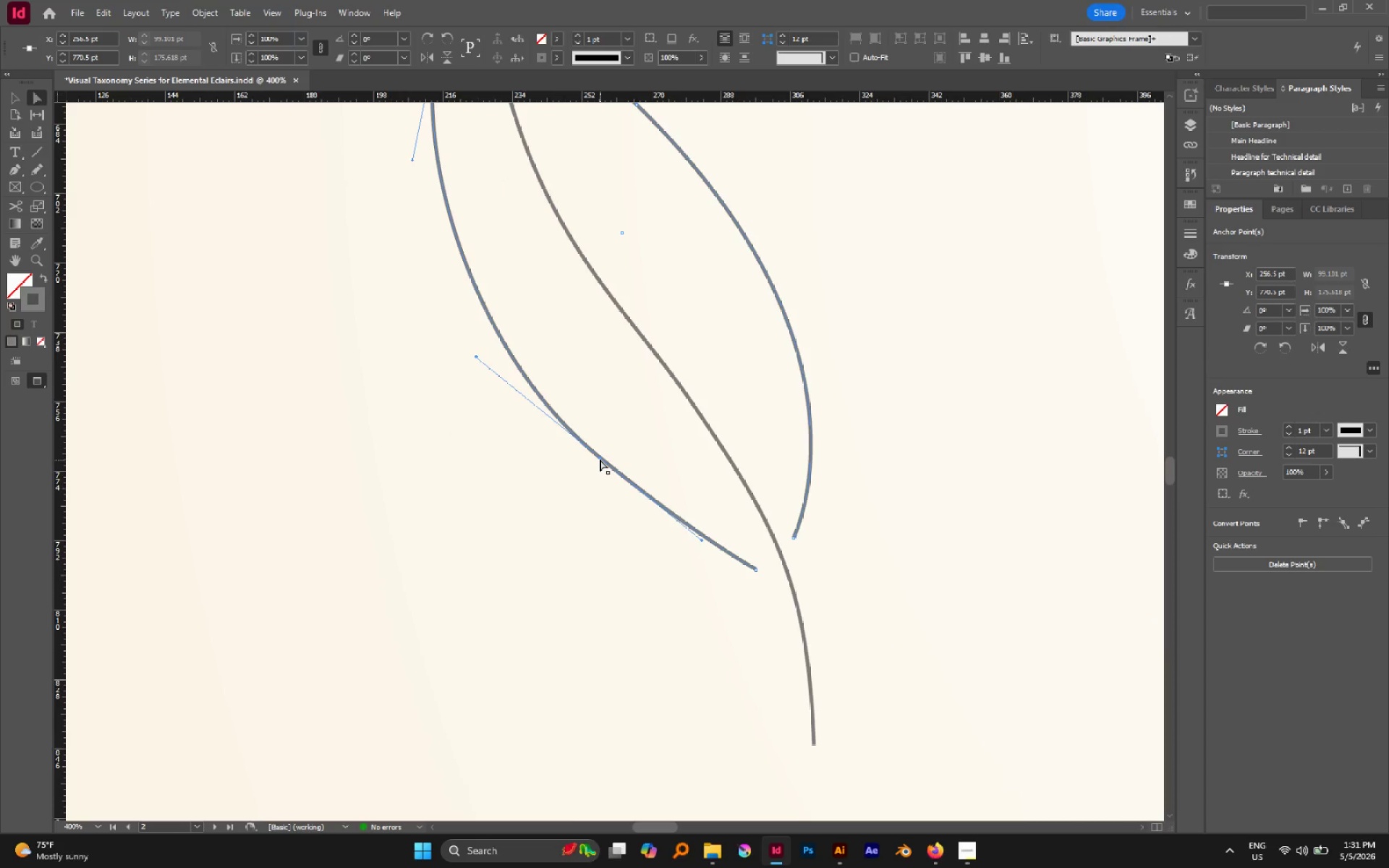 
left_click_drag(start_coordinate=[600, 459], to_coordinate=[568, 439])
 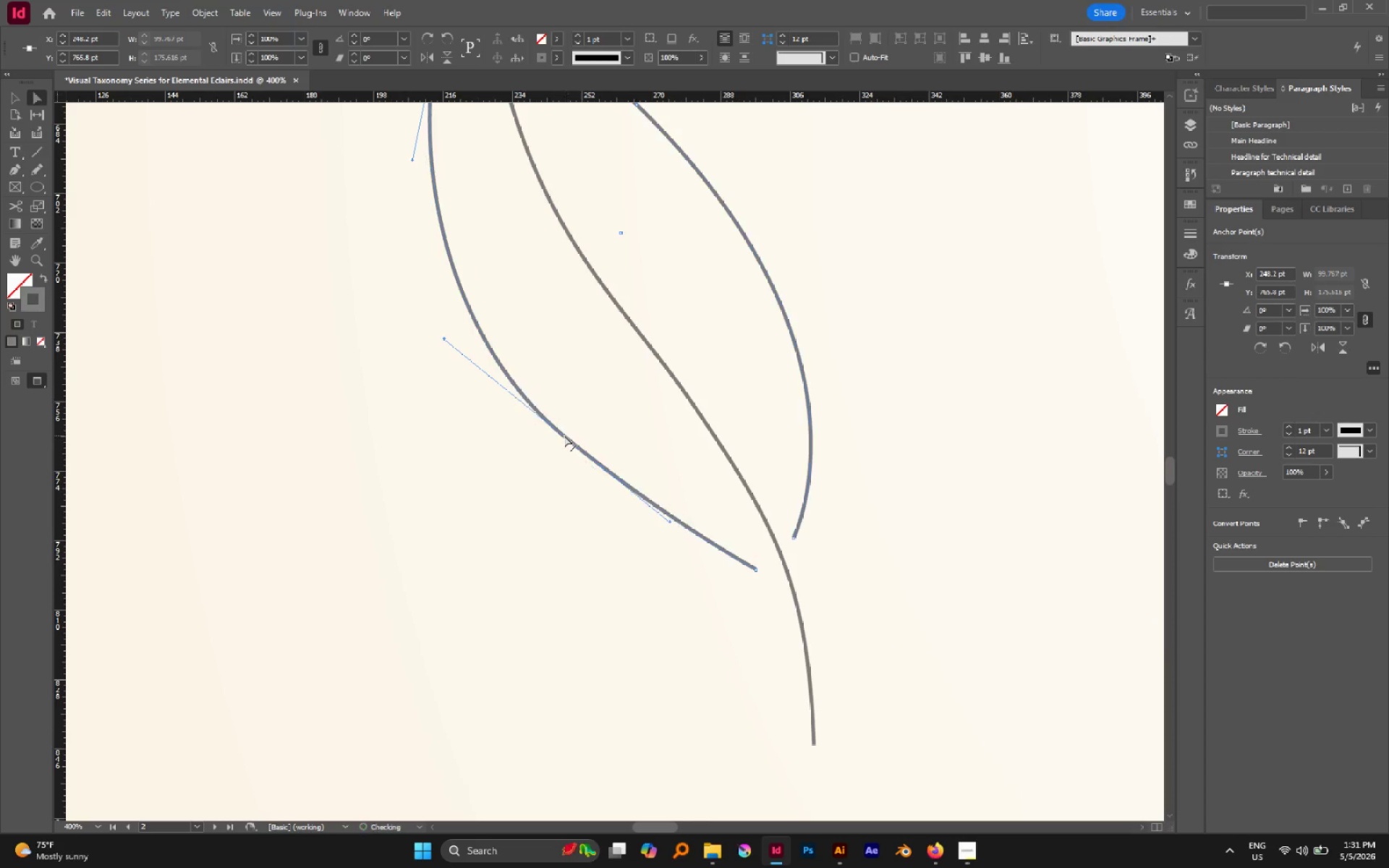 
hold_key(key=AltLeft, duration=0.38)
scroll: coordinate [564, 435], scroll_direction: down, amount: 2.0
 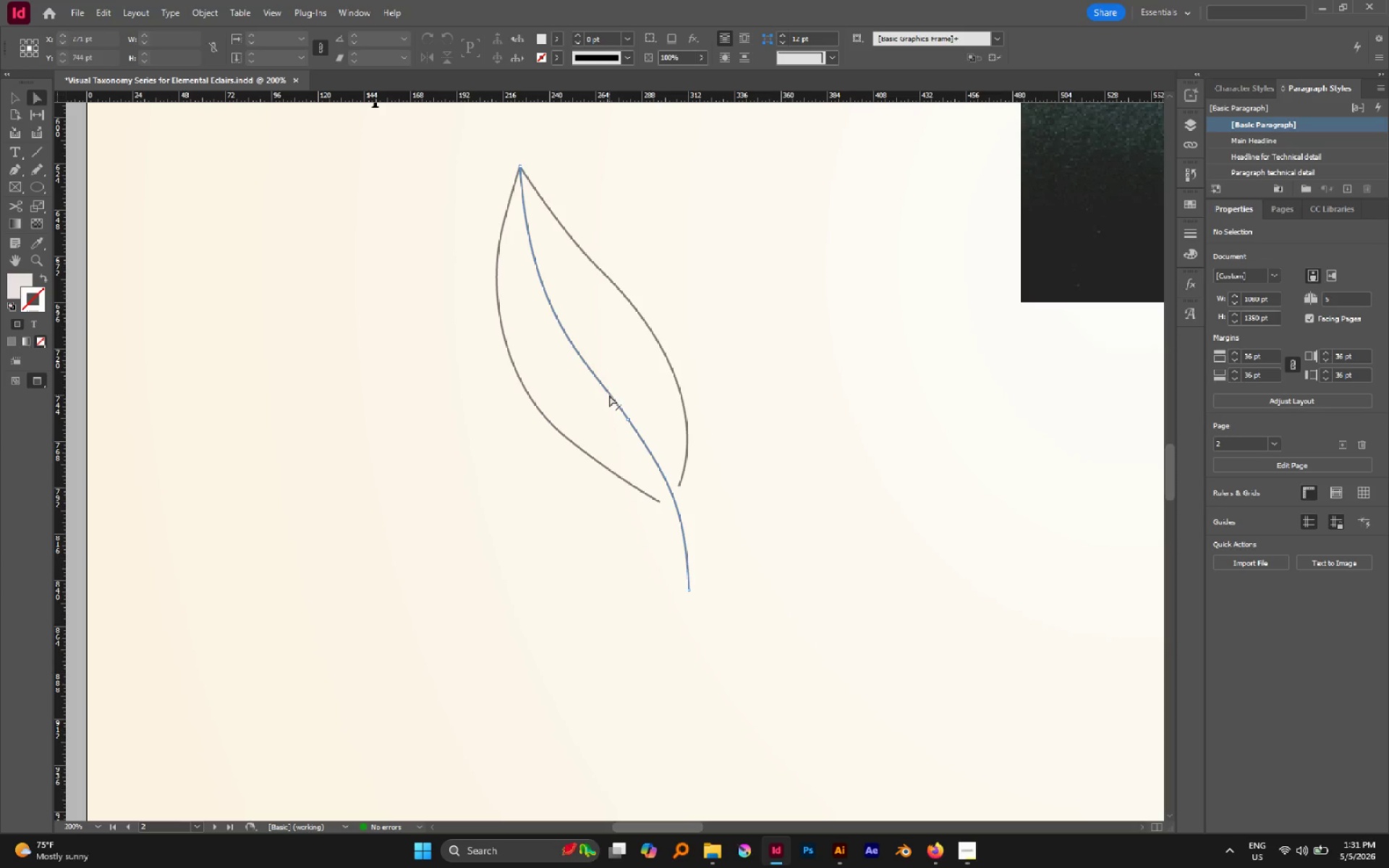 
left_click([611, 323])
 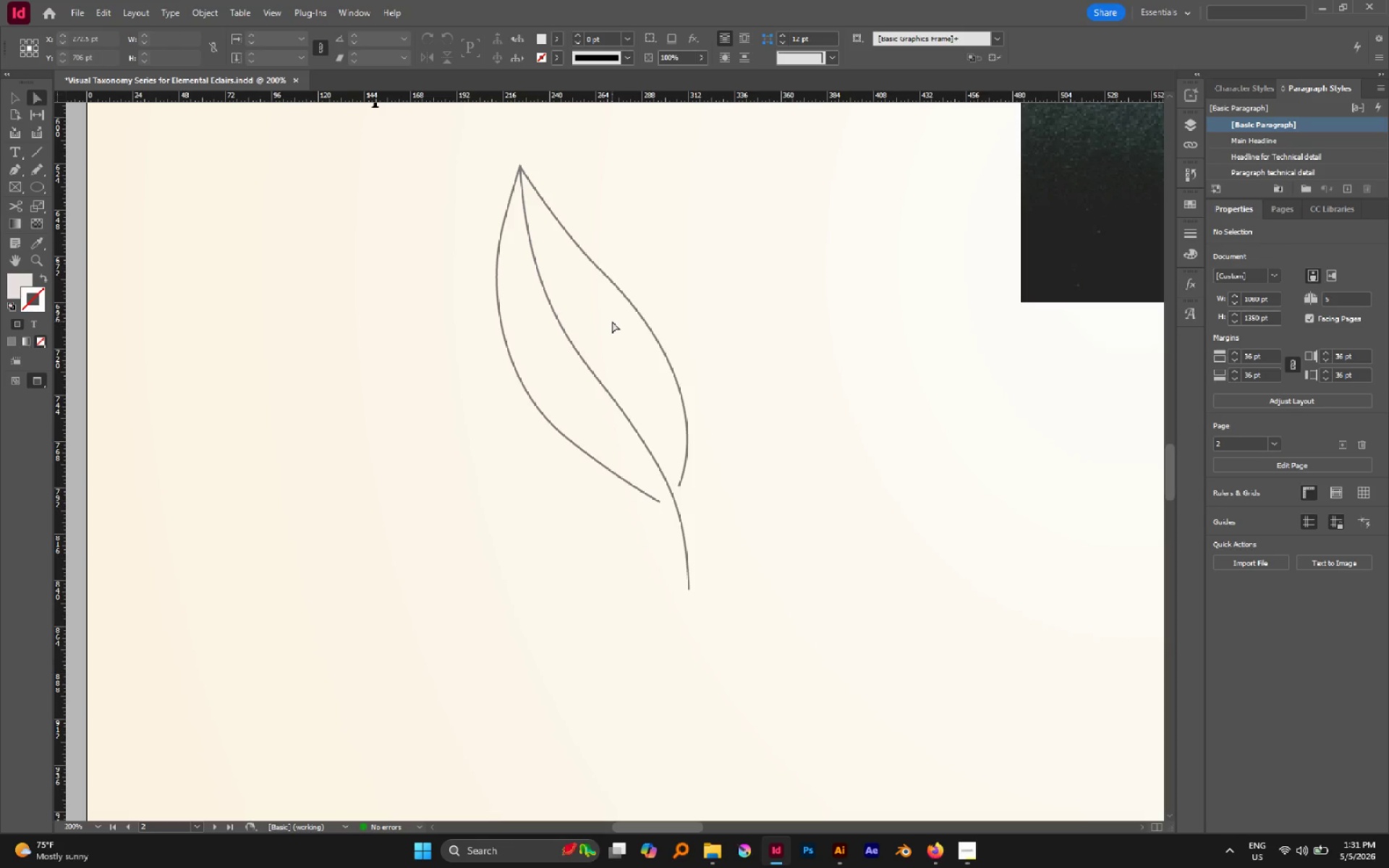 
hold_key(key=AltLeft, duration=0.38)
scroll: coordinate [612, 321], scroll_direction: up, amount: 1.0
 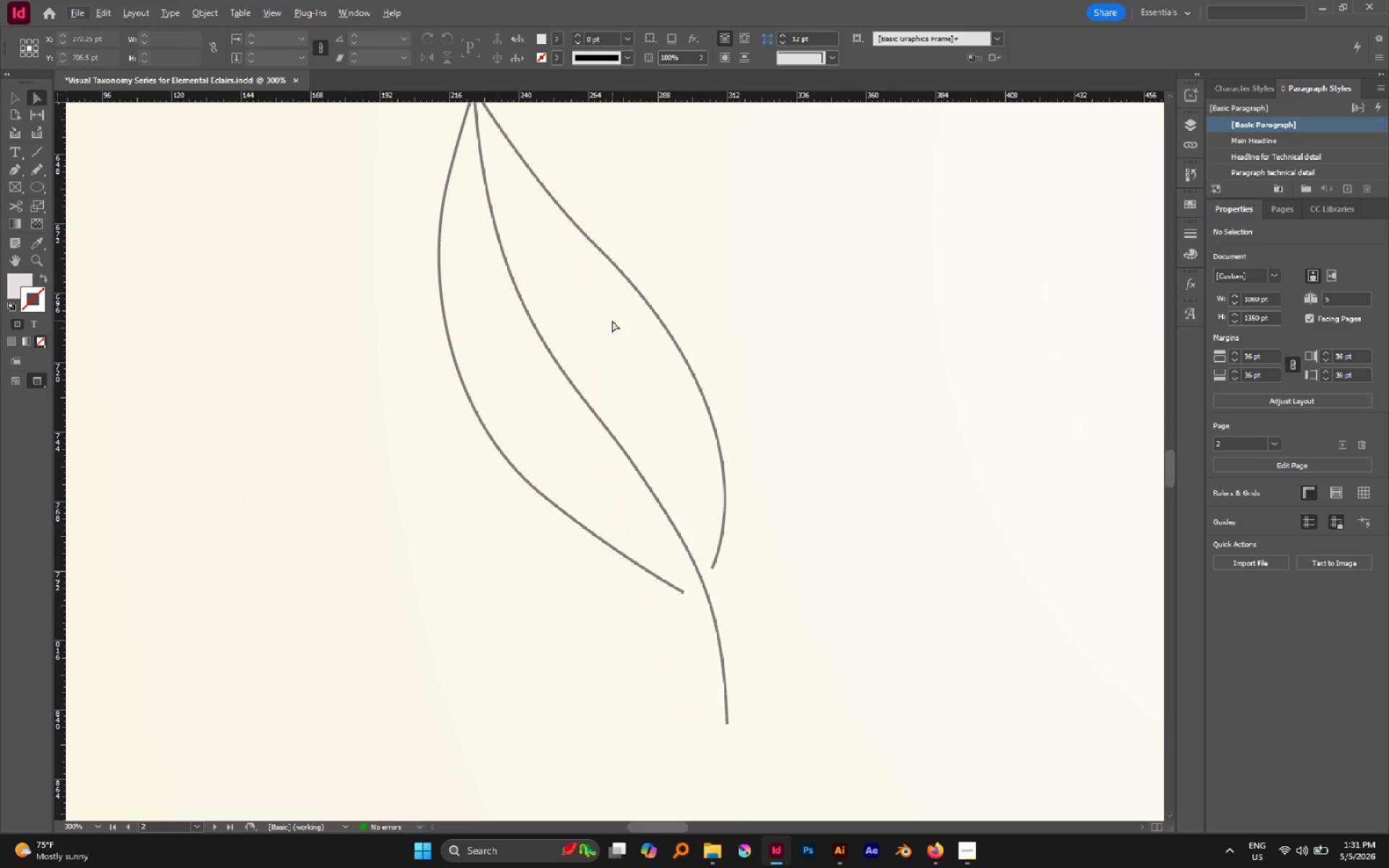 
key(N)
 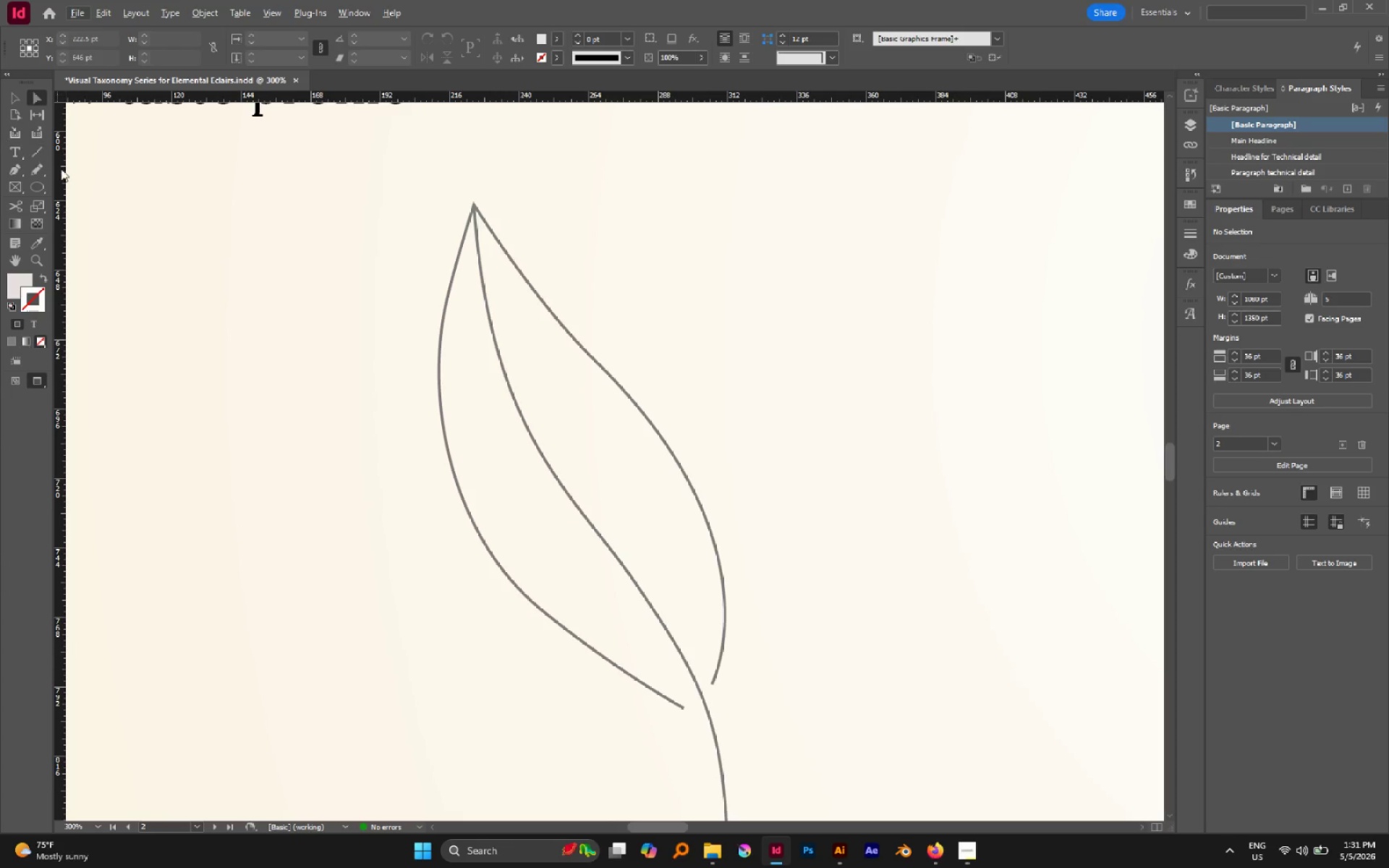 
scroll: coordinate [599, 311], scroll_direction: up, amount: 2.0
 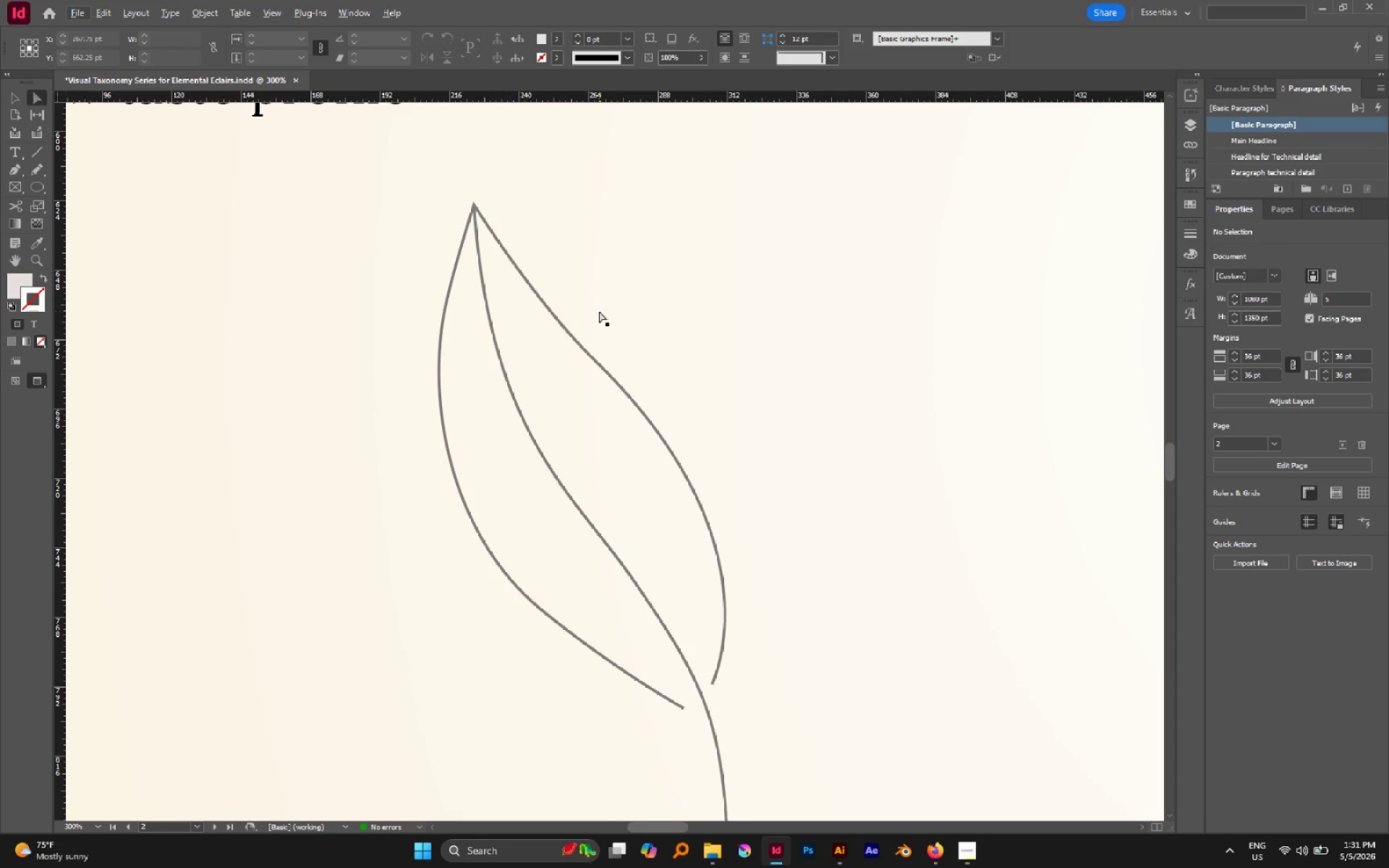 
left_click([39, 171])
 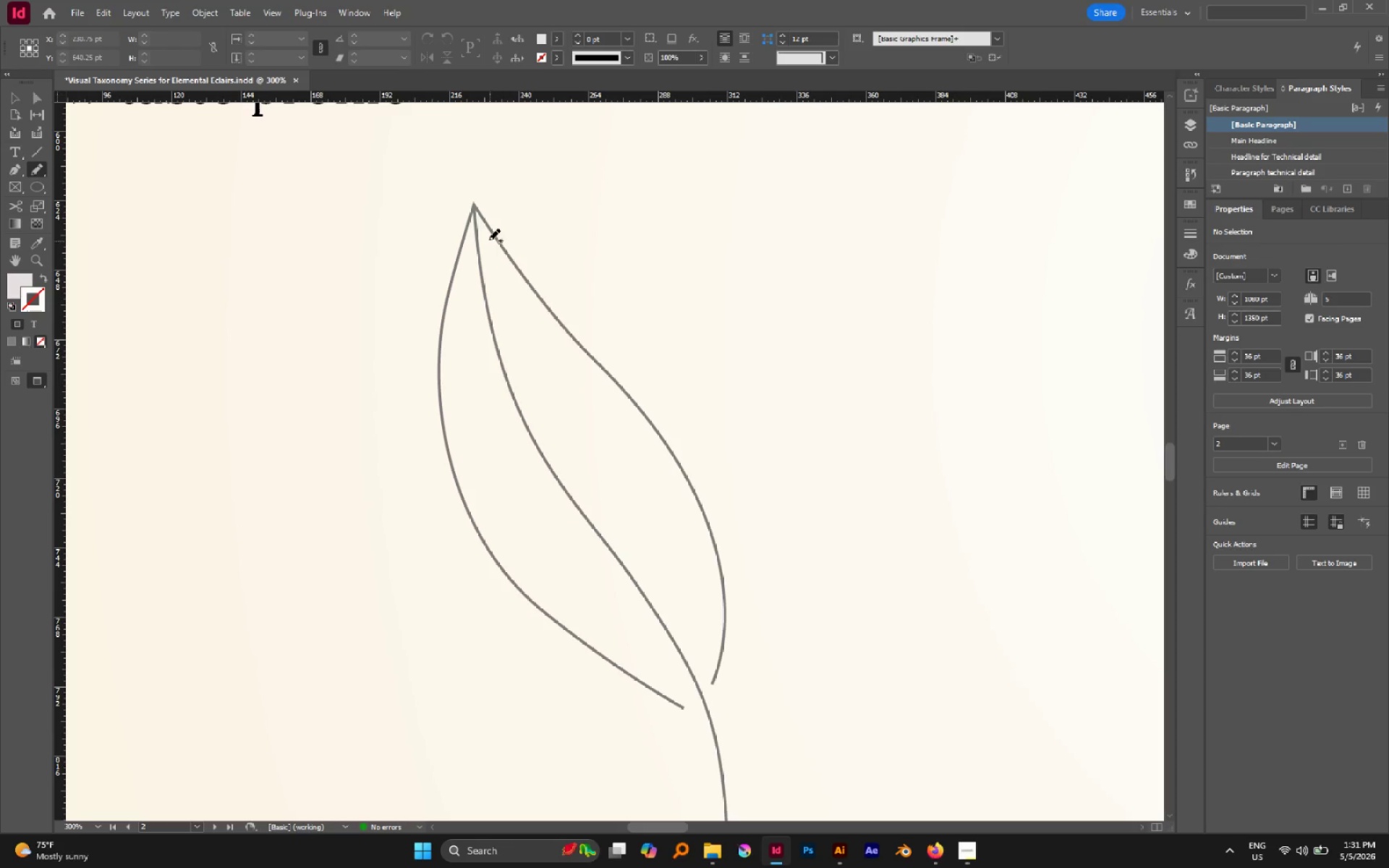 
left_click_drag(start_coordinate=[488, 234], to_coordinate=[490, 292])
 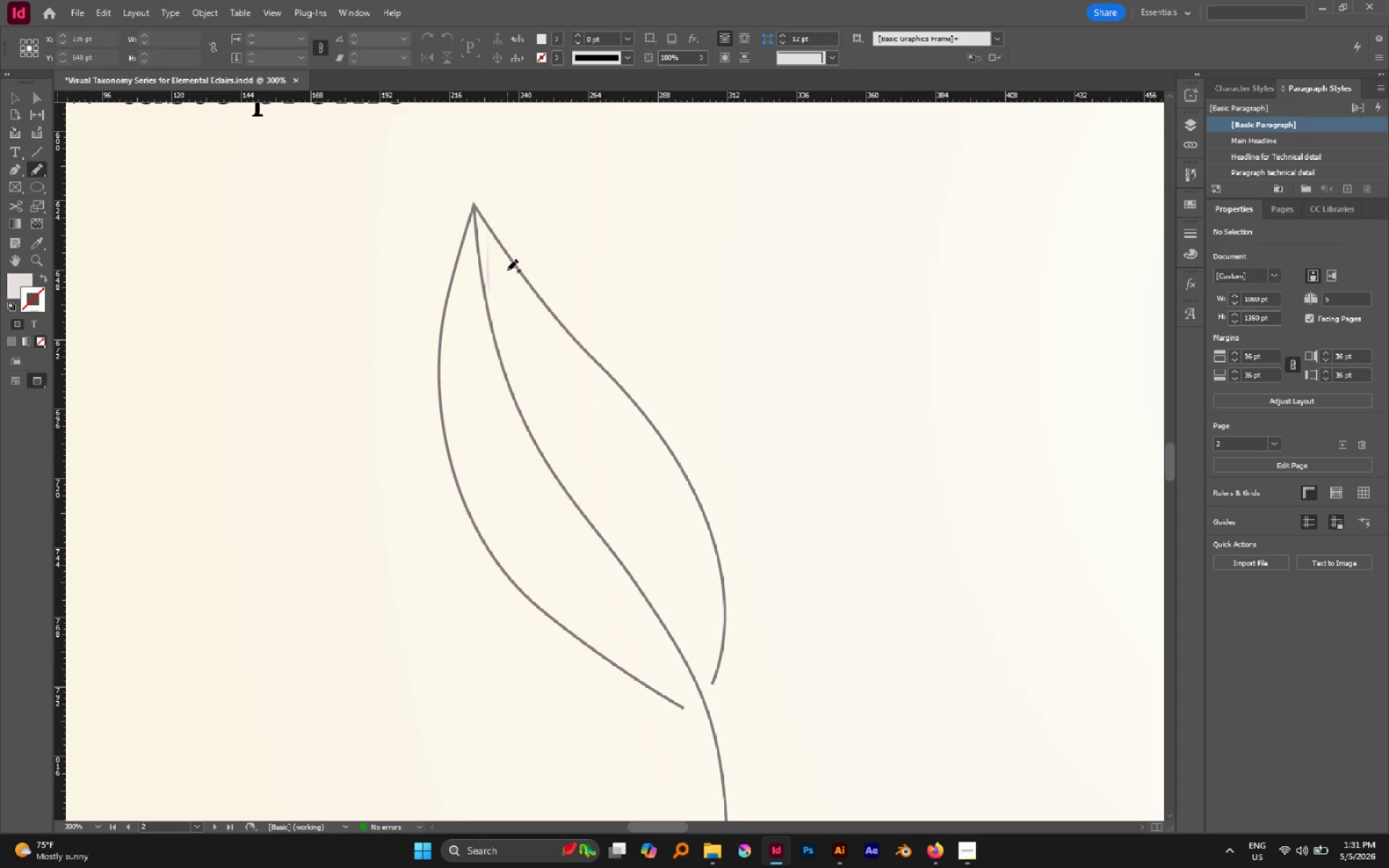 
left_click_drag(start_coordinate=[507, 270], to_coordinate=[514, 374])
 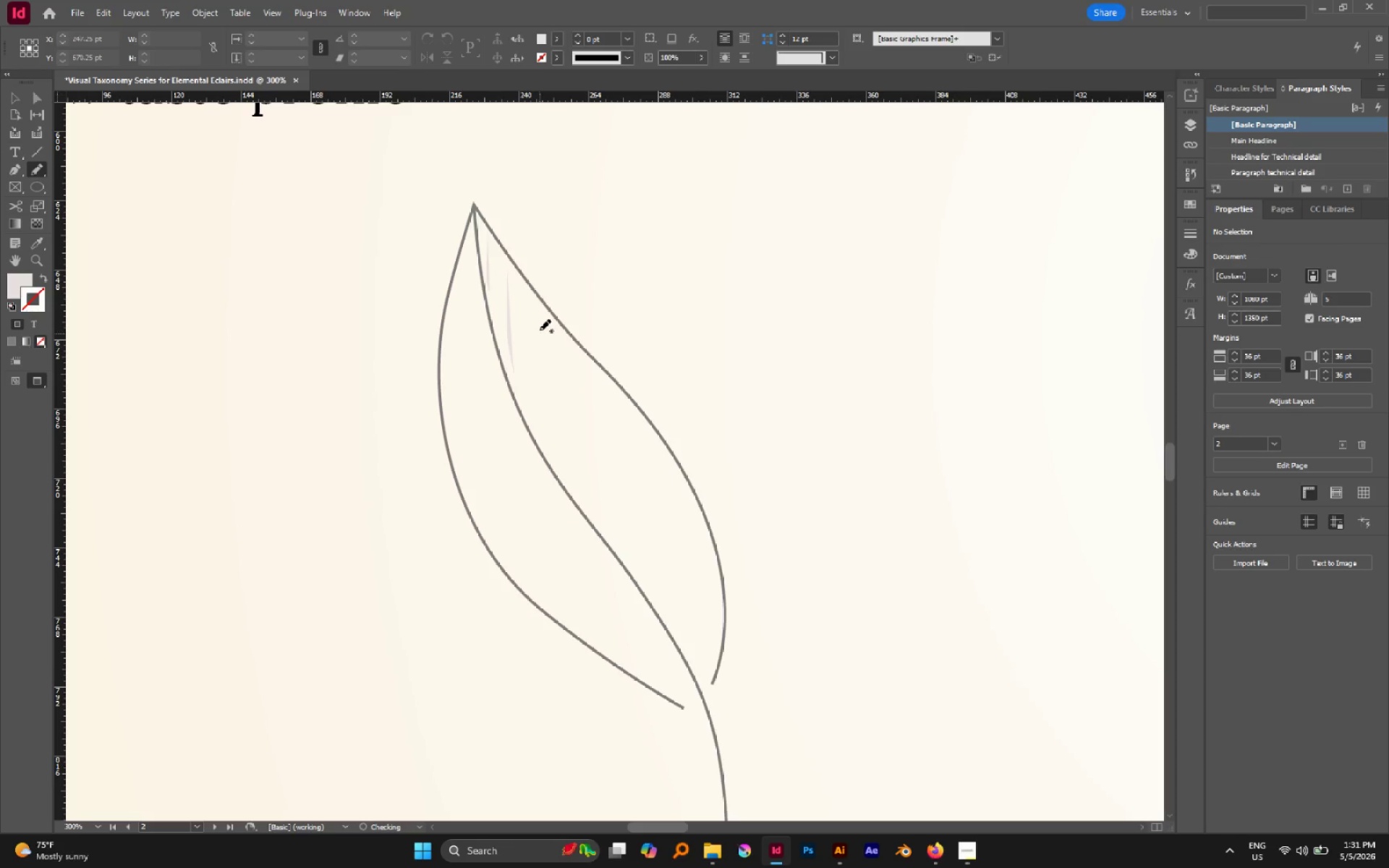 
left_click_drag(start_coordinate=[540, 329], to_coordinate=[553, 451])
 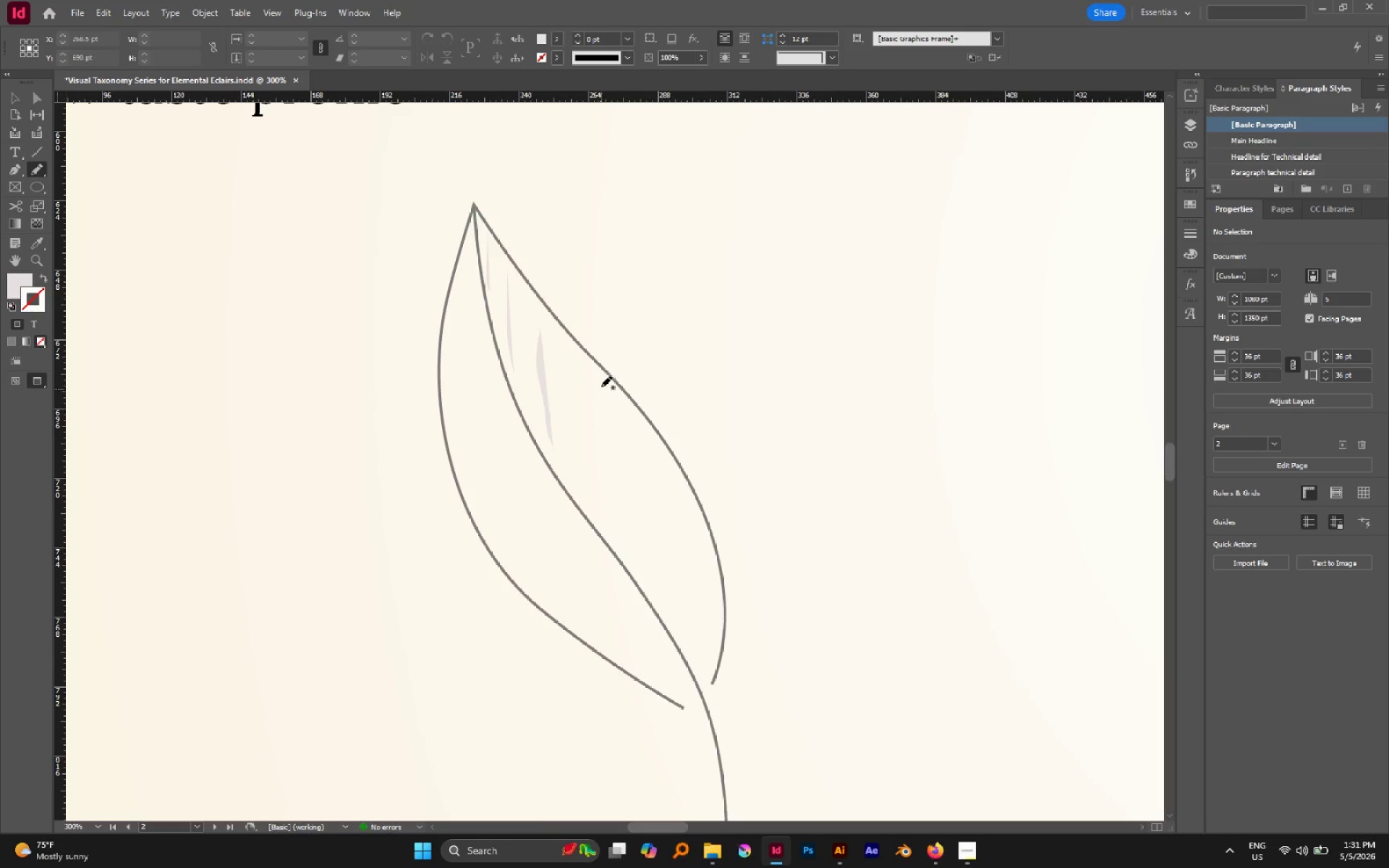 
left_click_drag(start_coordinate=[601, 386], to_coordinate=[606, 524])
 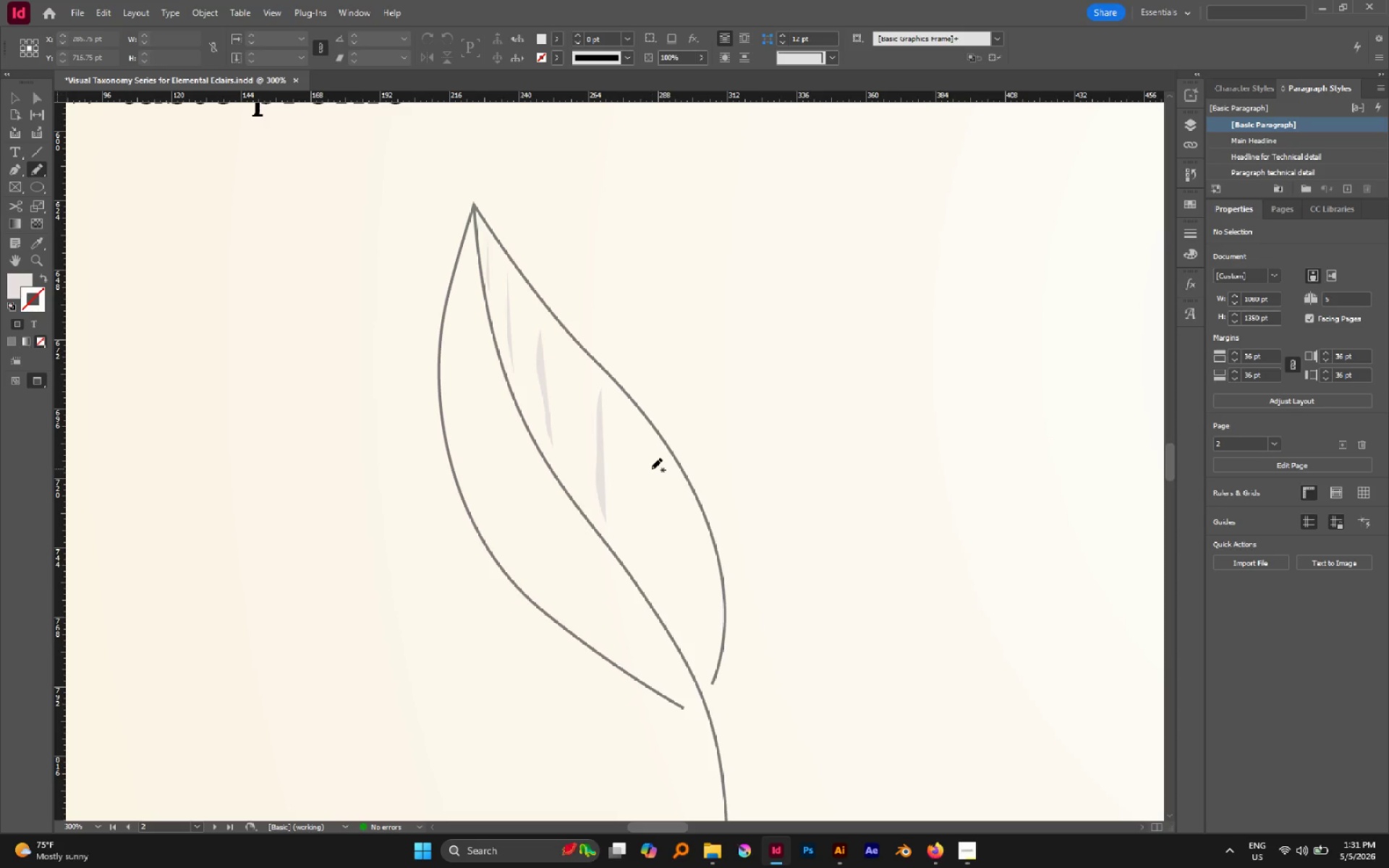 
wait(6.97)
 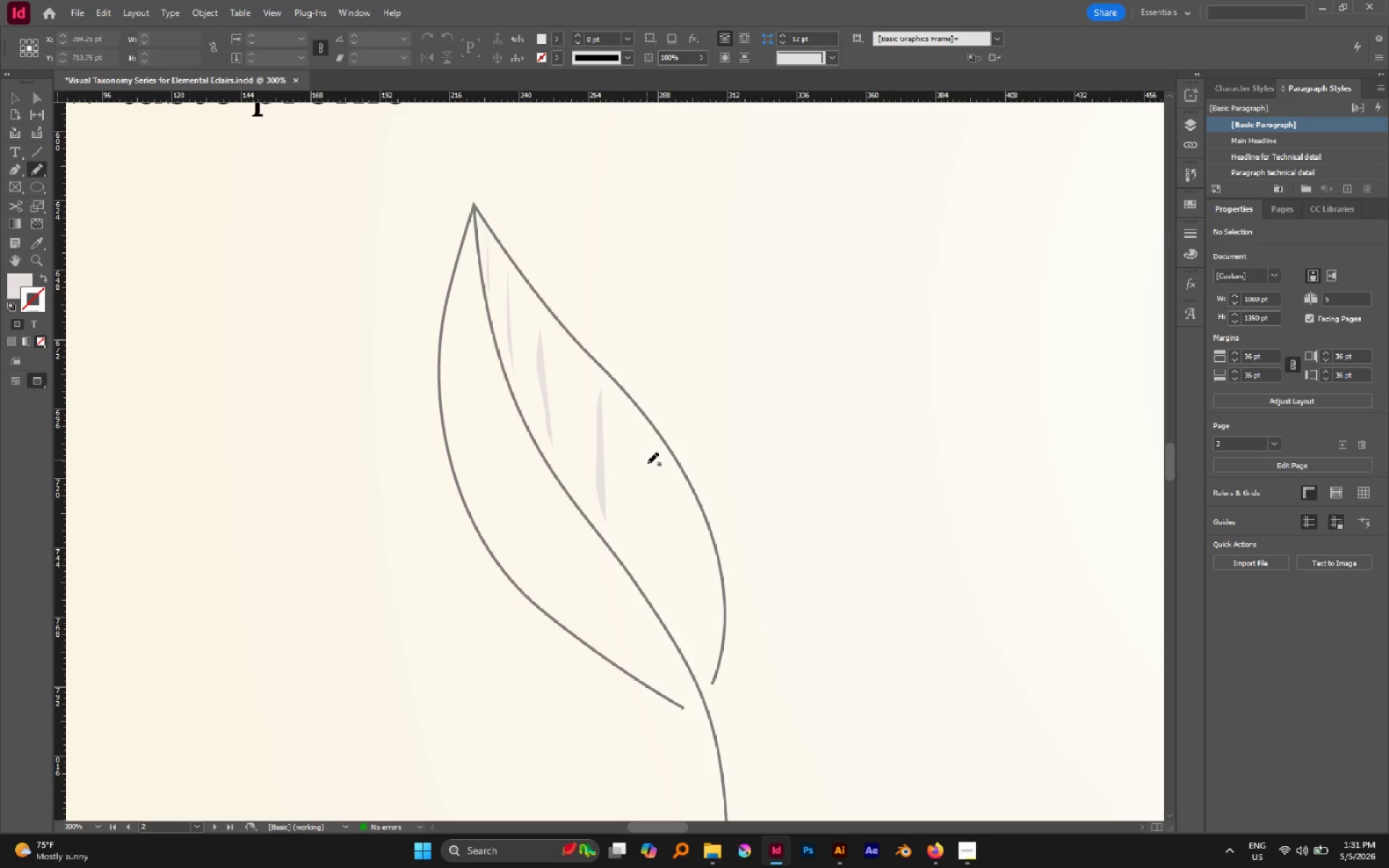 
left_click_drag(start_coordinate=[647, 435], to_coordinate=[666, 619])
 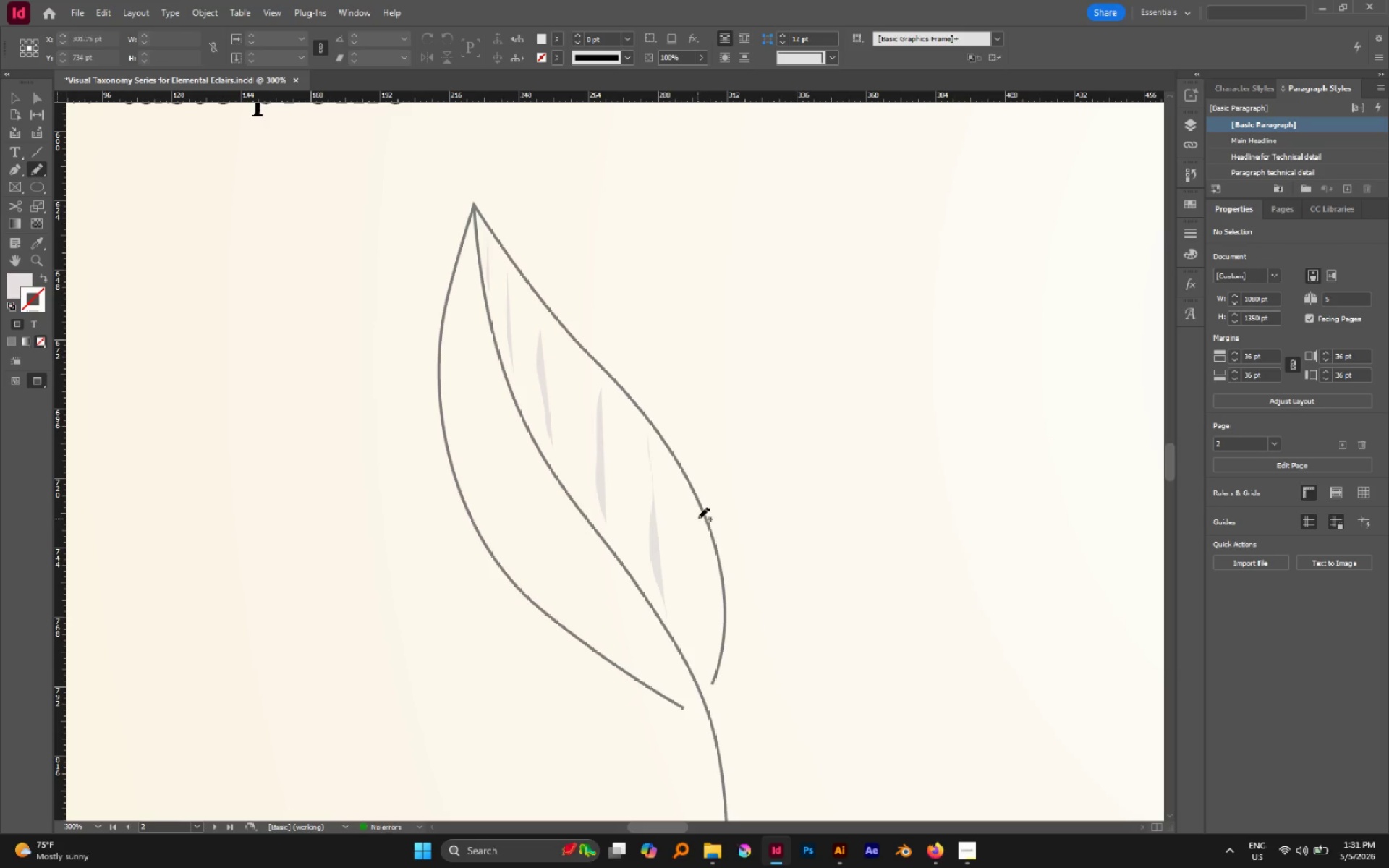 
left_click_drag(start_coordinate=[697, 519], to_coordinate=[685, 658])
 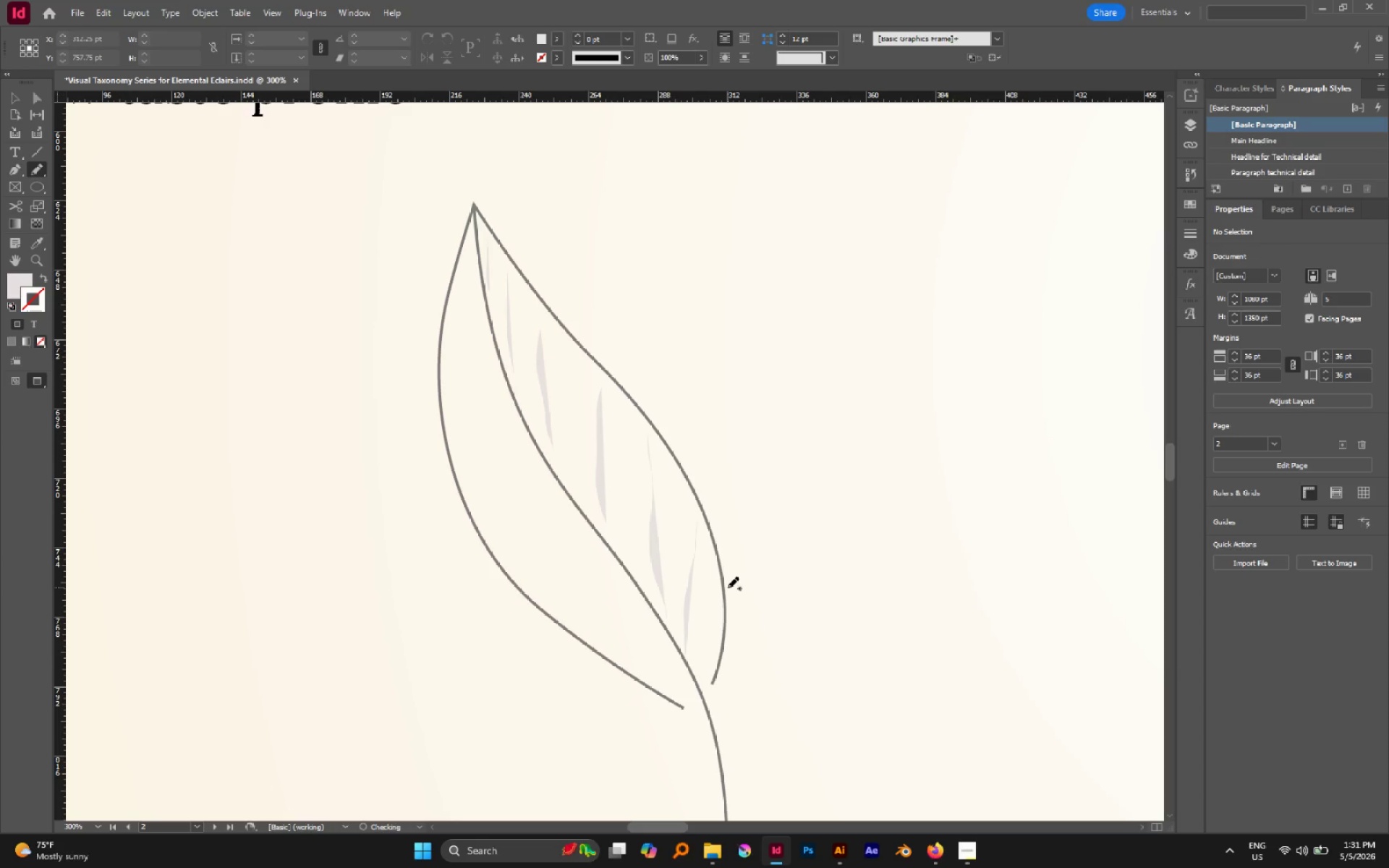 
left_click_drag(start_coordinate=[724, 590], to_coordinate=[705, 681])
 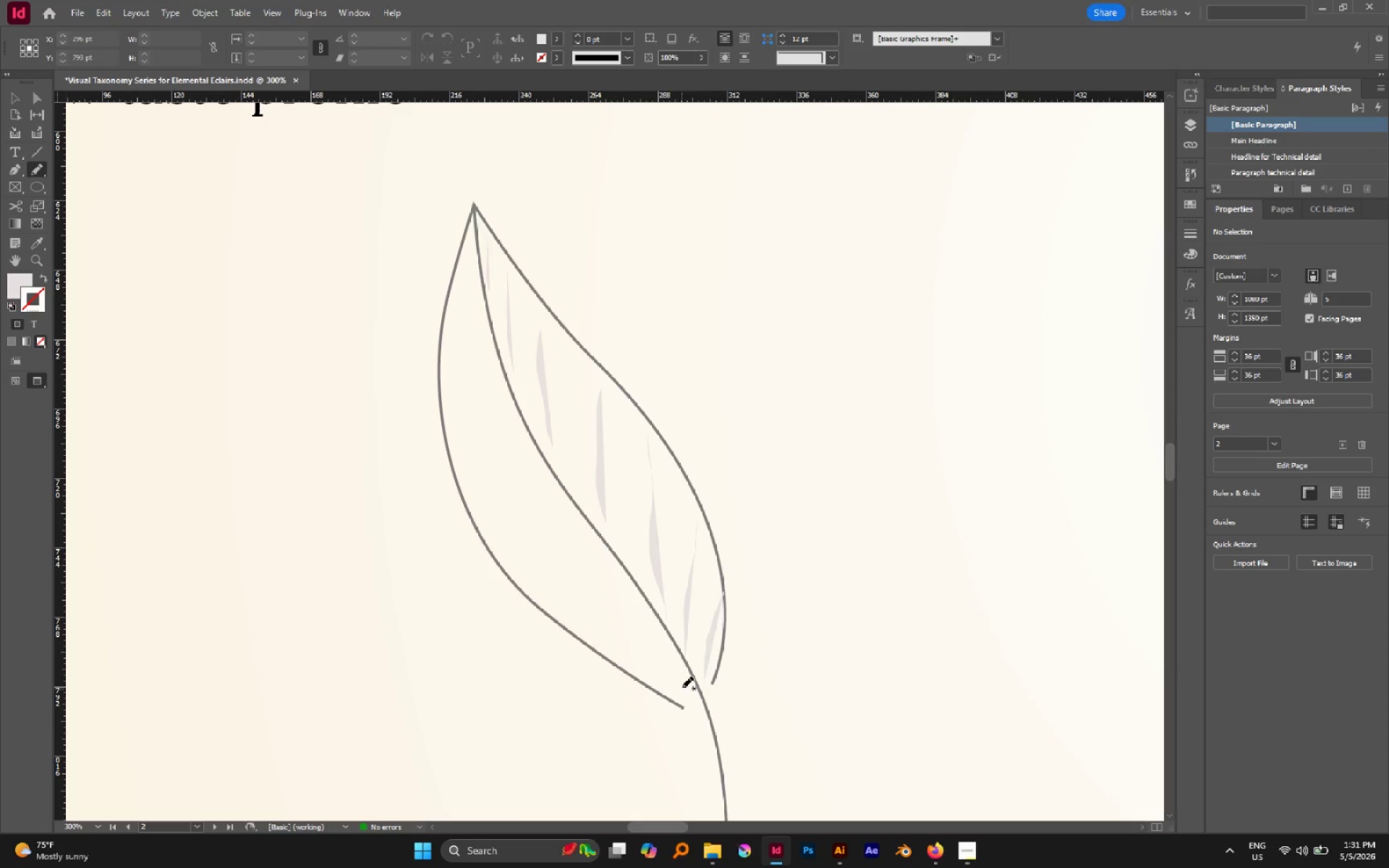 
left_click_drag(start_coordinate=[681, 673], to_coordinate=[615, 650])
 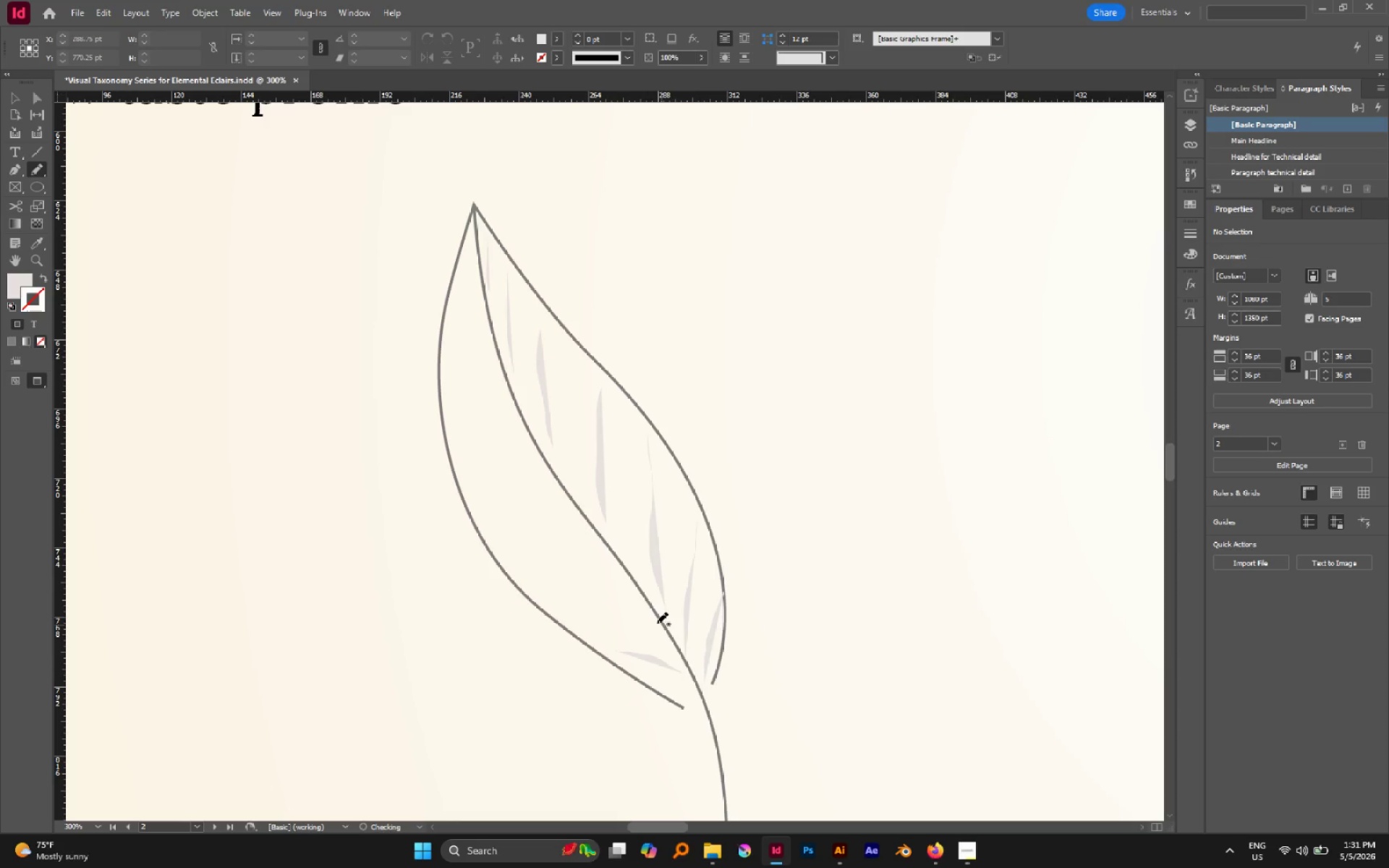 
left_click_drag(start_coordinate=[653, 621], to_coordinate=[551, 613])
 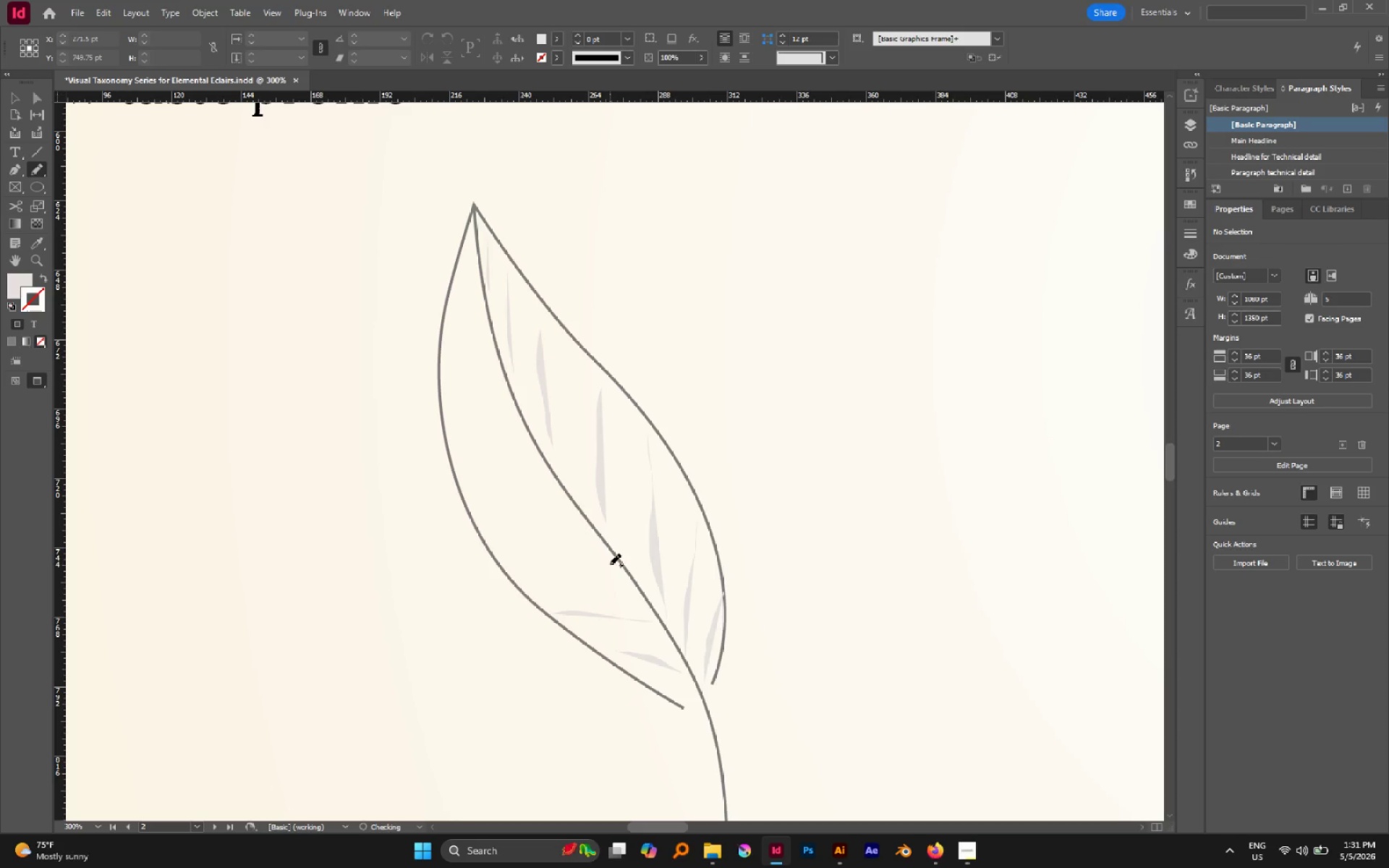 
left_click_drag(start_coordinate=[611, 564], to_coordinate=[522, 541])
 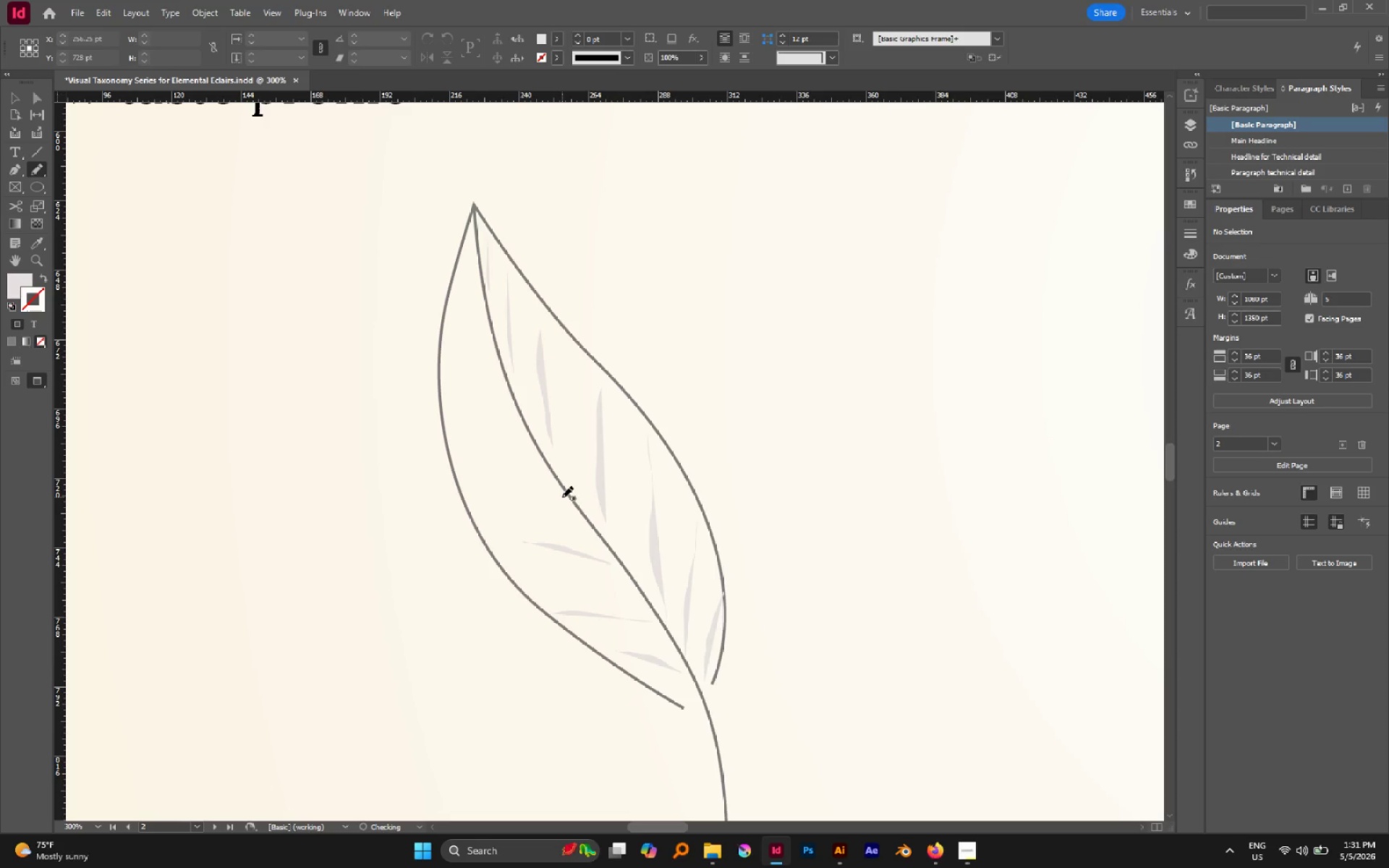 
left_click_drag(start_coordinate=[561, 495], to_coordinate=[462, 455])
 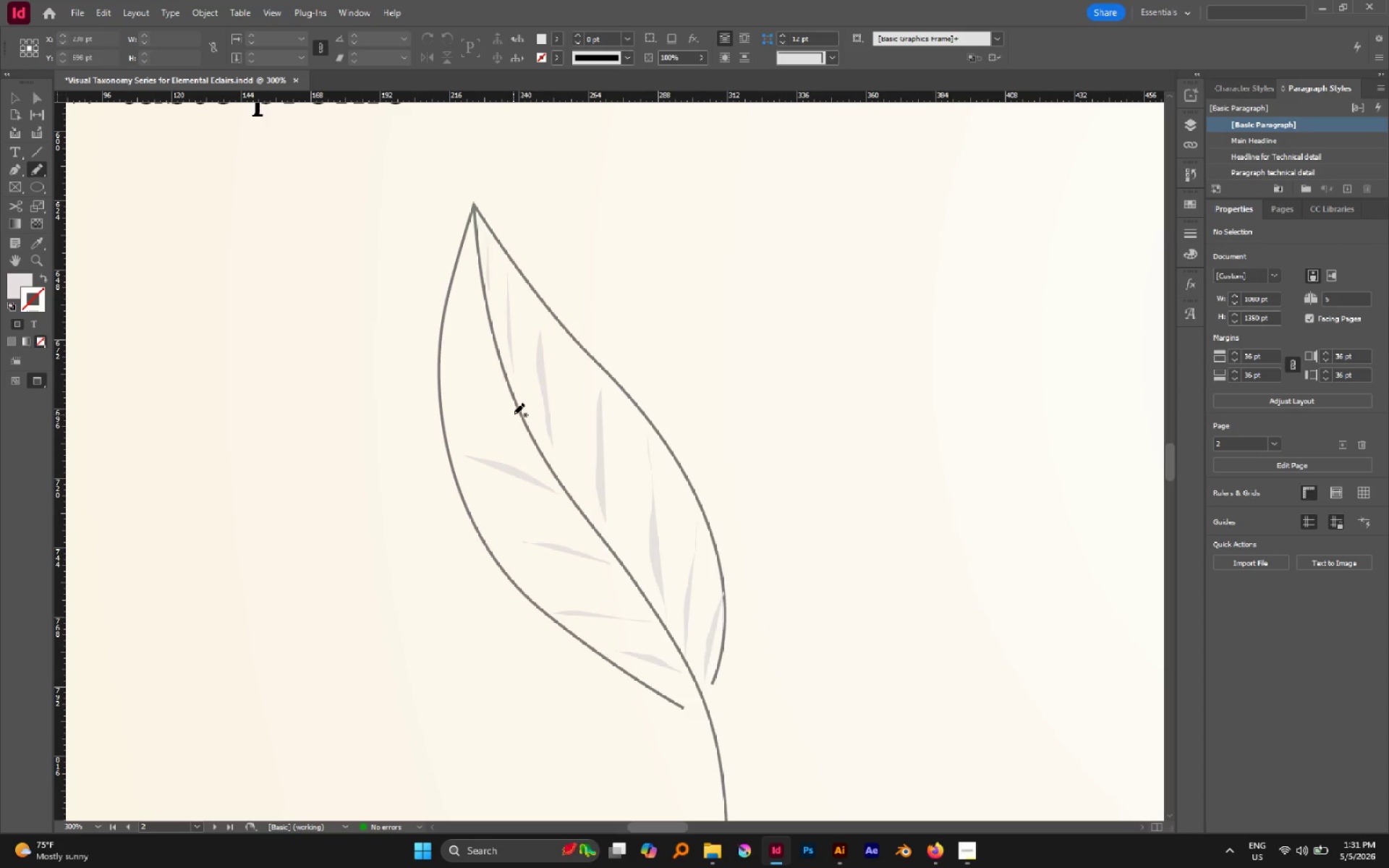 
left_click_drag(start_coordinate=[514, 413], to_coordinate=[436, 363])
 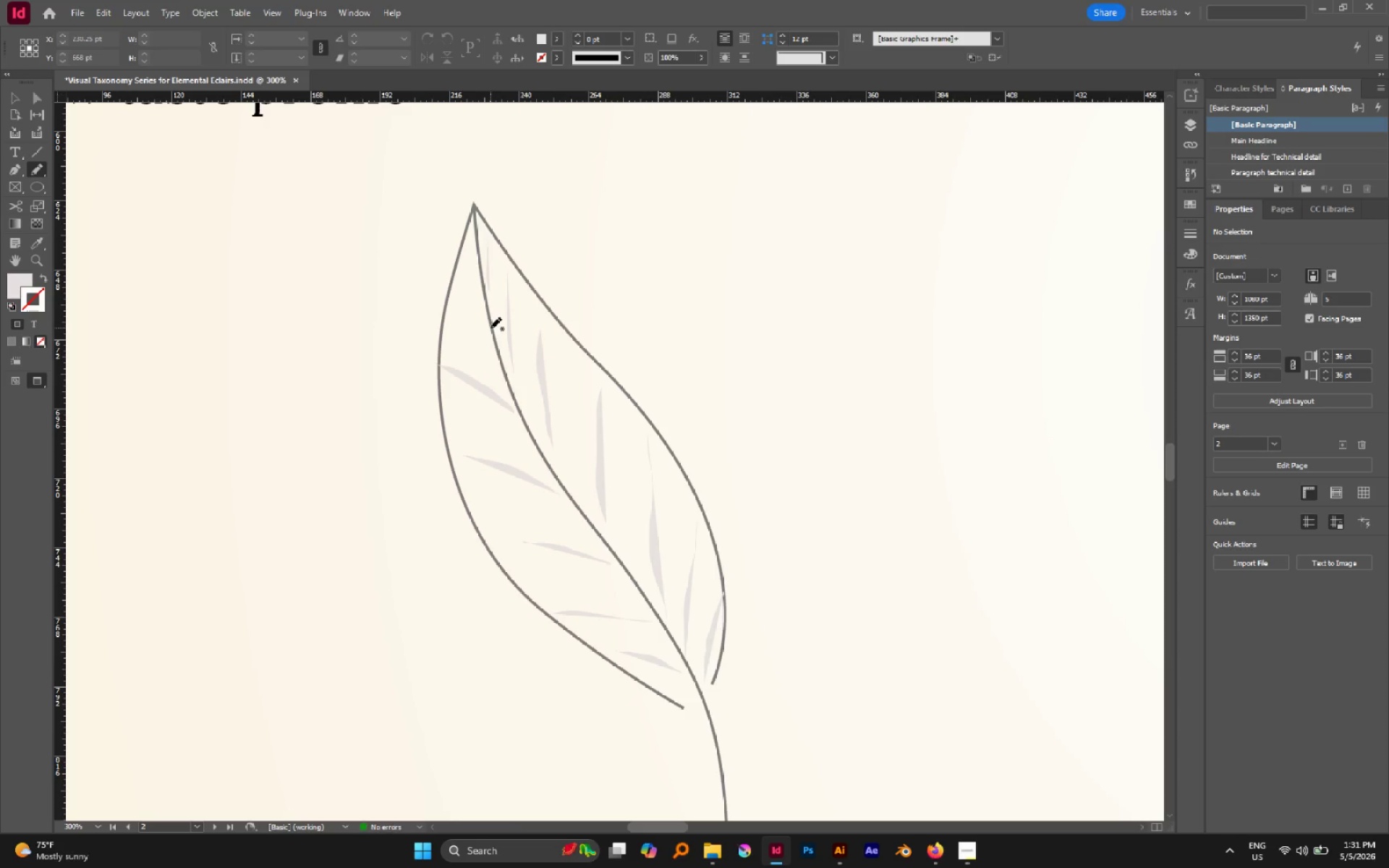 
left_click_drag(start_coordinate=[490, 326], to_coordinate=[452, 305])
 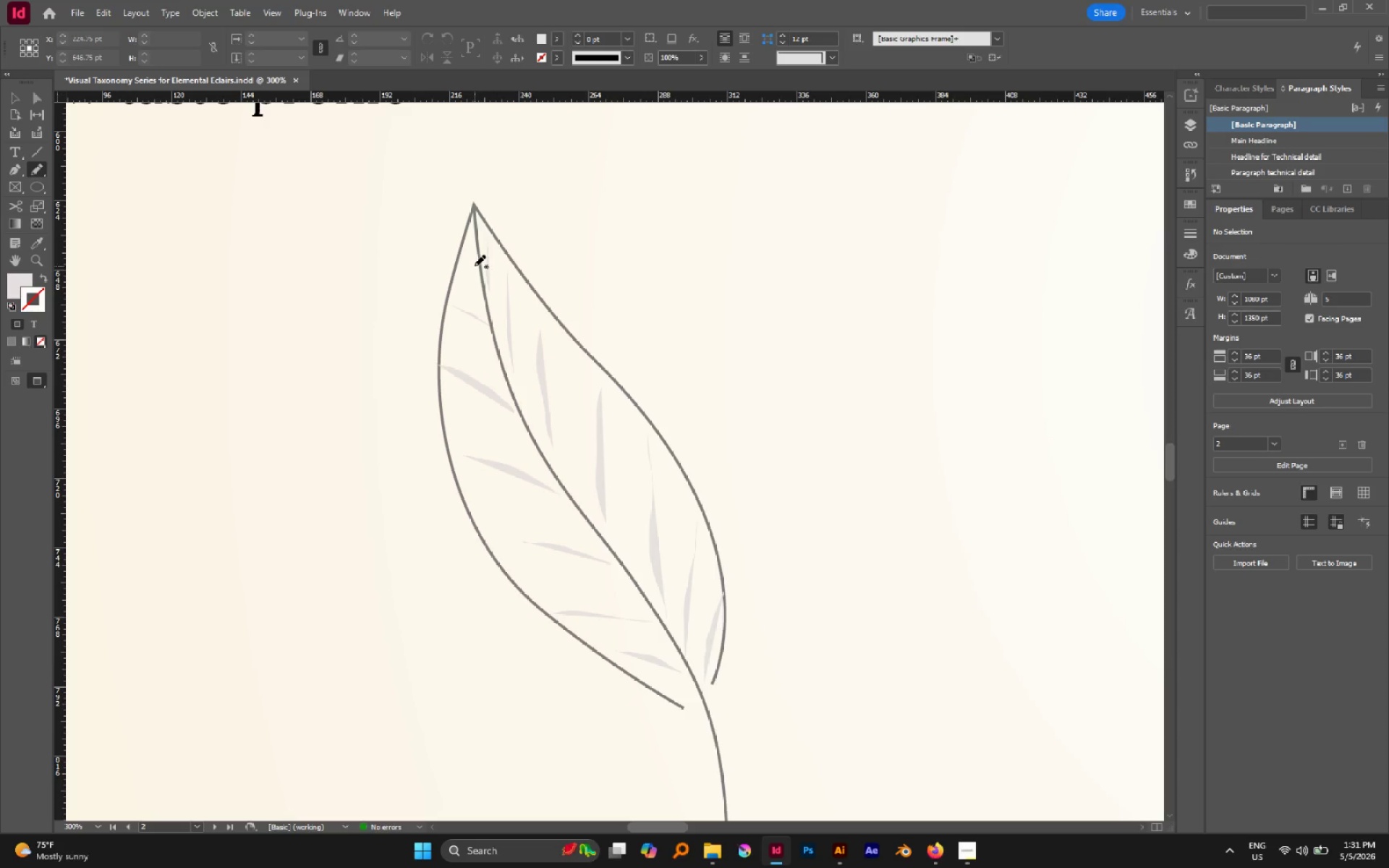 
left_click_drag(start_coordinate=[473, 258], to_coordinate=[464, 253])
 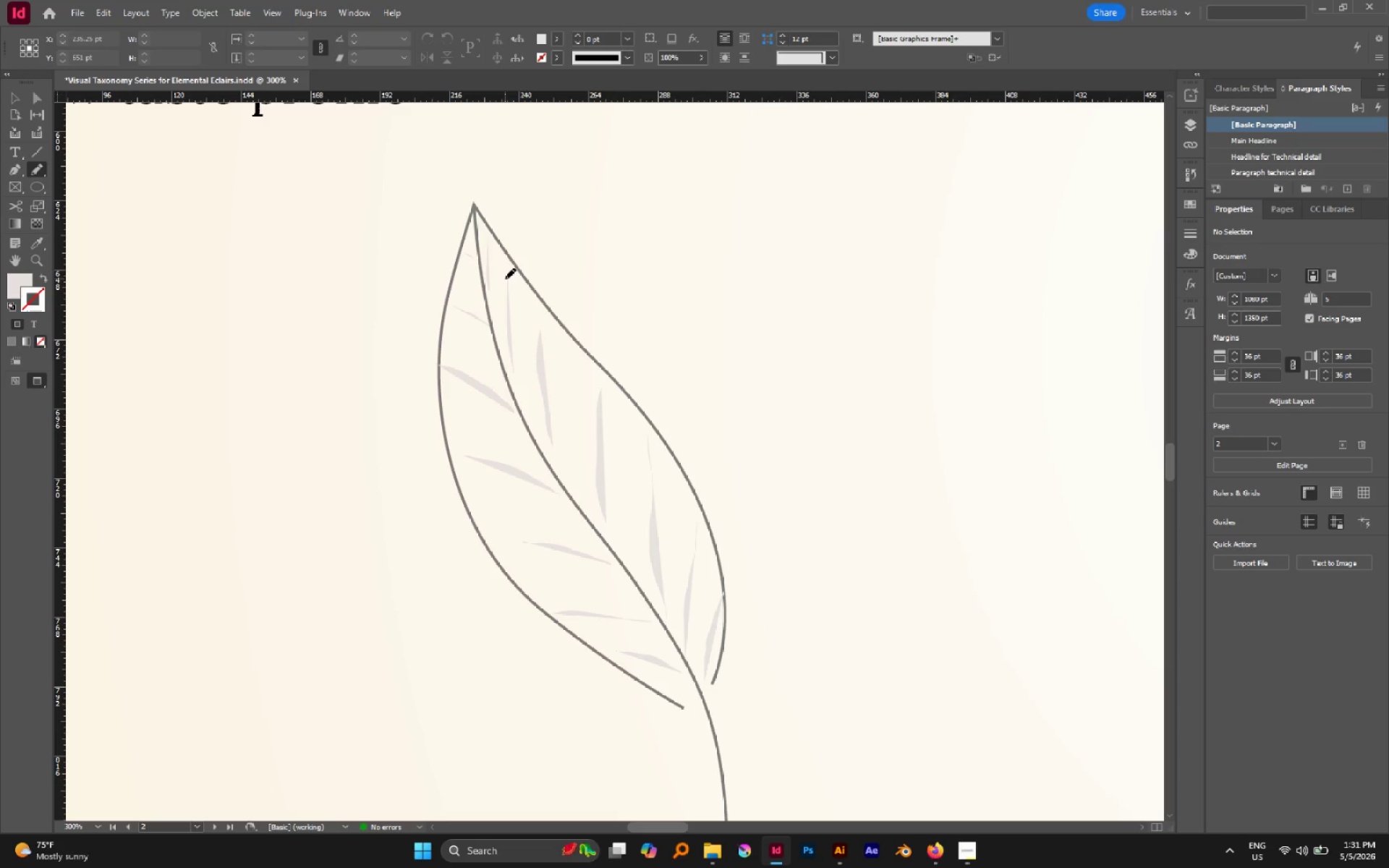 
key(V)
 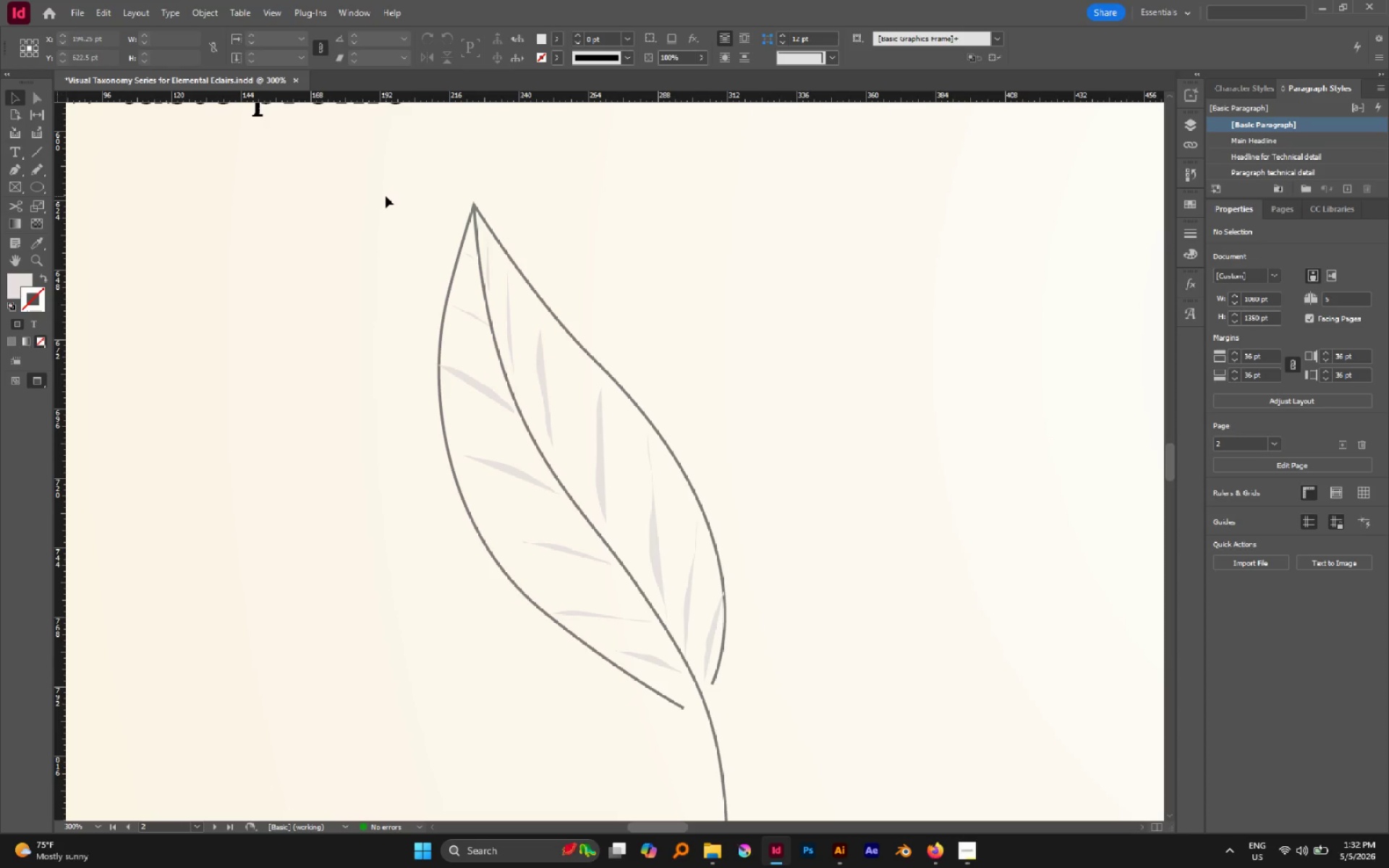 
left_click_drag(start_coordinate=[386, 196], to_coordinate=[808, 749])
 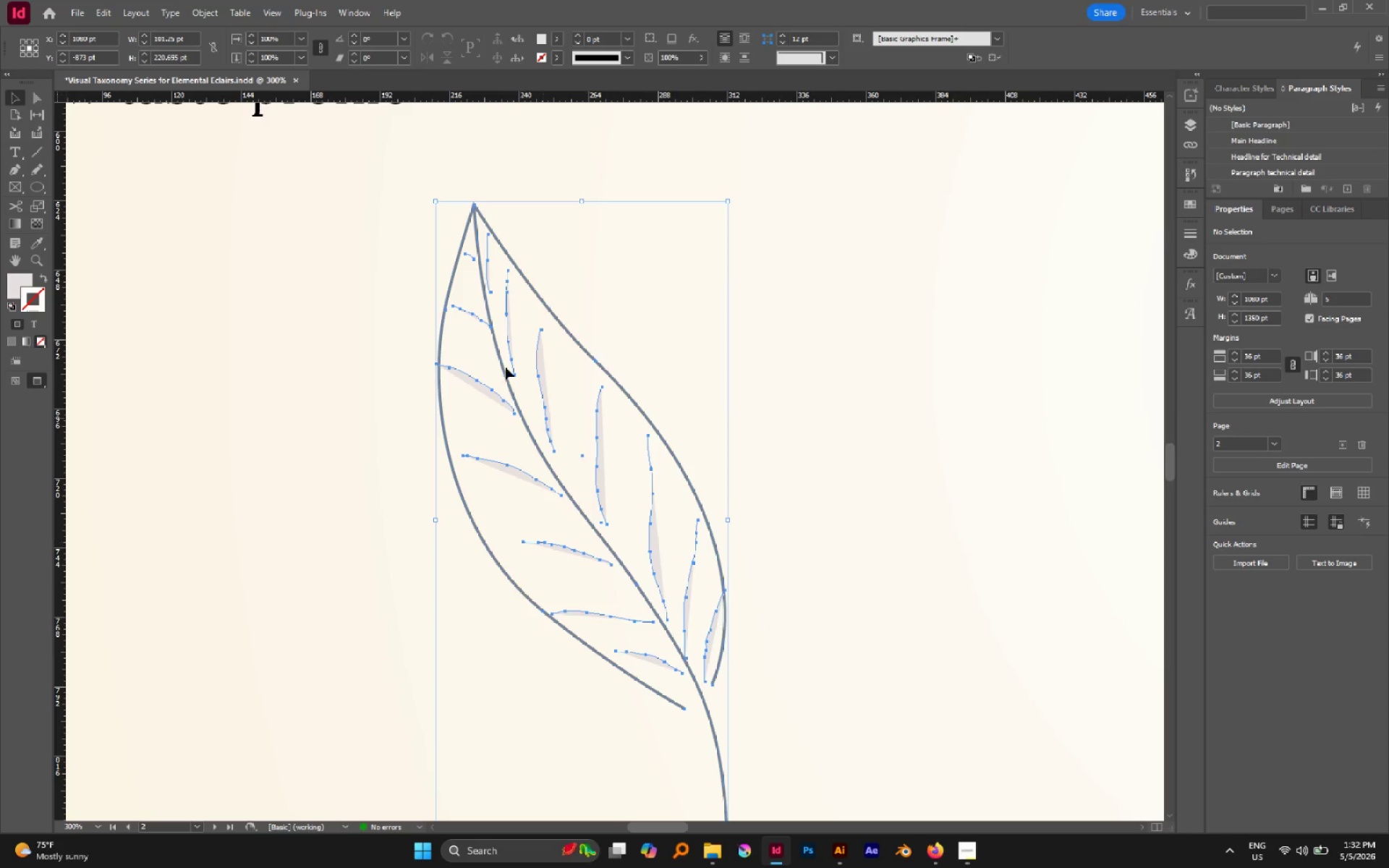 
hold_key(key=ShiftLeft, duration=1.69)
left_click_drag(start_coordinate=[447, 170], to_coordinate=[512, 217])
 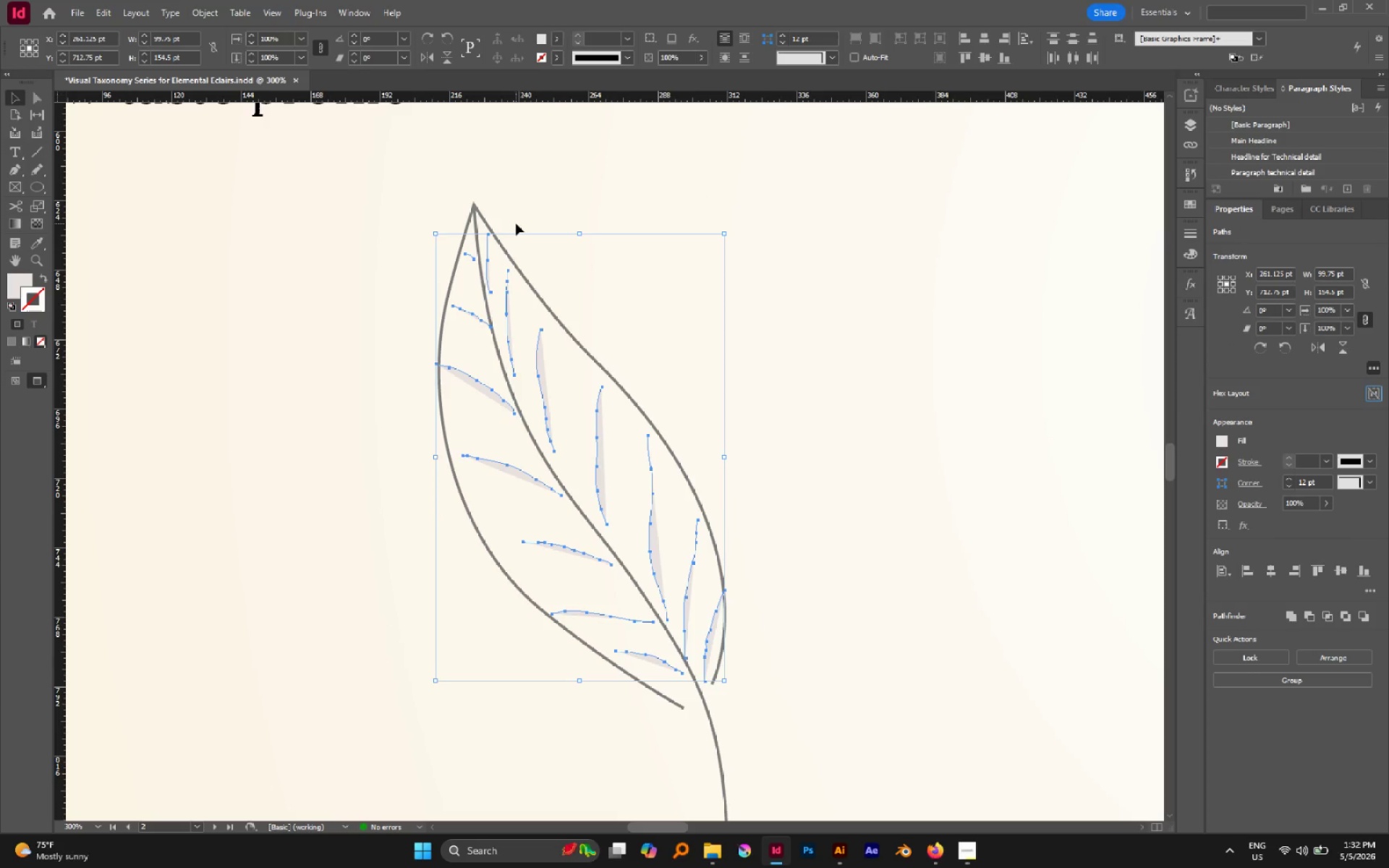 
scroll: coordinate [524, 235], scroll_direction: up, amount: 2.0
 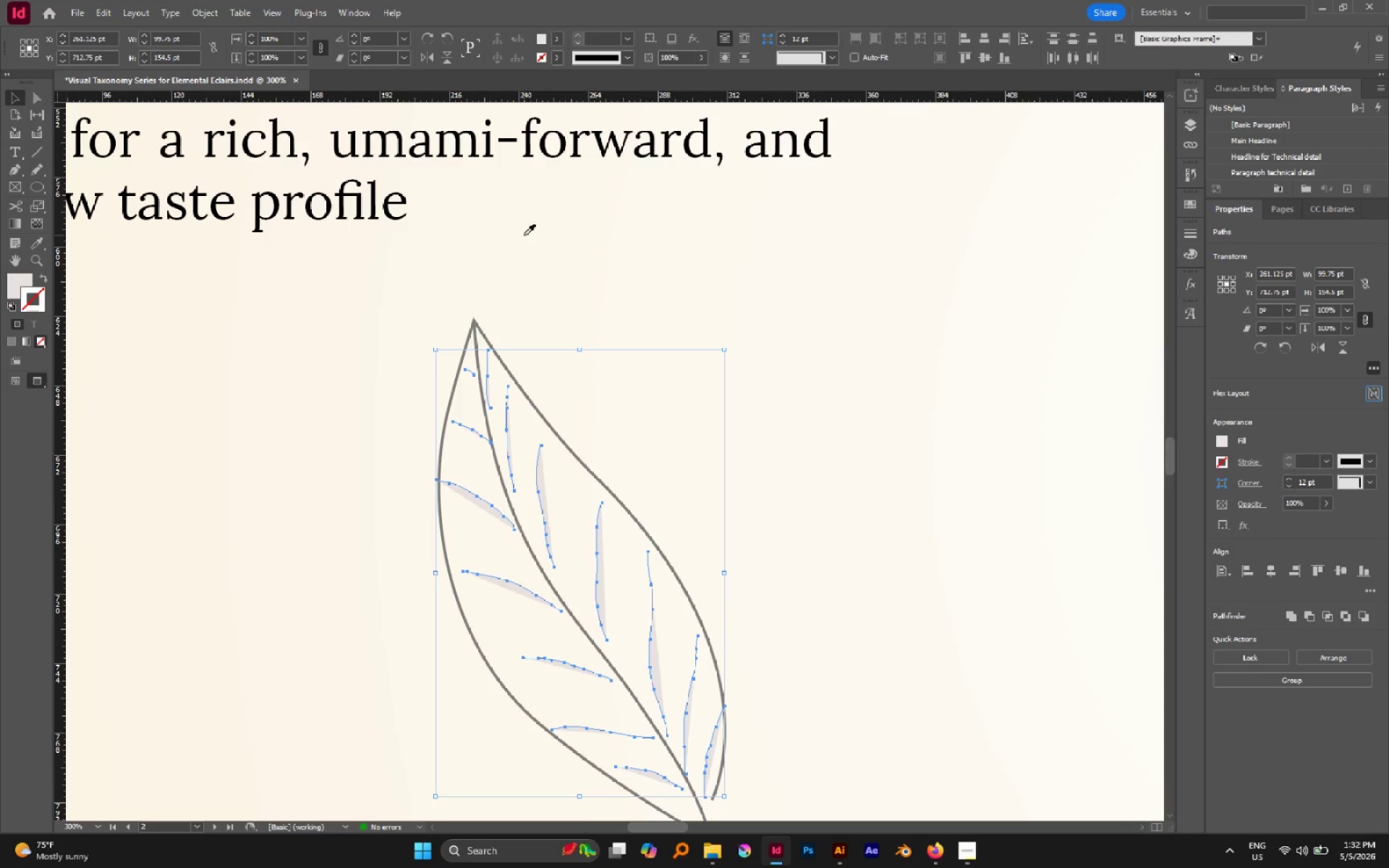 
key(I)
 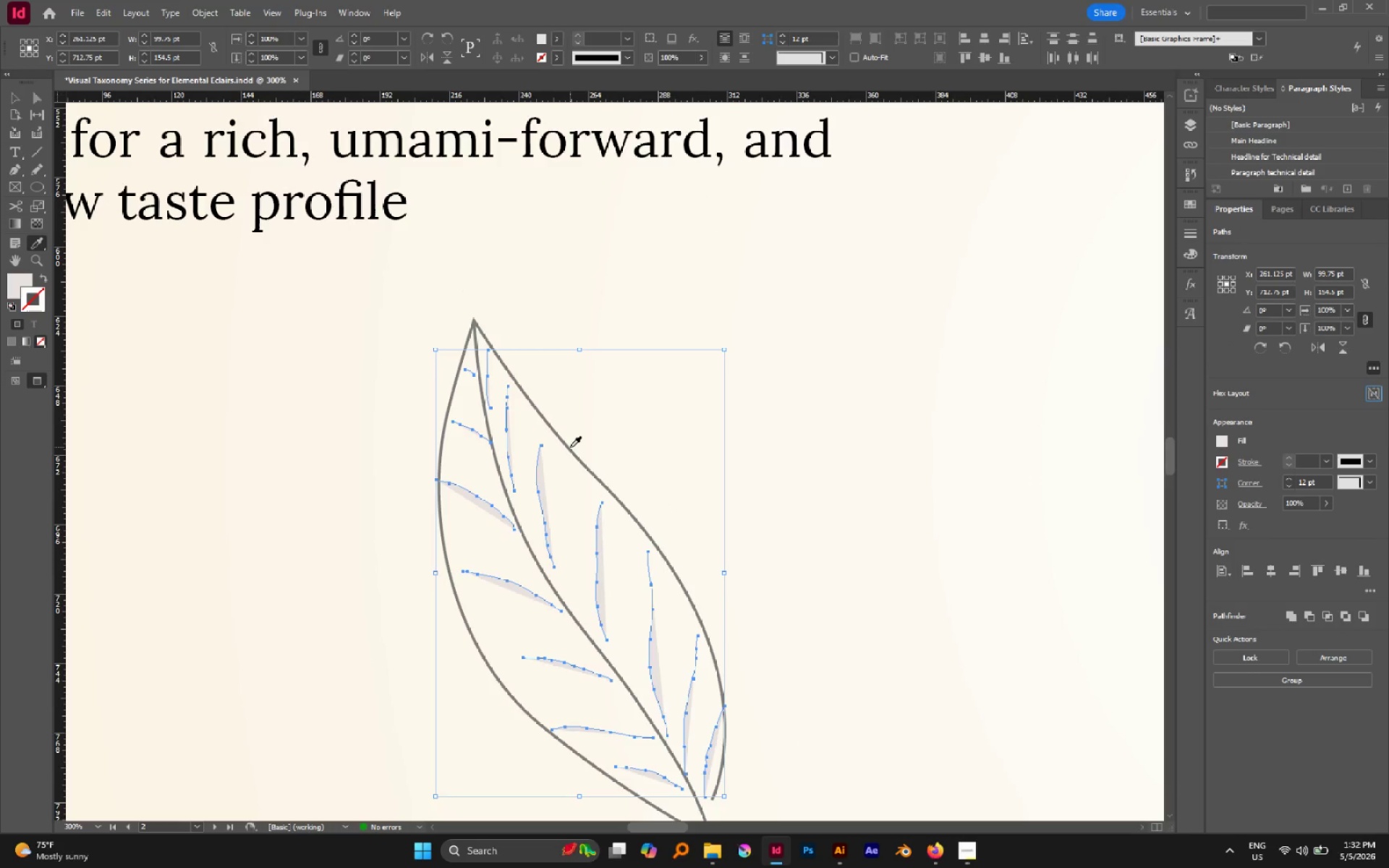 
left_click([569, 447])
 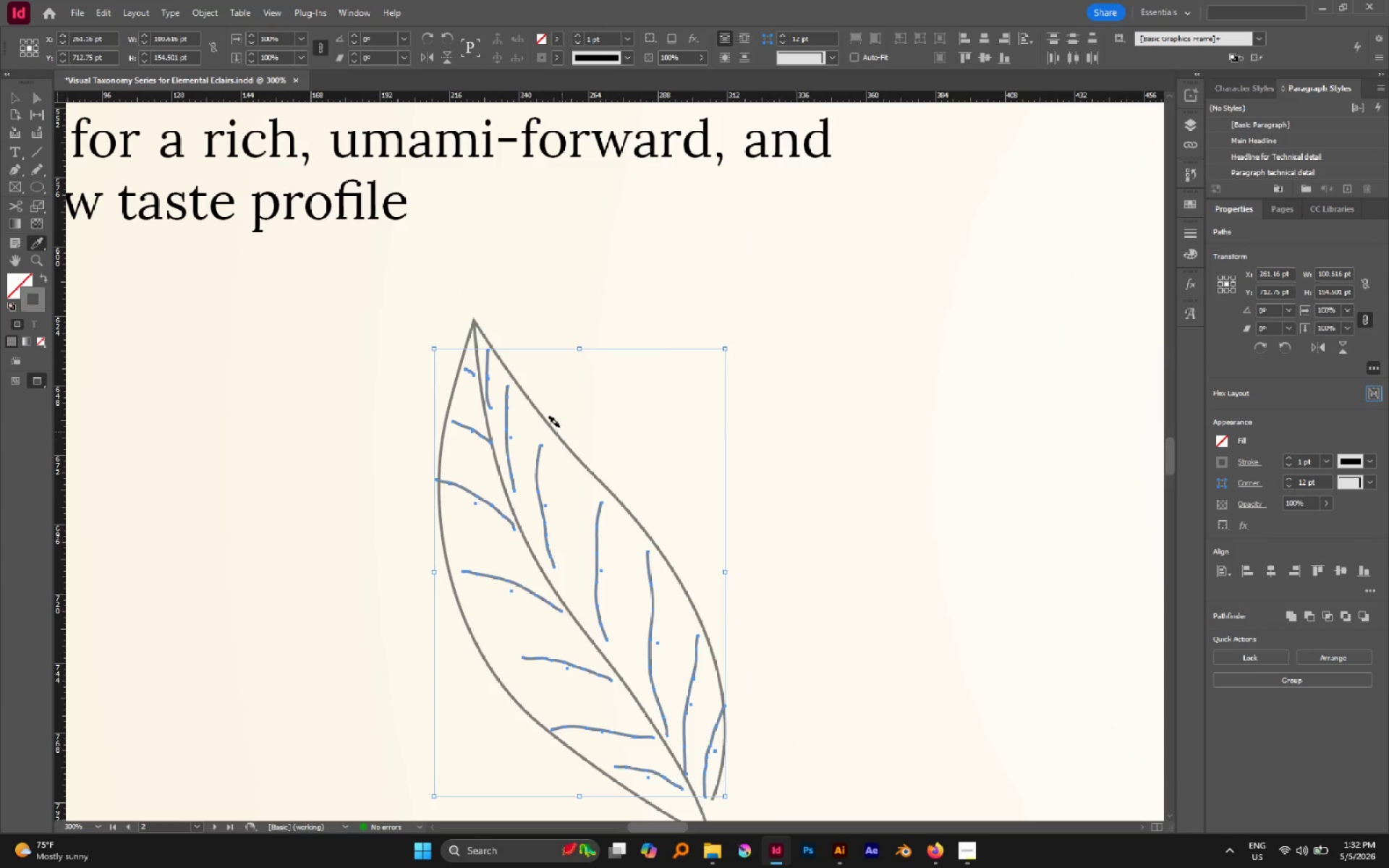 
key(V)
 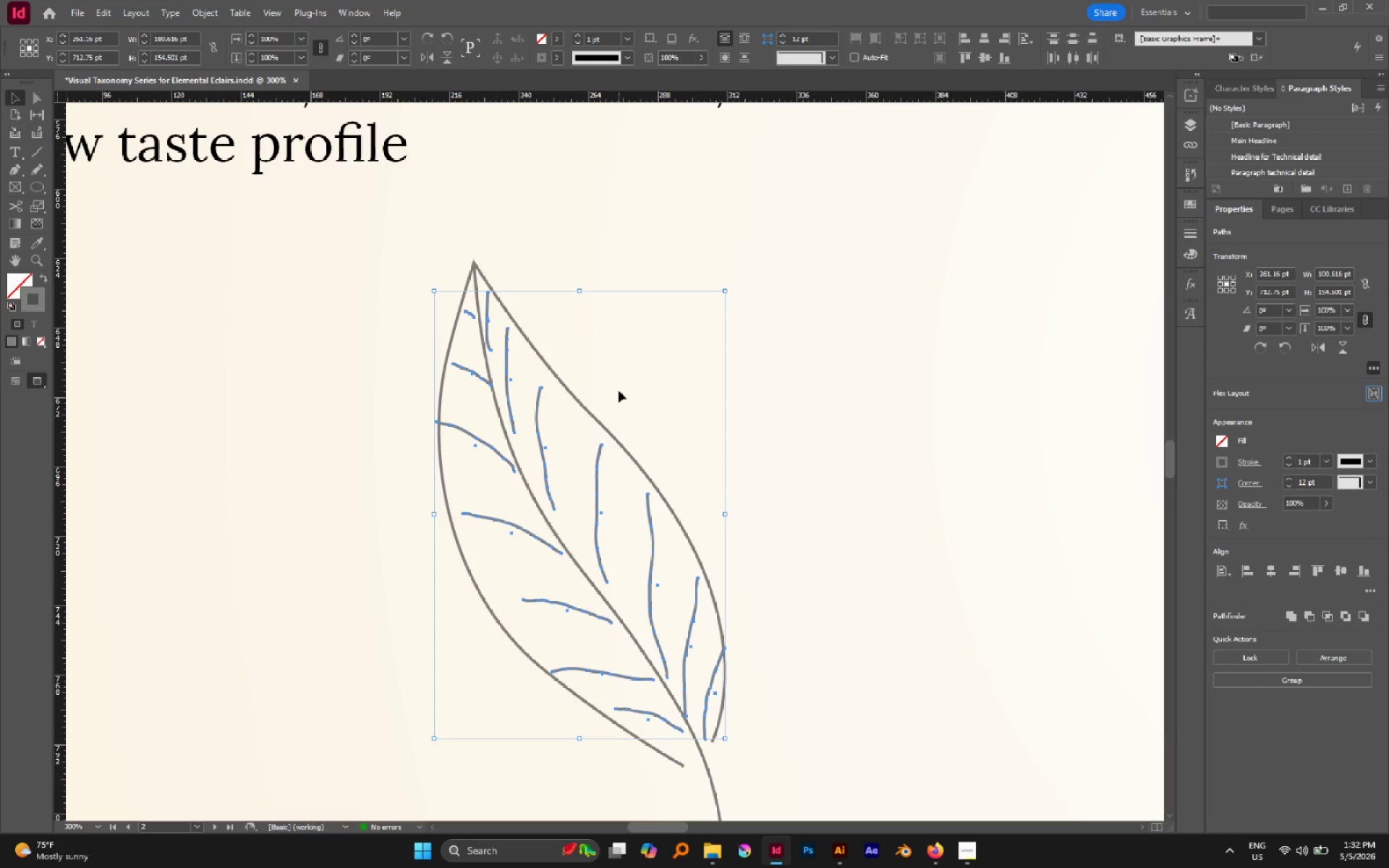 
scroll: coordinate [557, 423], scroll_direction: down, amount: 1.0
 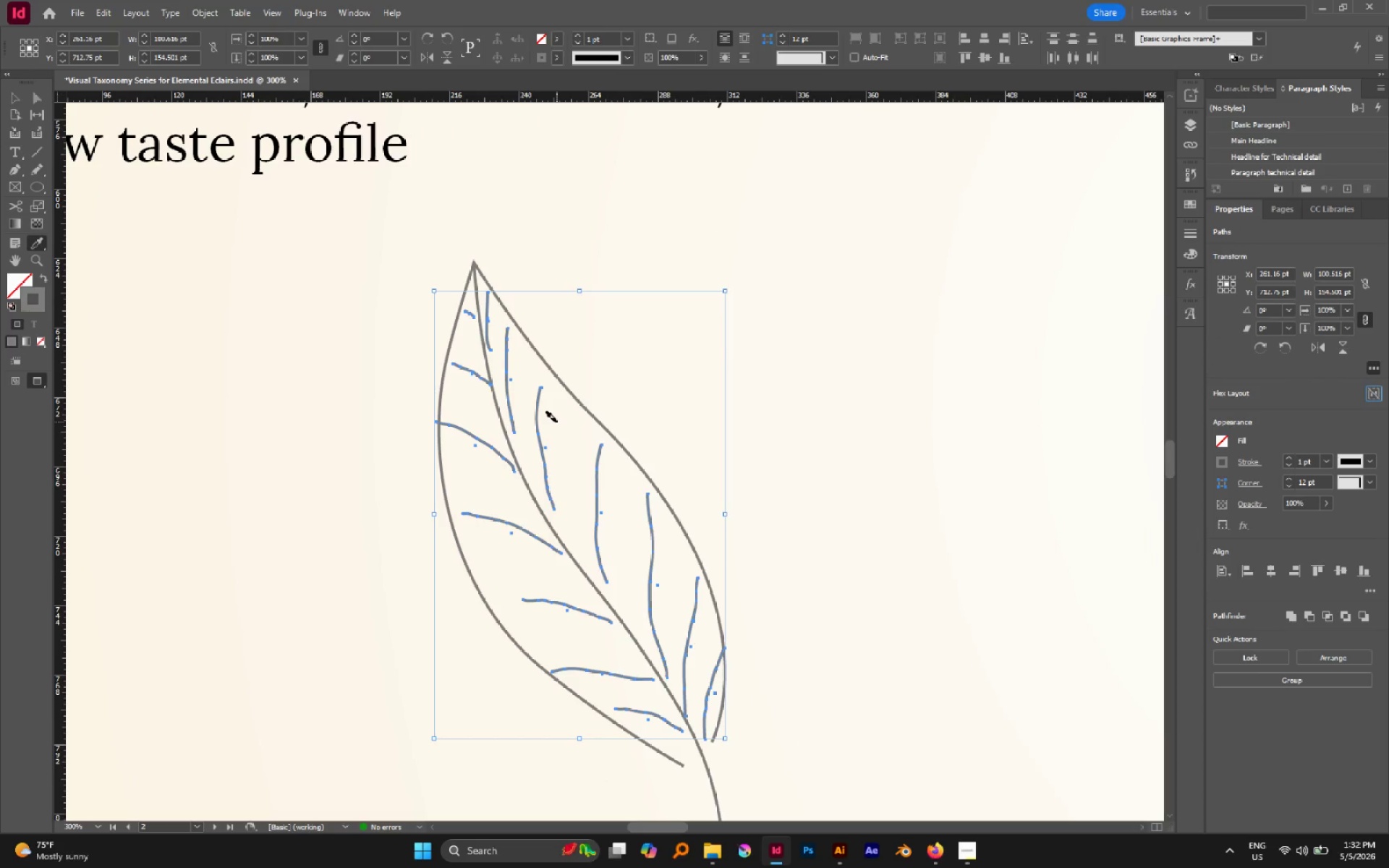 
left_click([618, 389])
 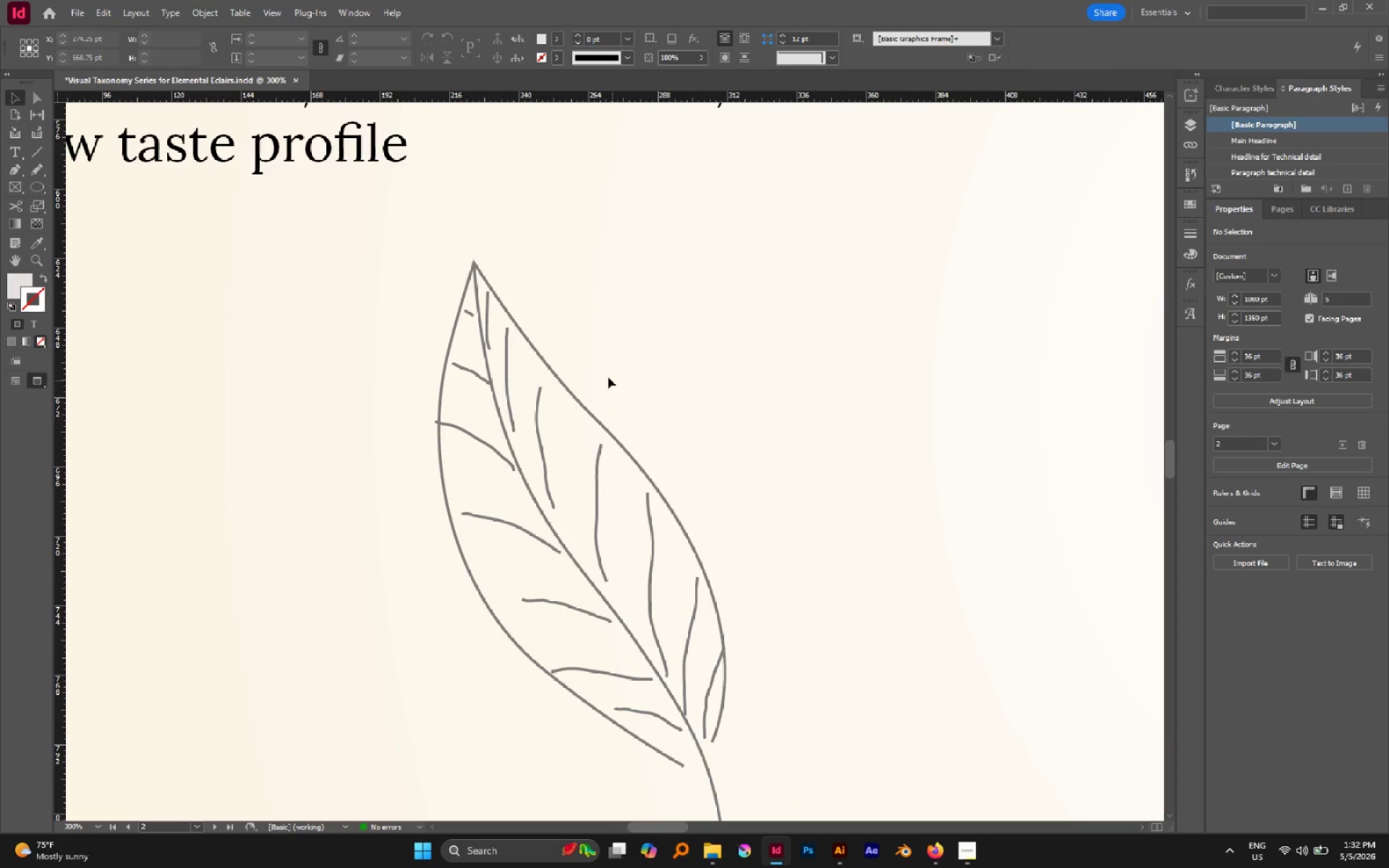 
hold_key(key=AltLeft, duration=0.75)
 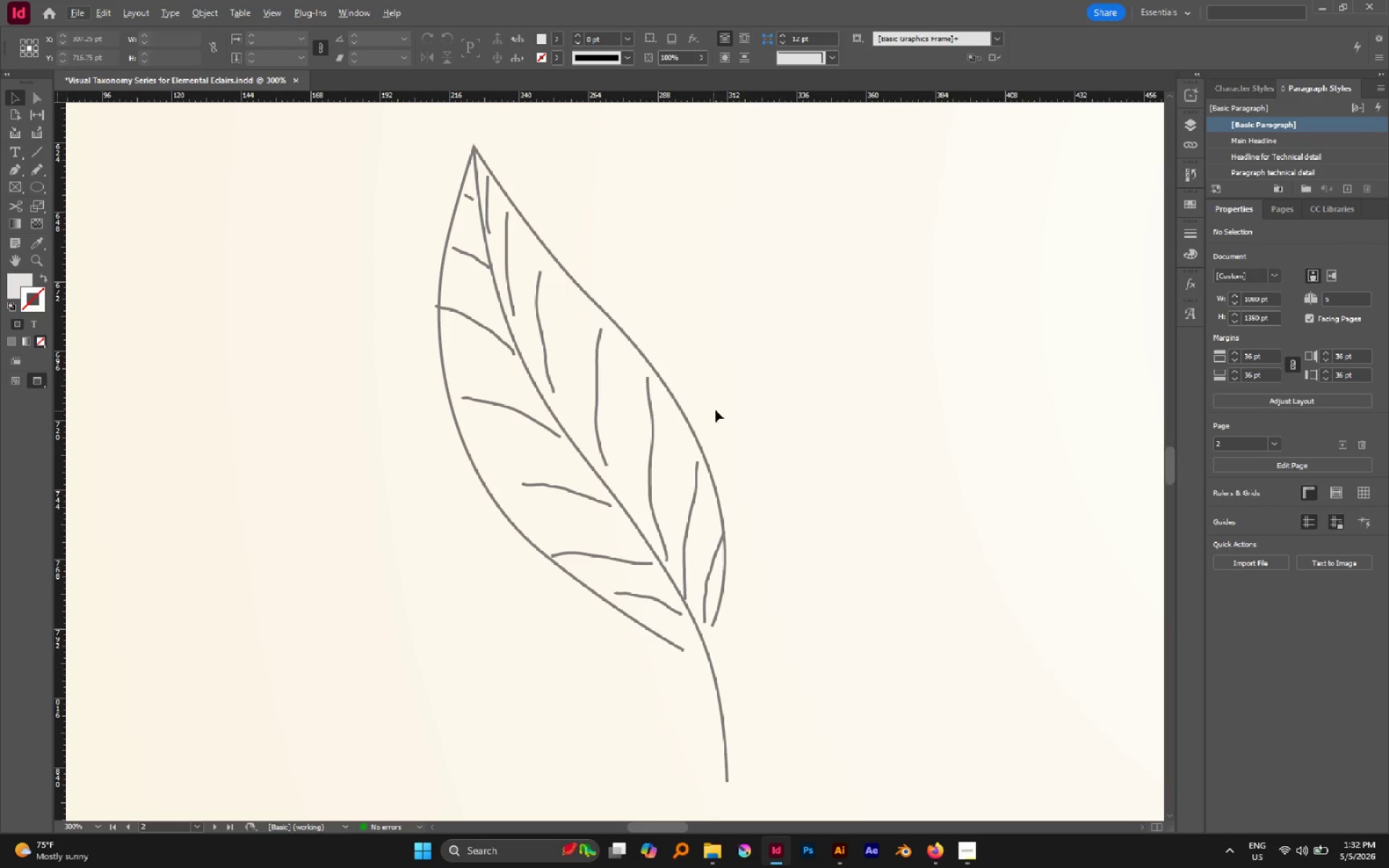 
scroll: coordinate [591, 365], scroll_direction: down, amount: 2.0
 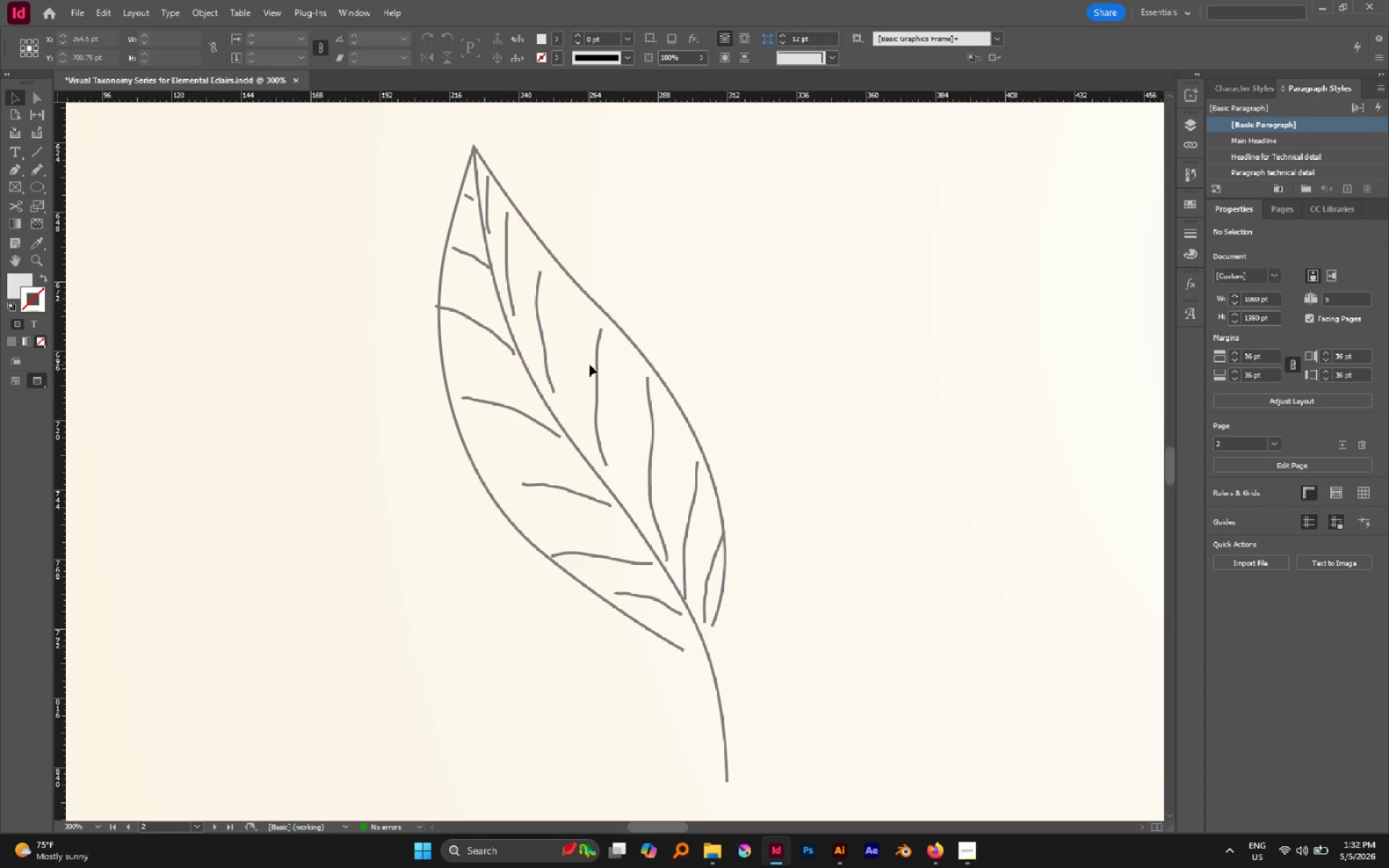 
left_click([655, 417])
 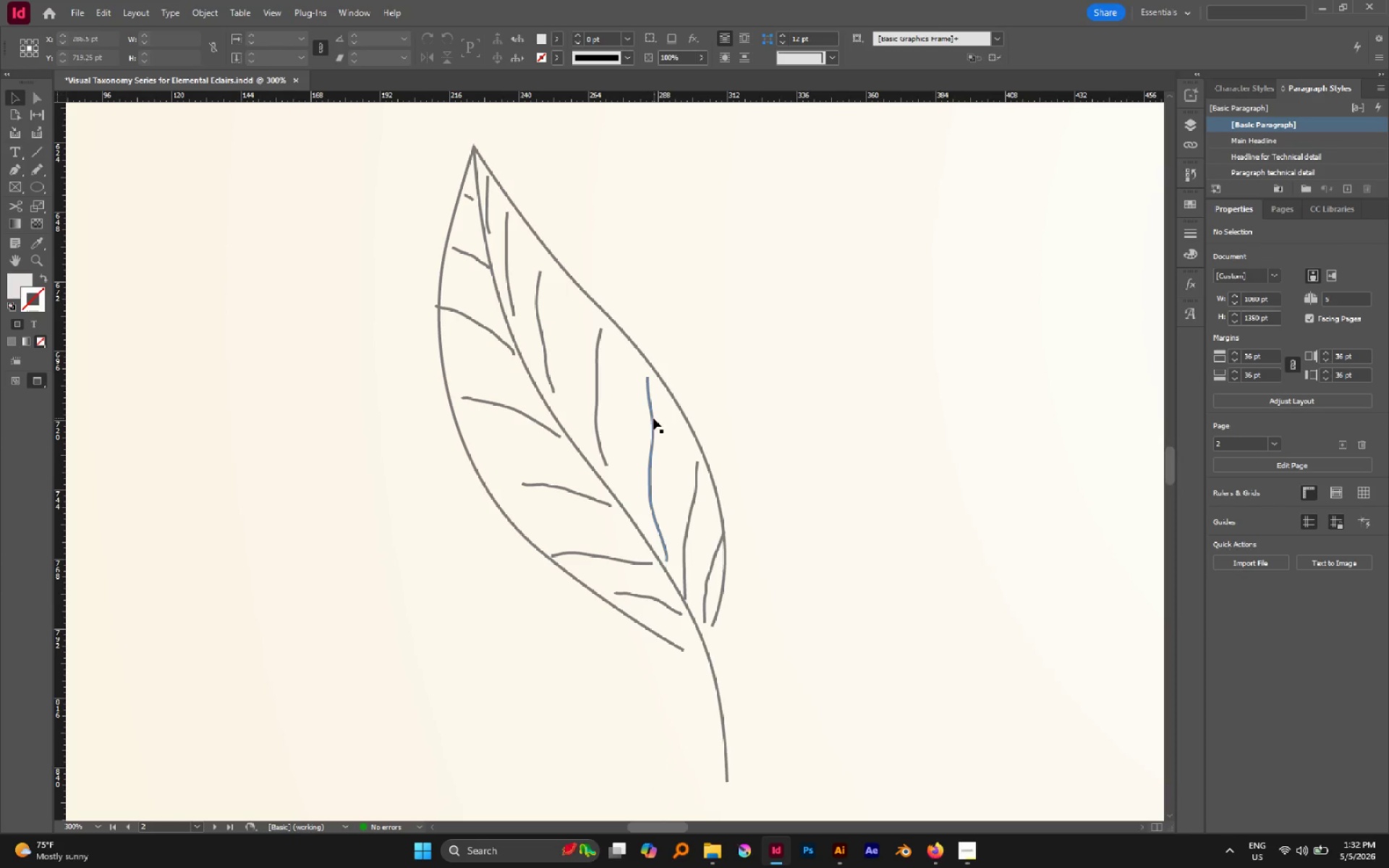 
left_click([653, 418])
 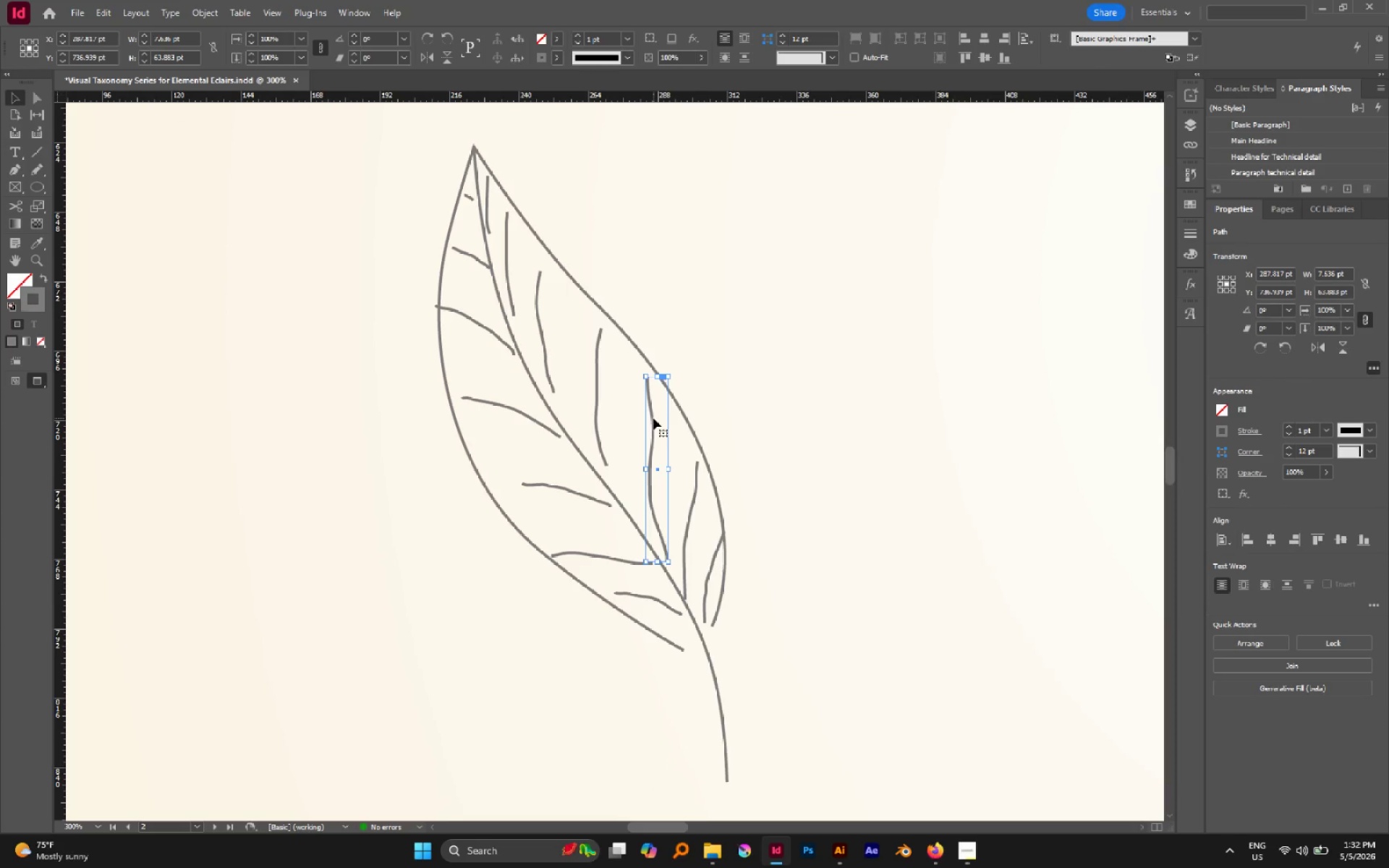 
right_click([653, 418])
 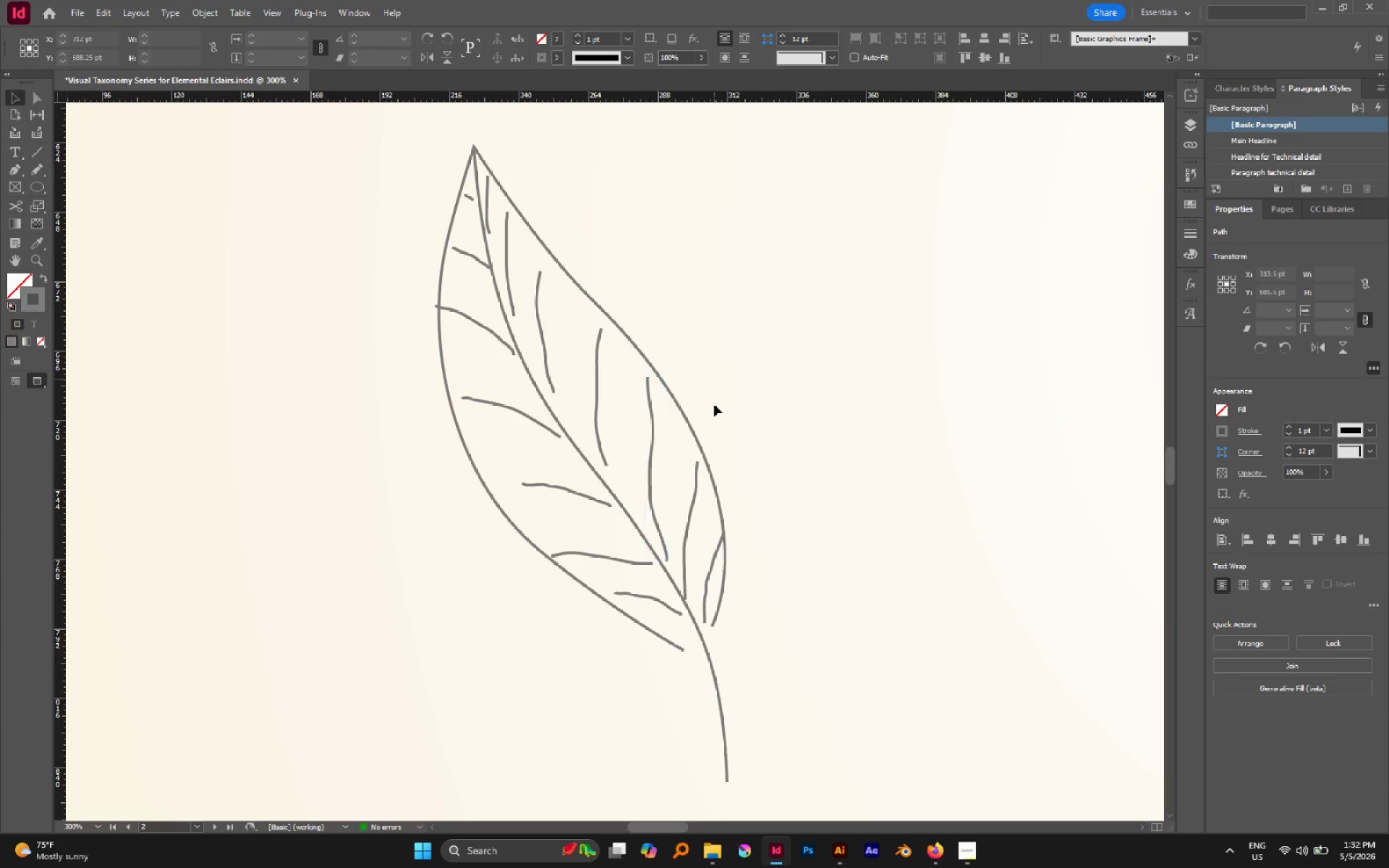 
left_click_drag(start_coordinate=[323, 132], to_coordinate=[912, 711])
 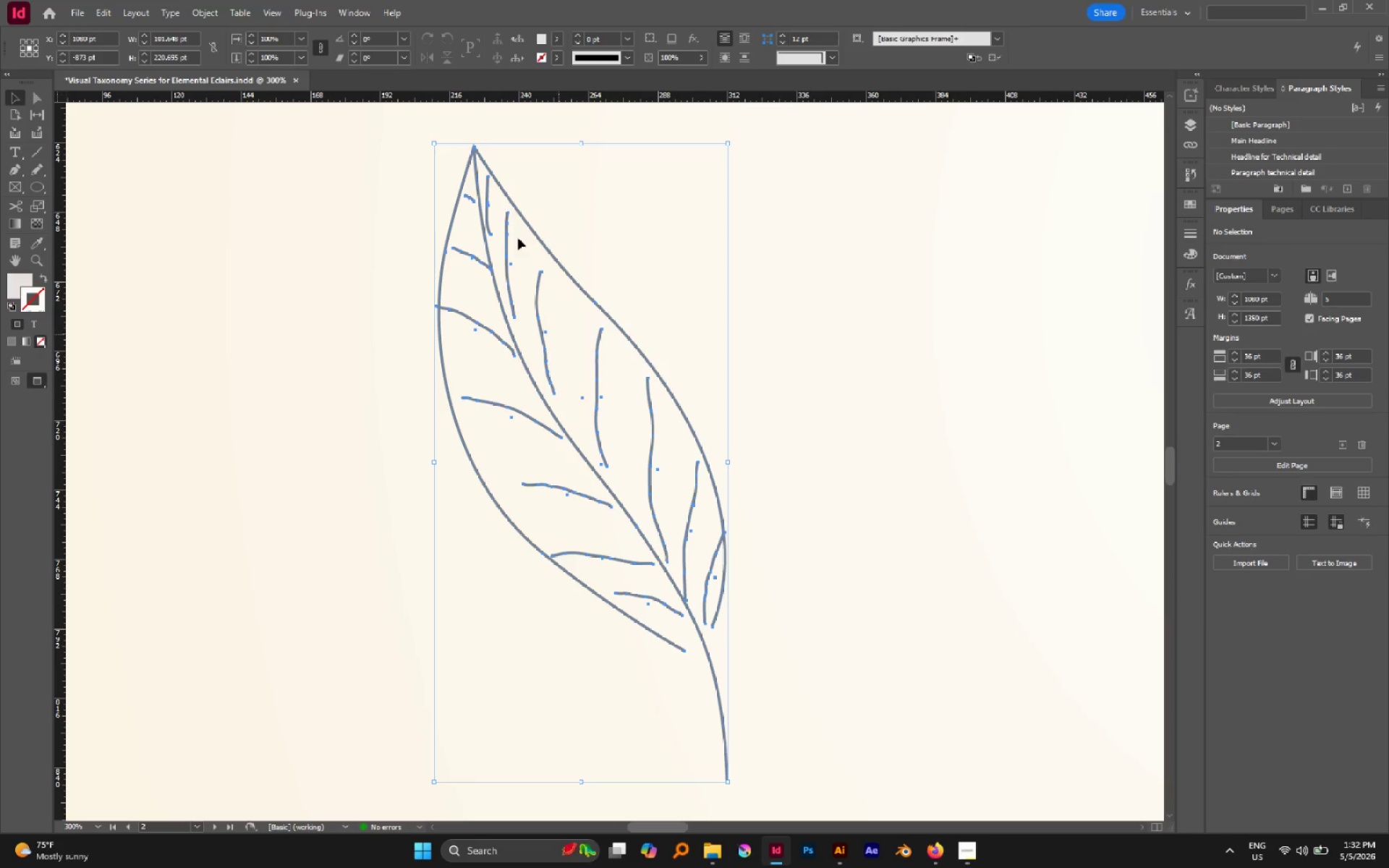 
hold_key(key=ShiftLeft, duration=0.98)
left_click_drag(start_coordinate=[454, 123], to_coordinate=[521, 161])
 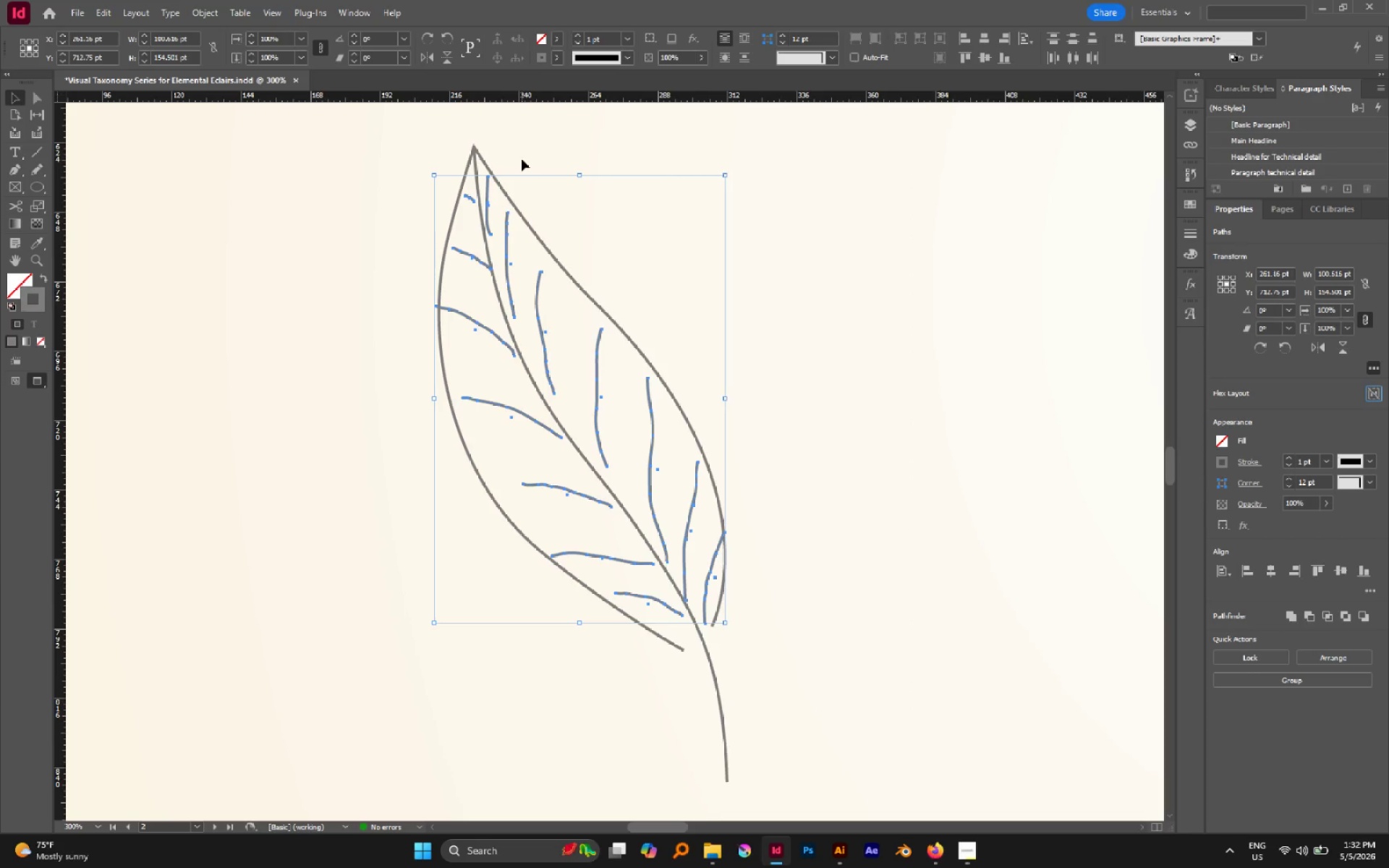 
key(Control+G)
 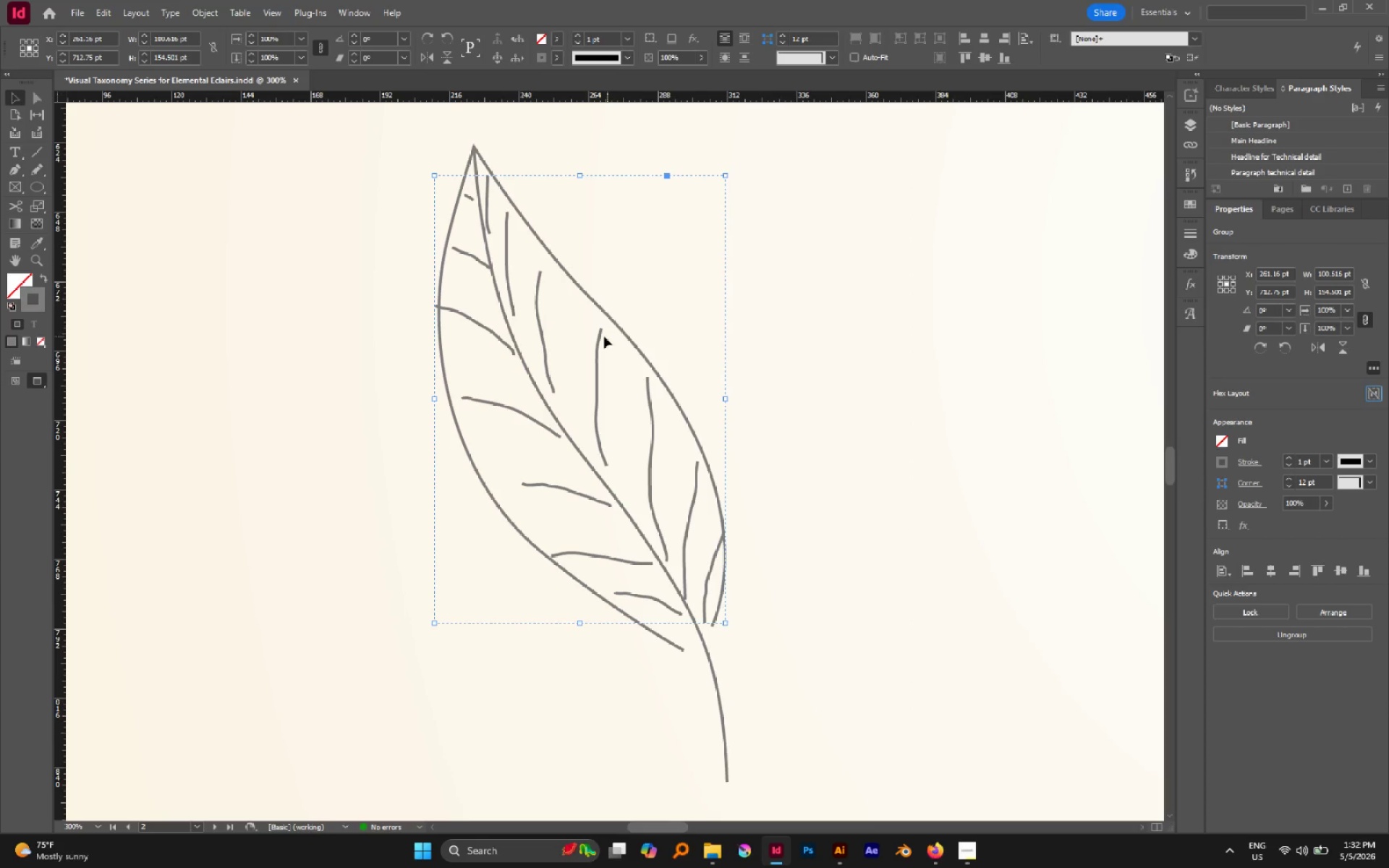 
right_click([598, 336])
 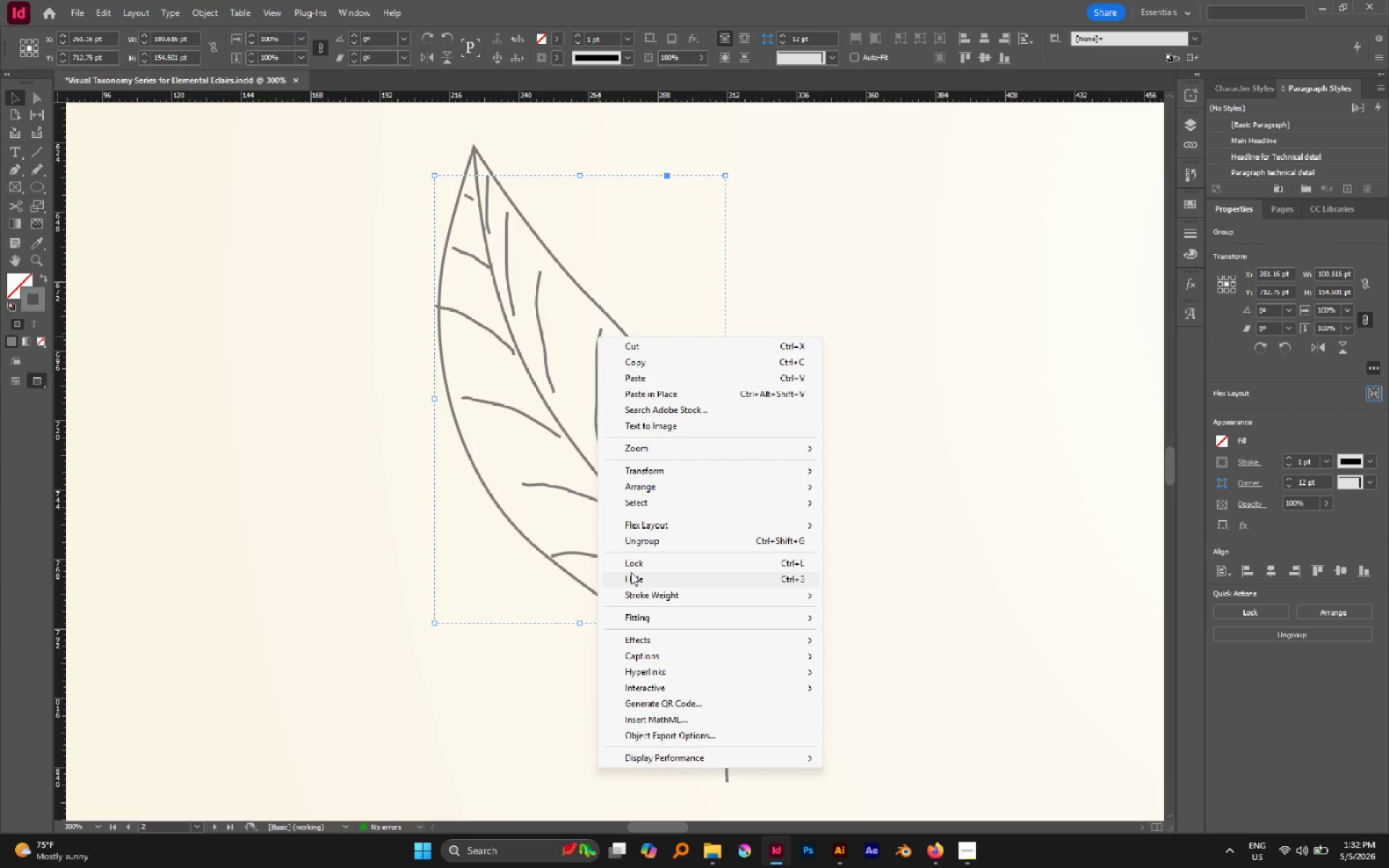 
wait(14.94)
 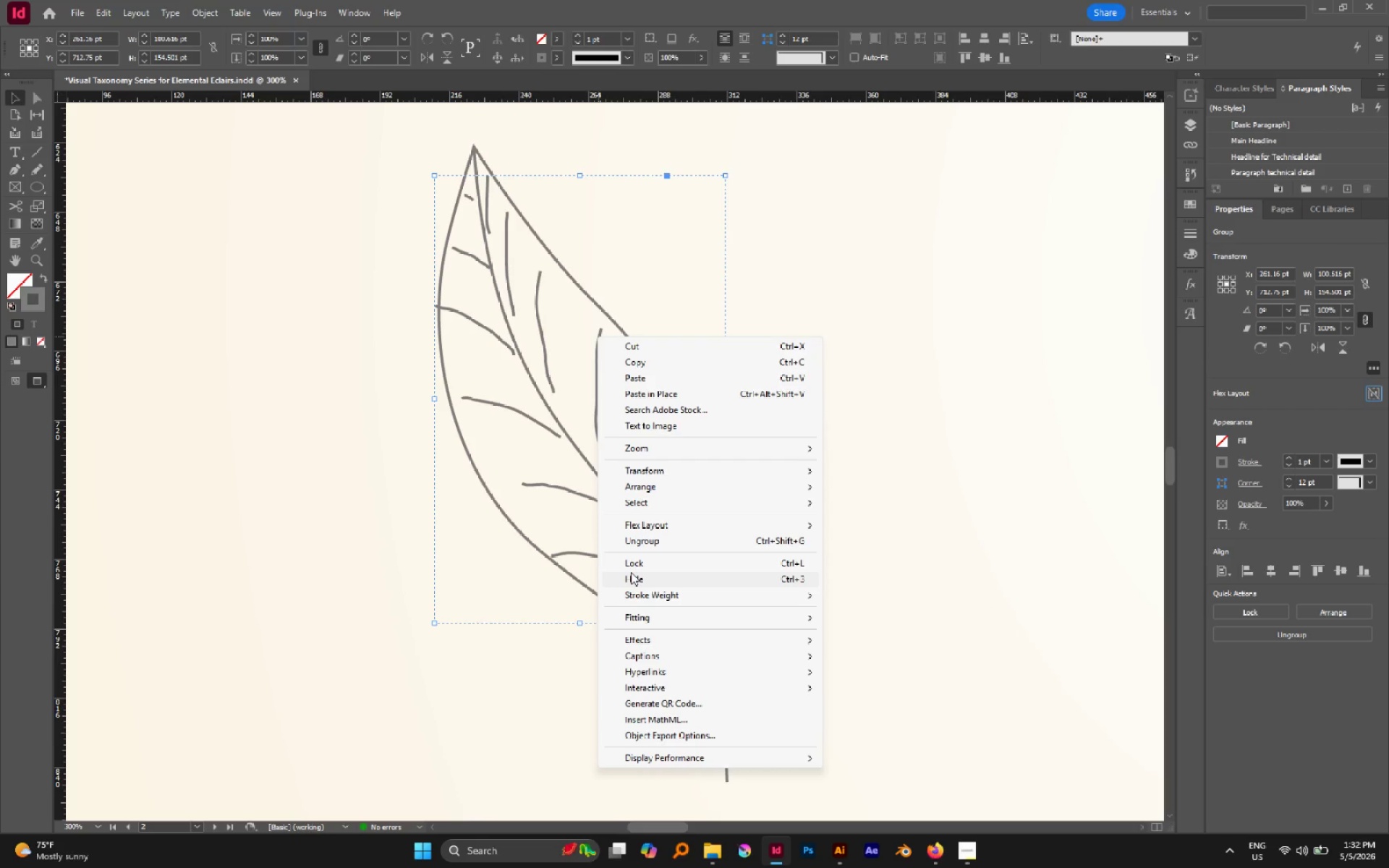 
left_click([758, 229])
 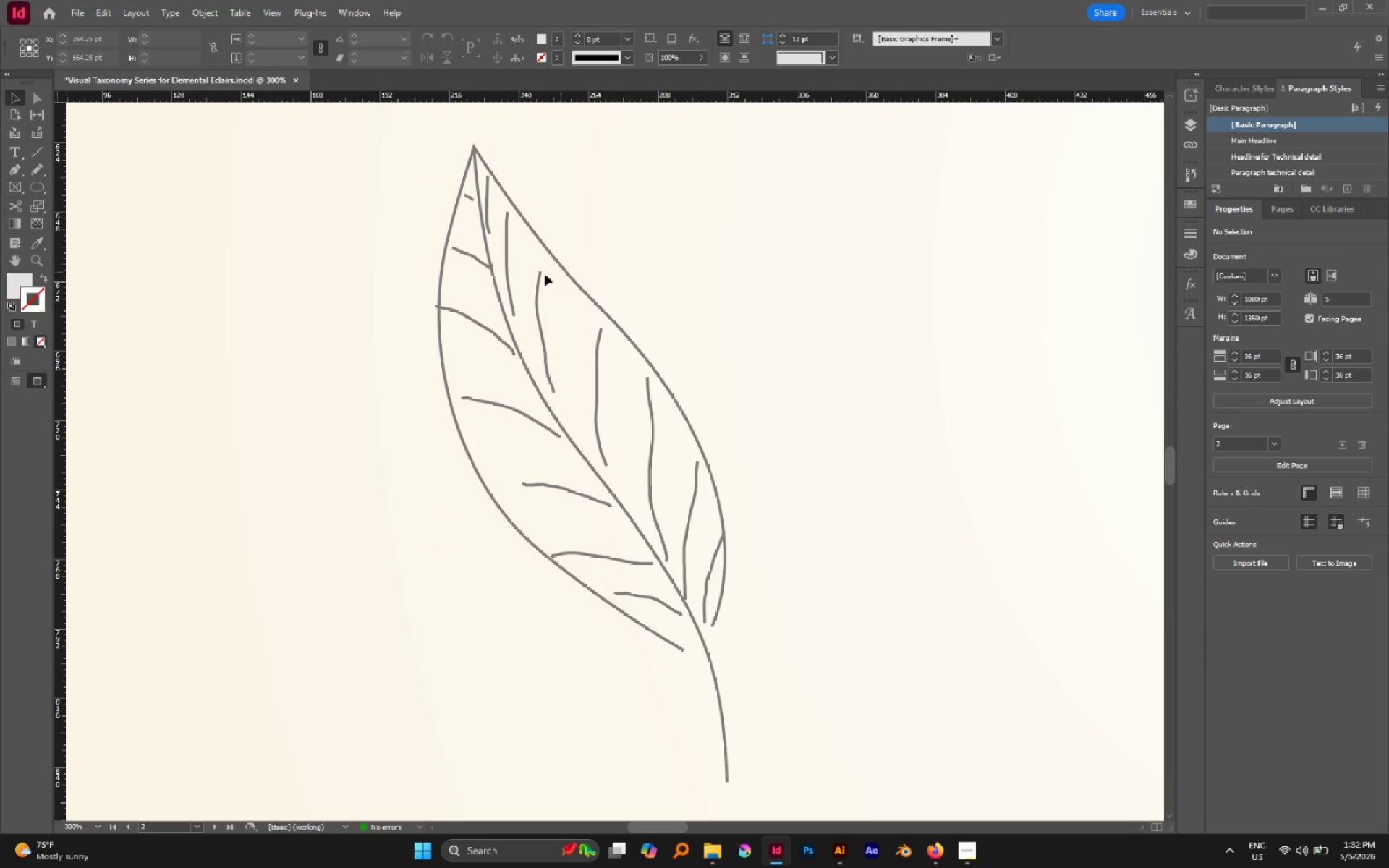 
left_click([534, 276])
 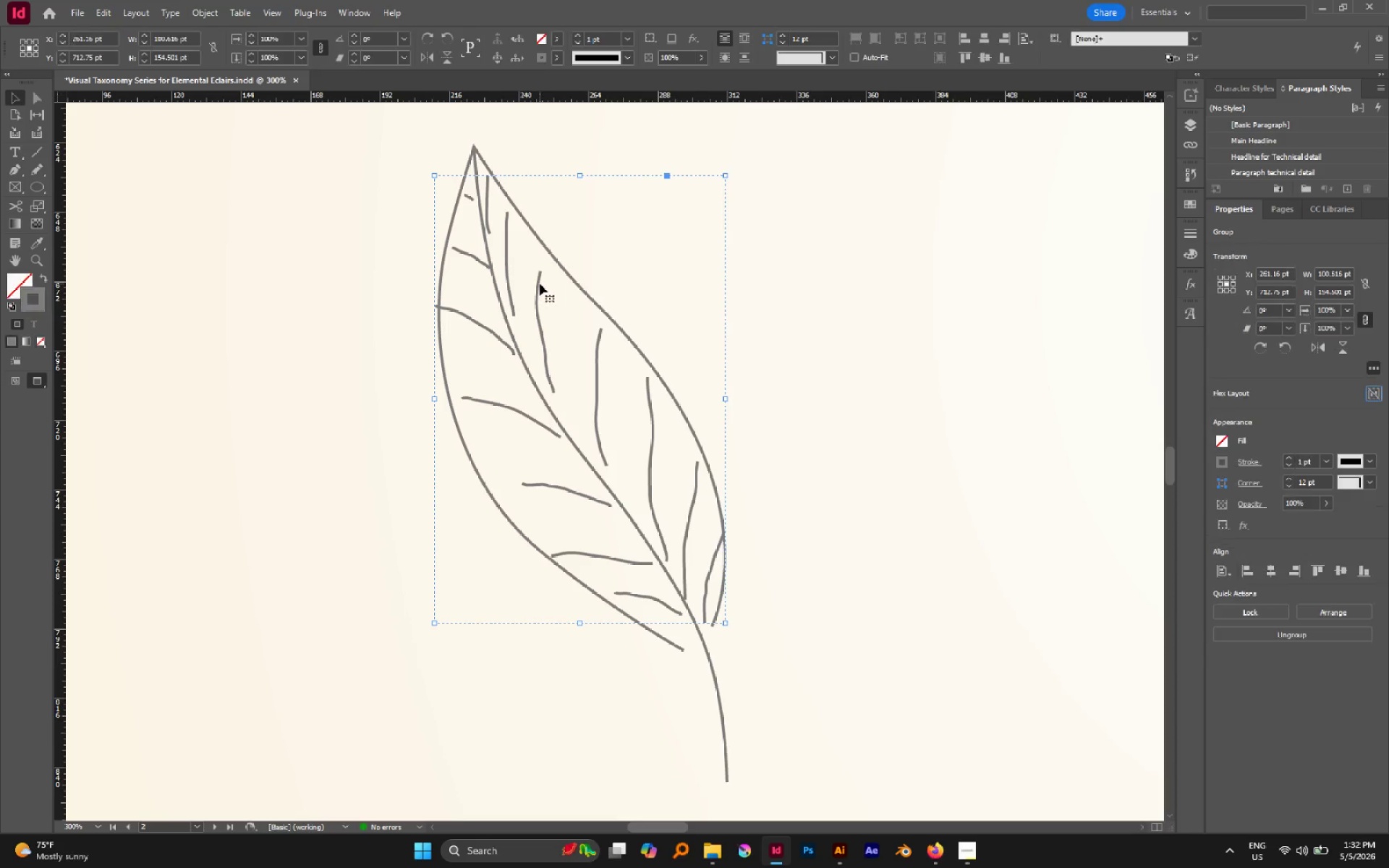 
key(Delete)
 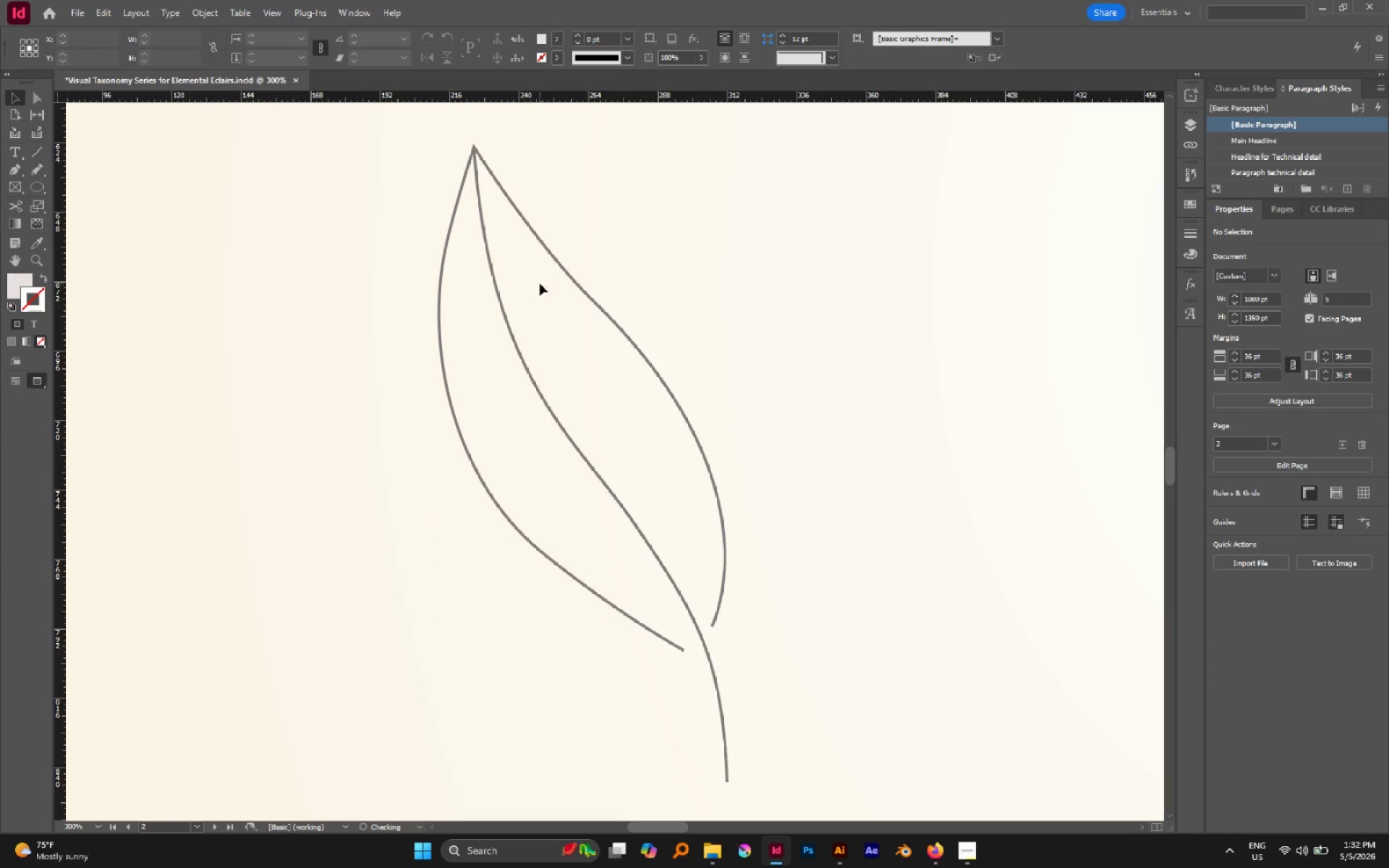 
key(N)
 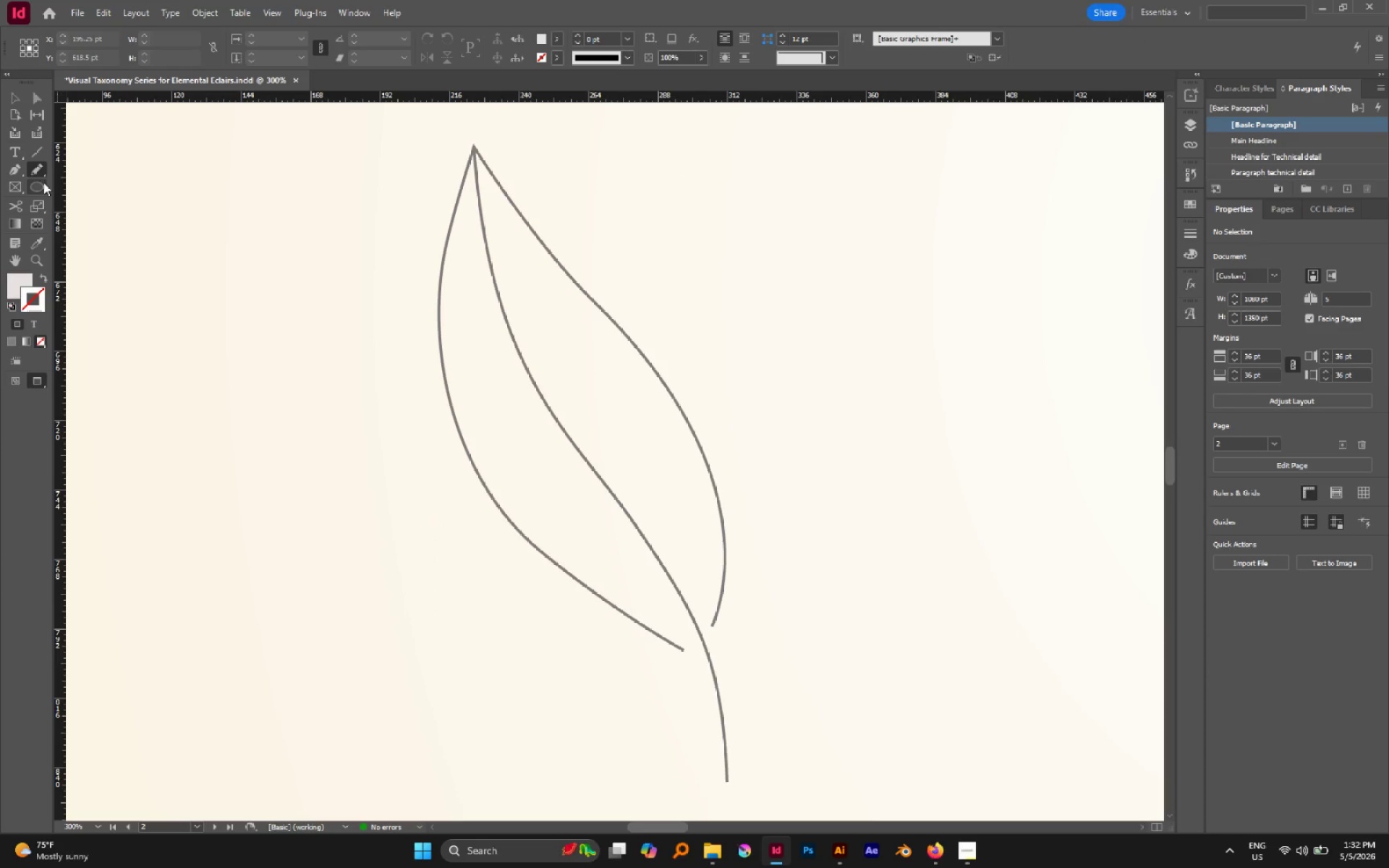 
double_click([38, 173])
 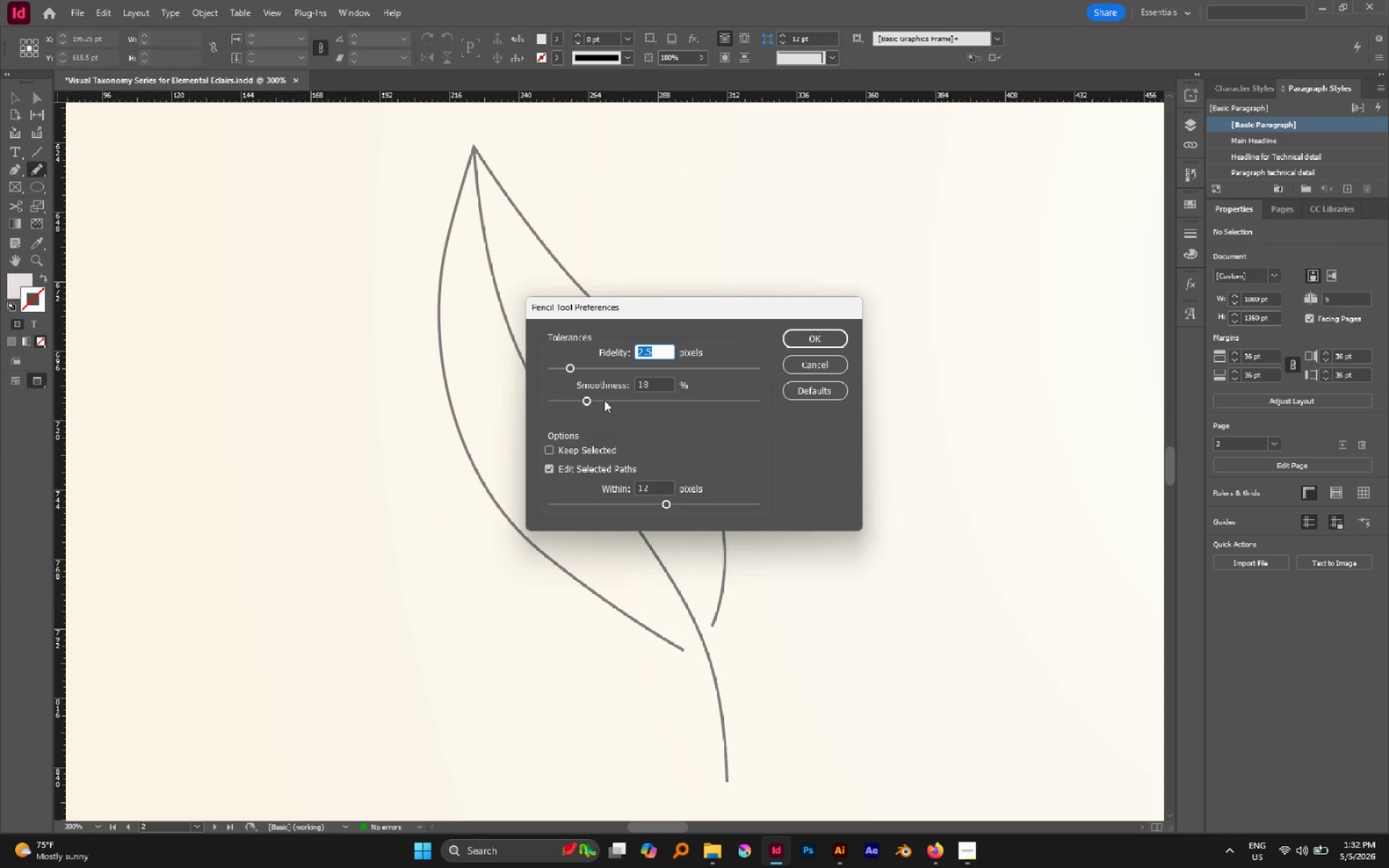 
left_click_drag(start_coordinate=[595, 399], to_coordinate=[656, 413])
 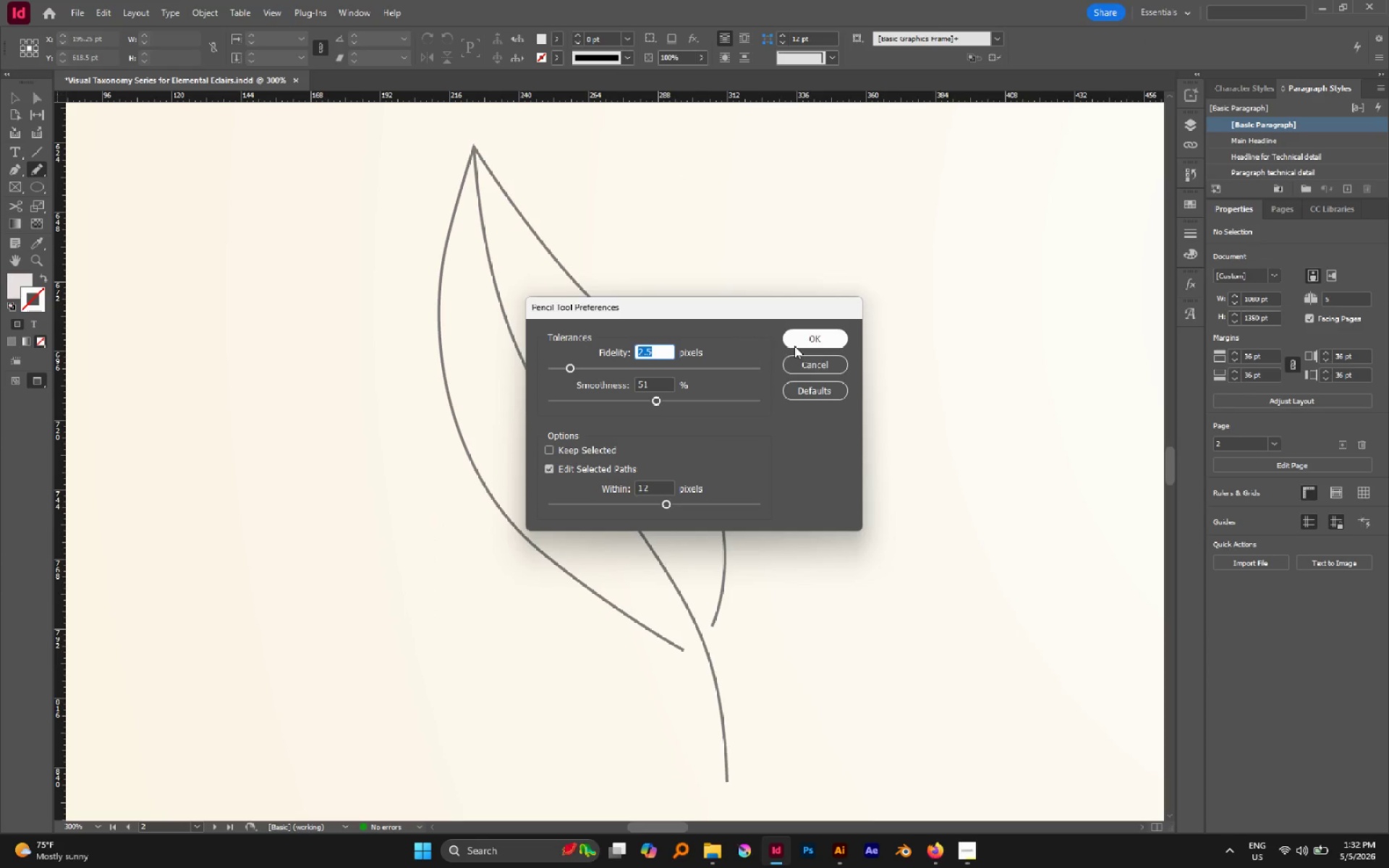 
left_click([798, 338])
 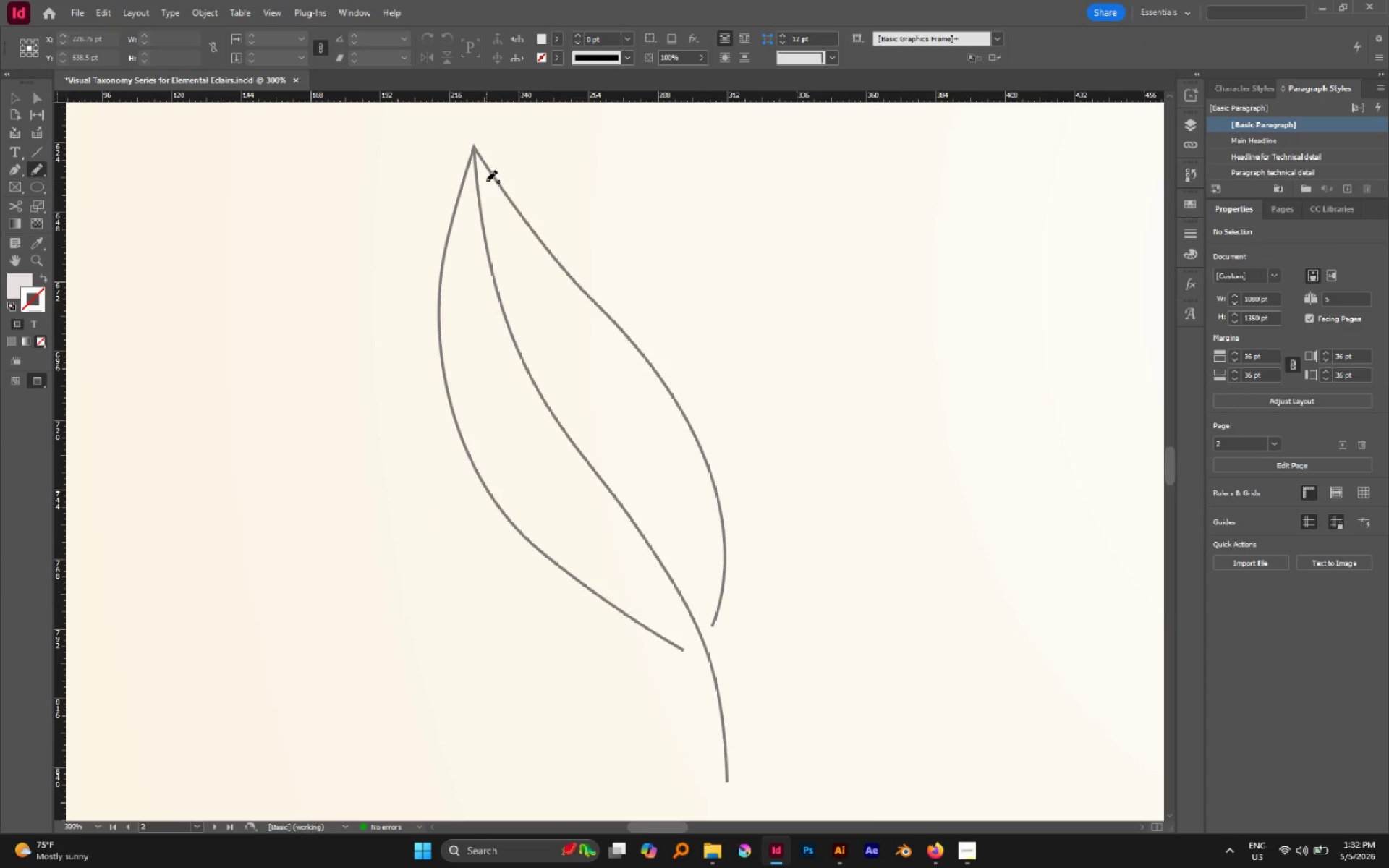 
left_click_drag(start_coordinate=[486, 178], to_coordinate=[487, 229])
 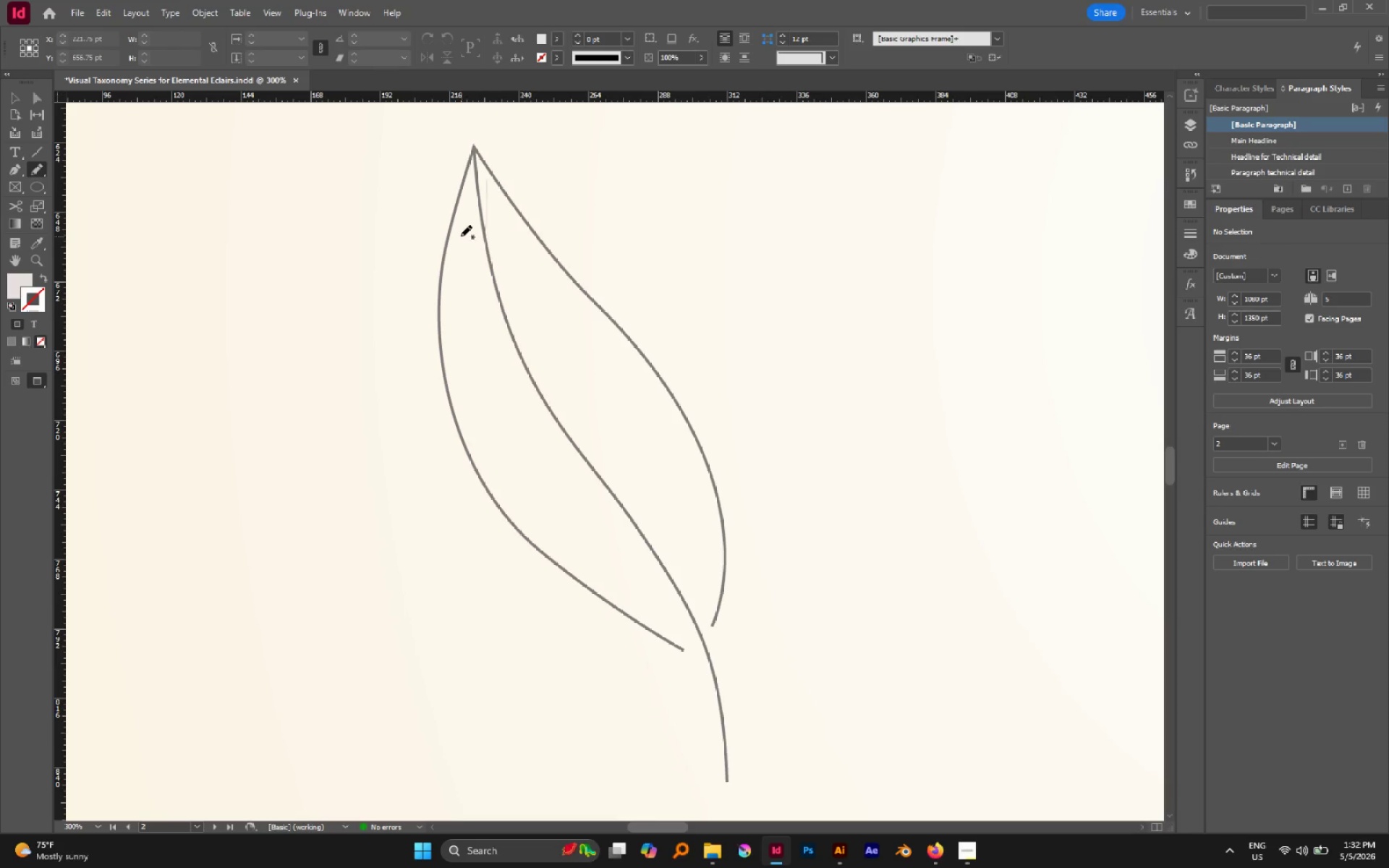 
left_click_drag(start_coordinate=[457, 234], to_coordinate=[490, 259])
 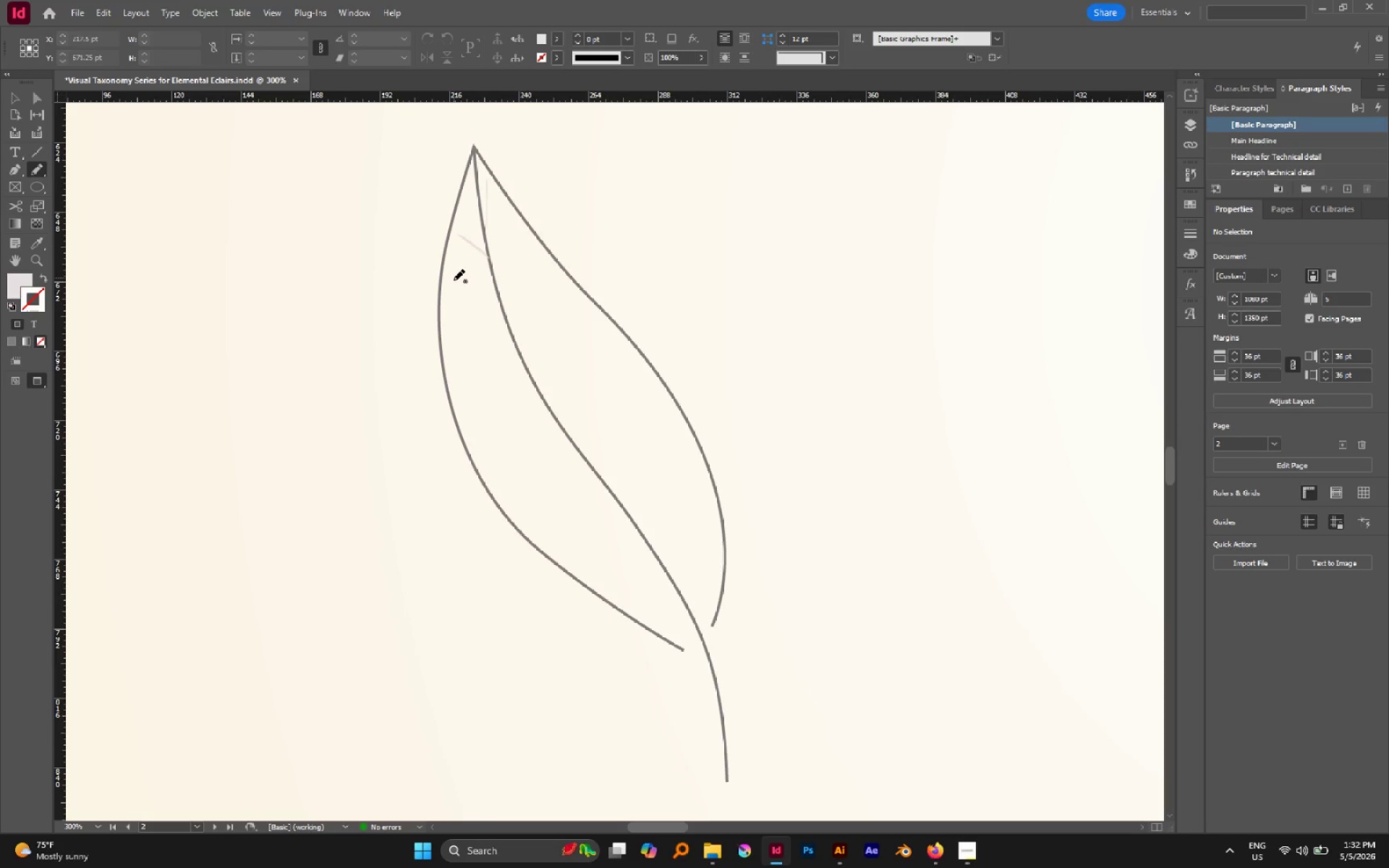 
left_click_drag(start_coordinate=[453, 281], to_coordinate=[497, 302])
 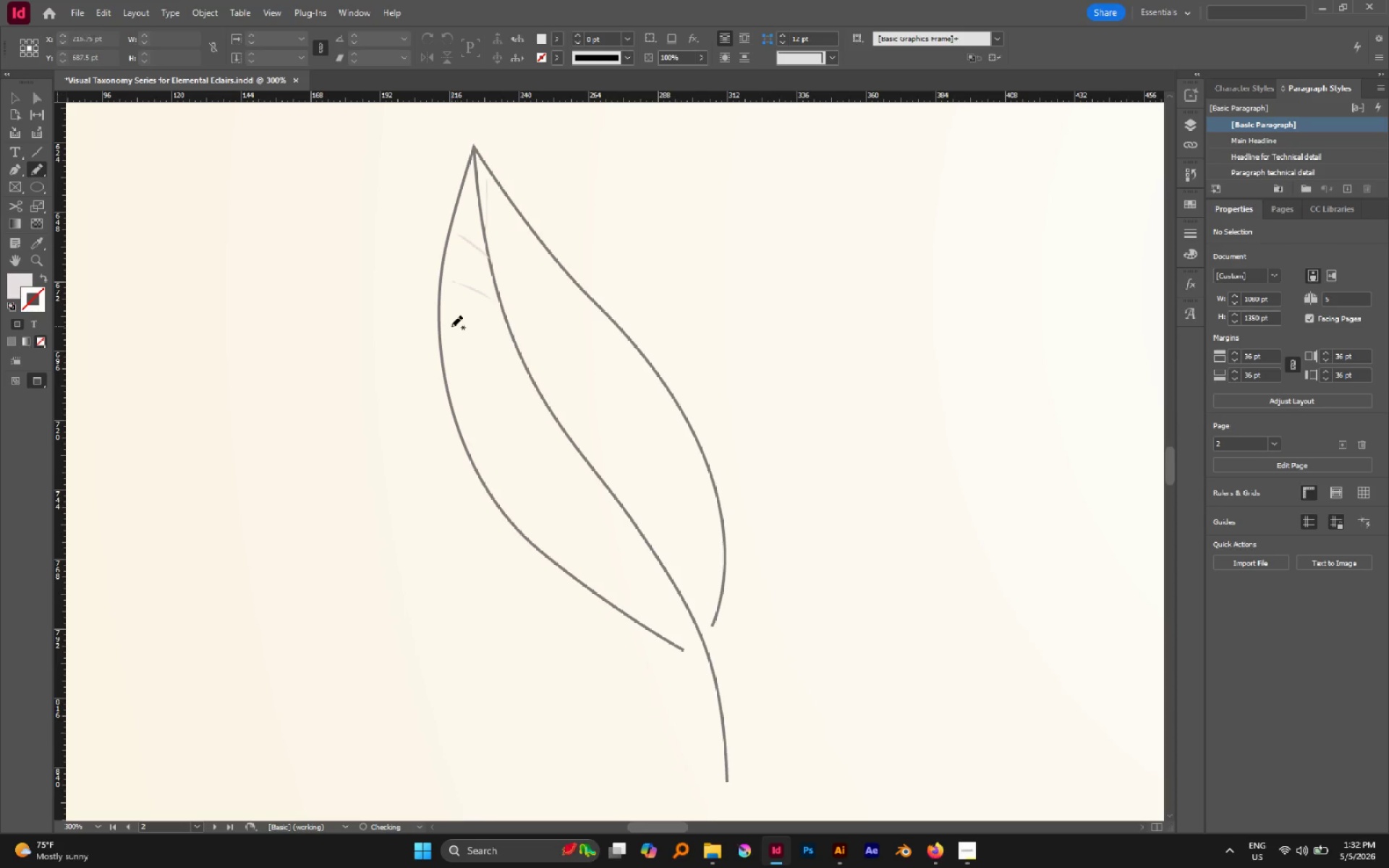 
left_click_drag(start_coordinate=[451, 326], to_coordinate=[519, 365])
 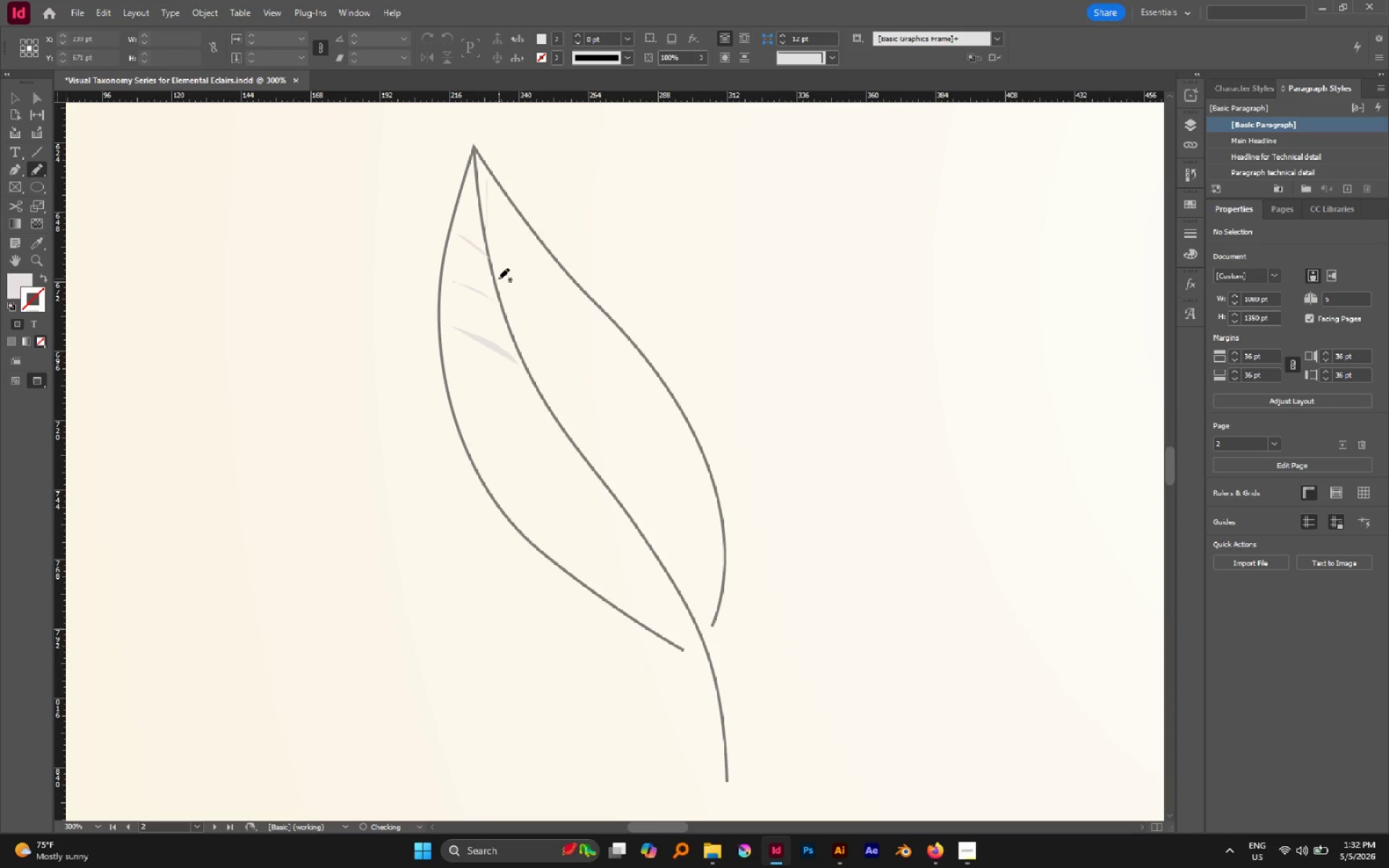 
left_click_drag(start_coordinate=[498, 278], to_coordinate=[527, 250])
 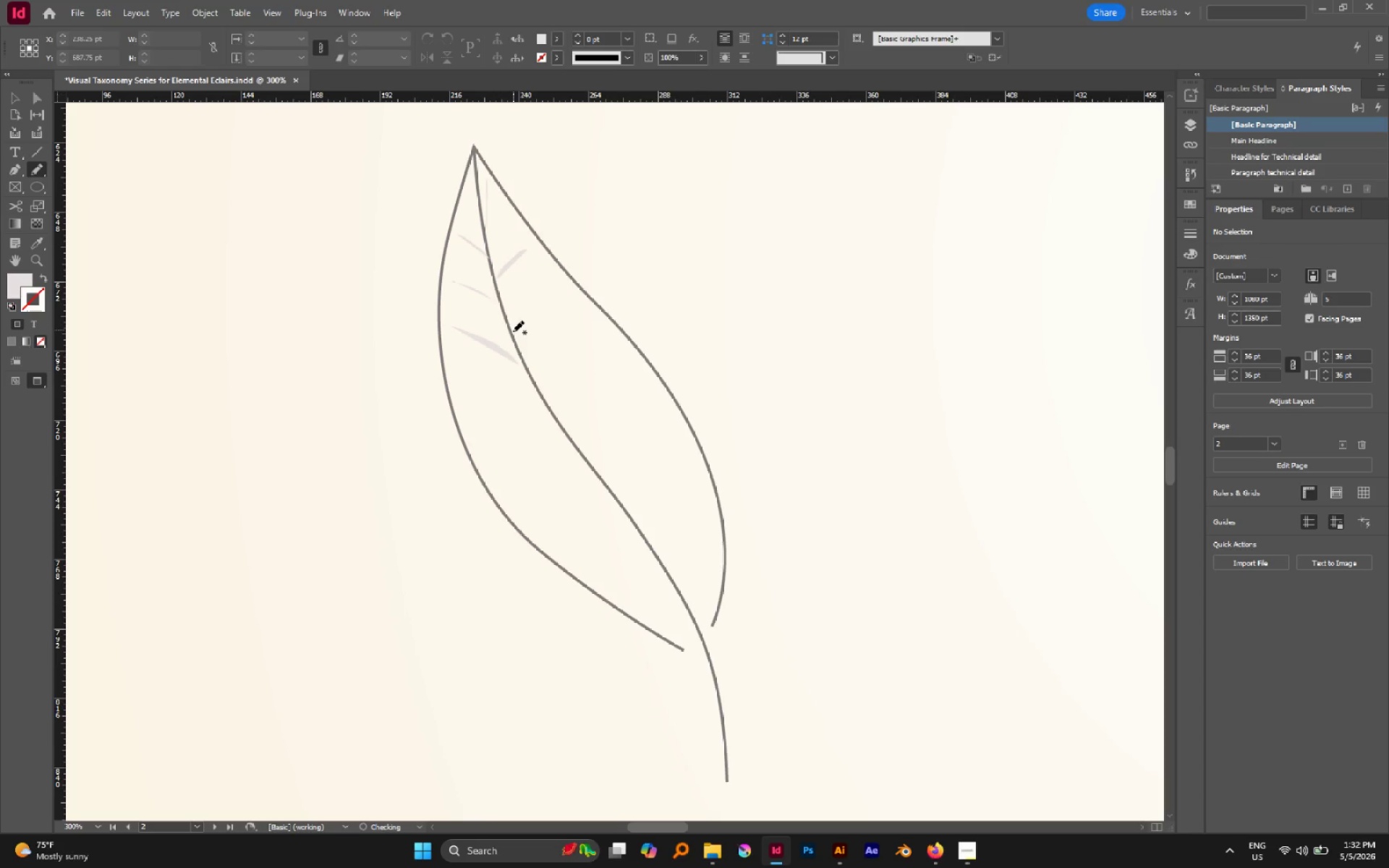 
left_click_drag(start_coordinate=[513, 331], to_coordinate=[572, 287])
 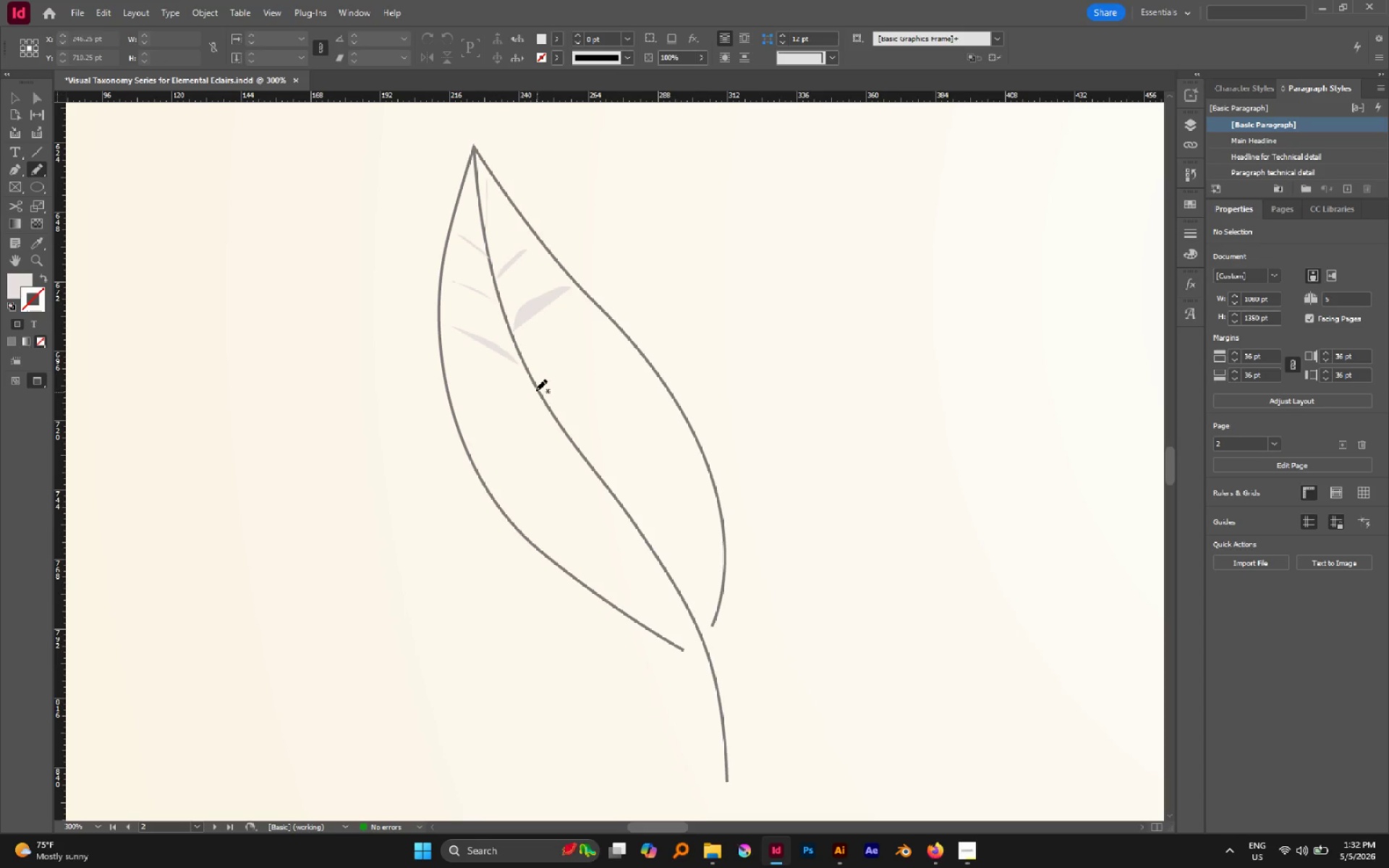 
left_click_drag(start_coordinate=[536, 390], to_coordinate=[619, 331])
 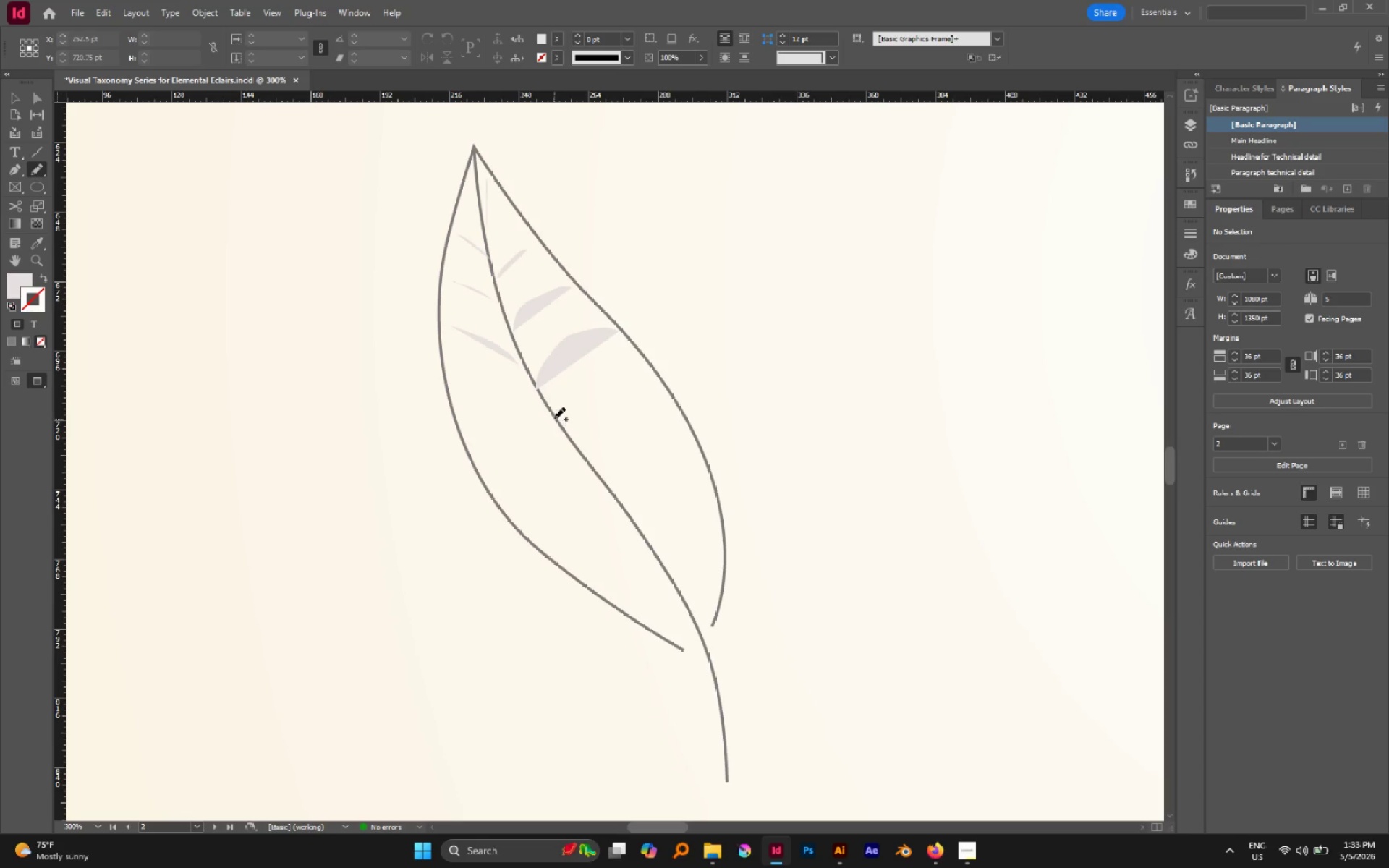 
left_click_drag(start_coordinate=[554, 418], to_coordinate=[461, 415])
 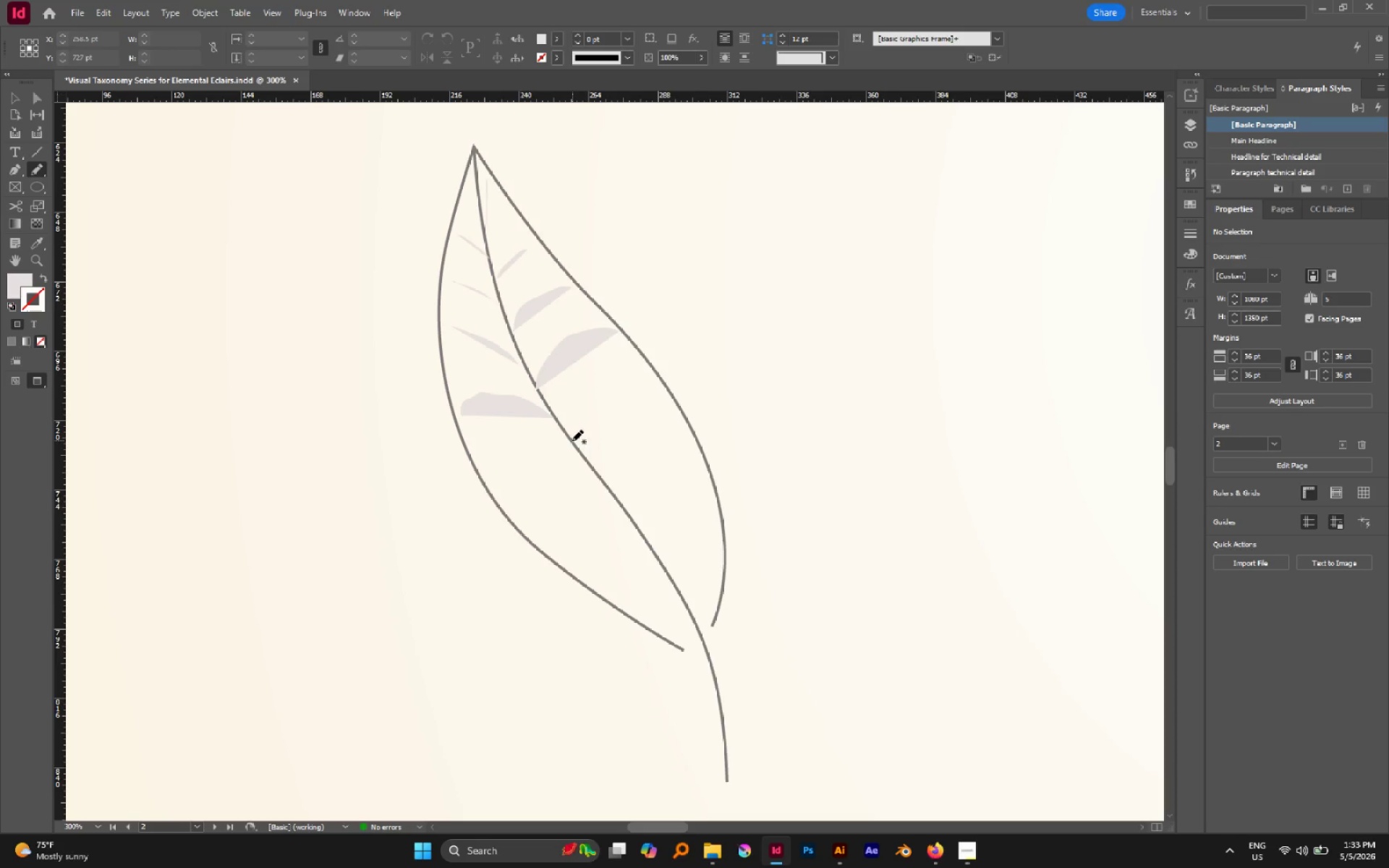 
key(Control+Z)
 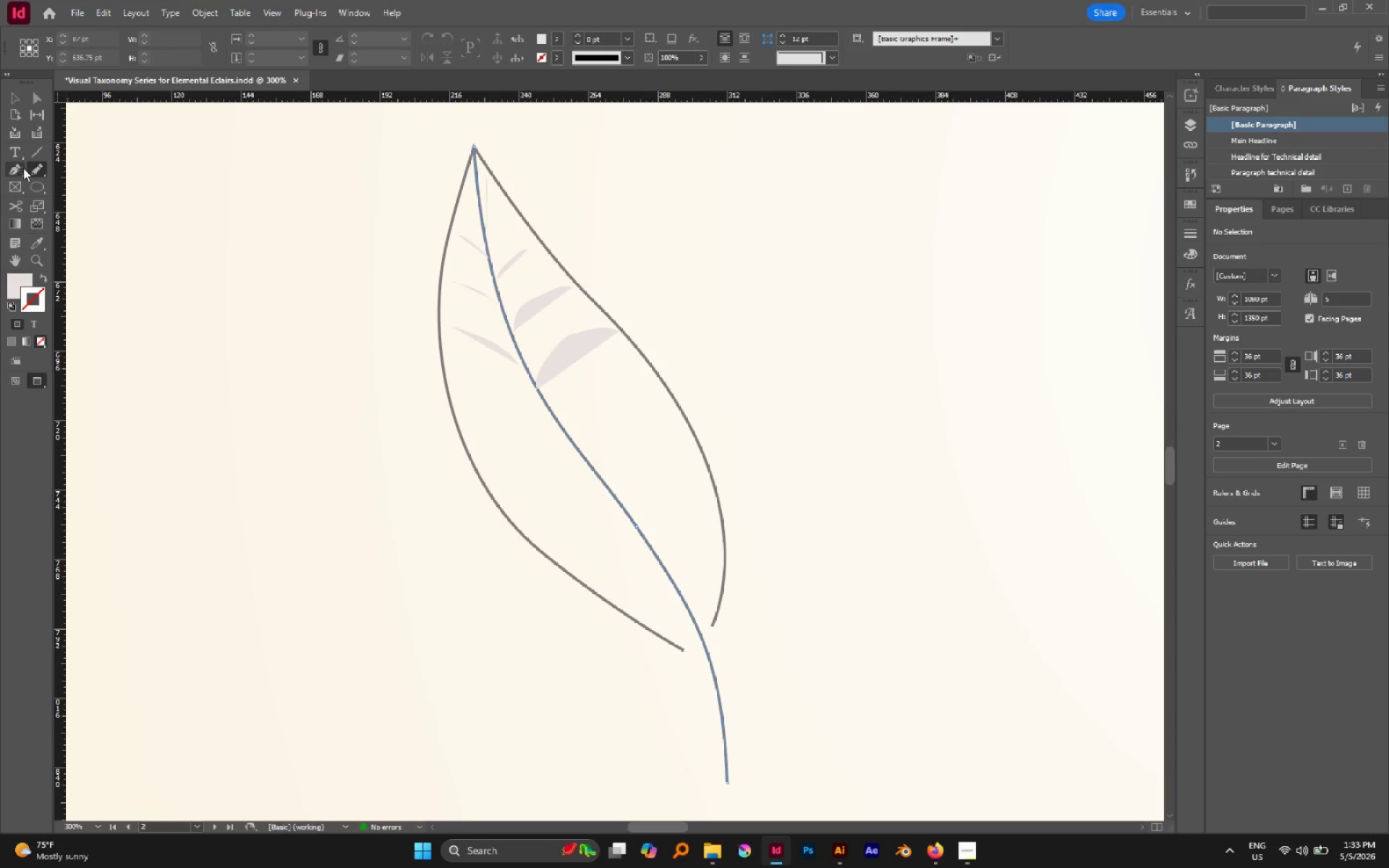 
double_click([33, 169])
 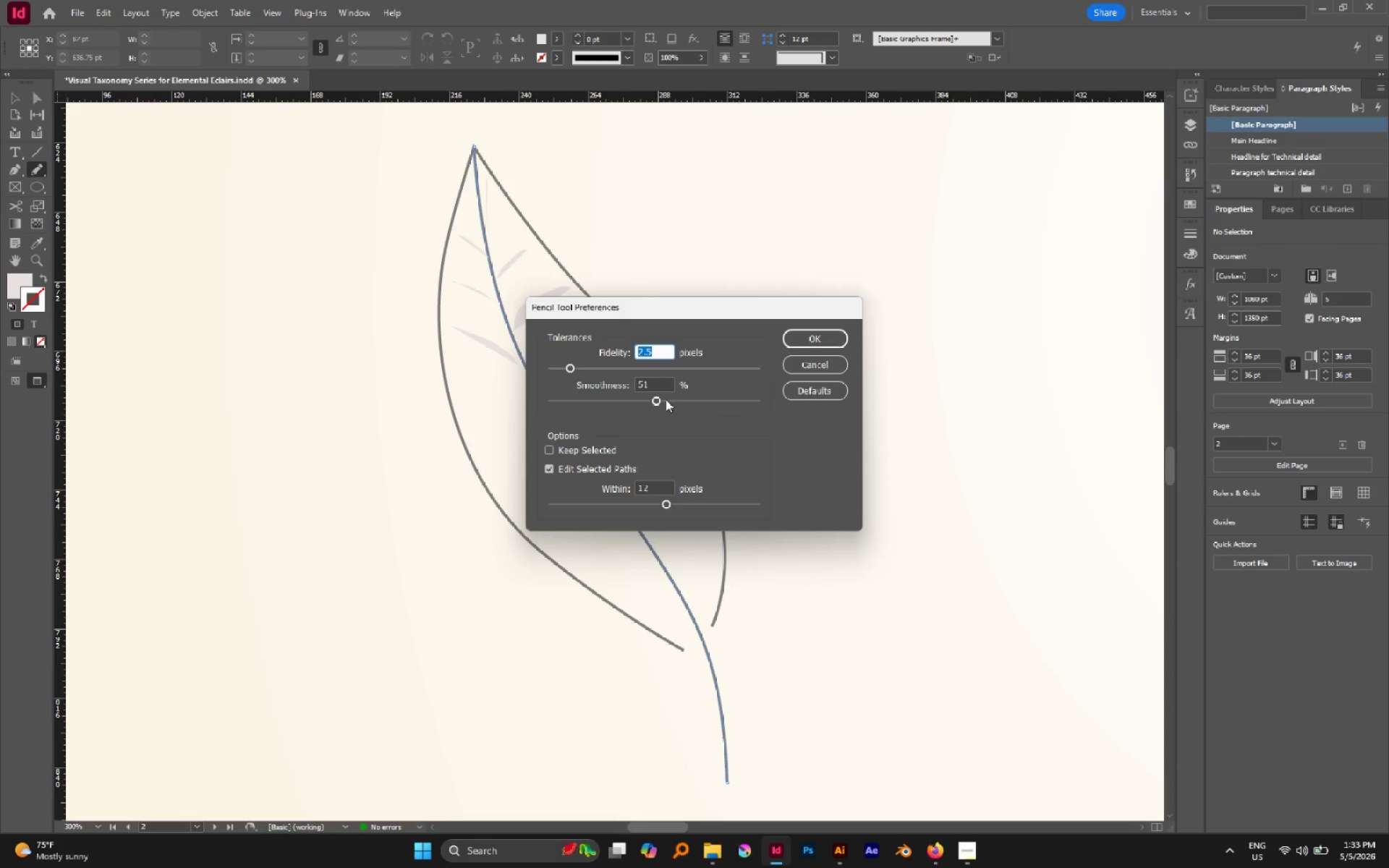 
wait(5.47)
 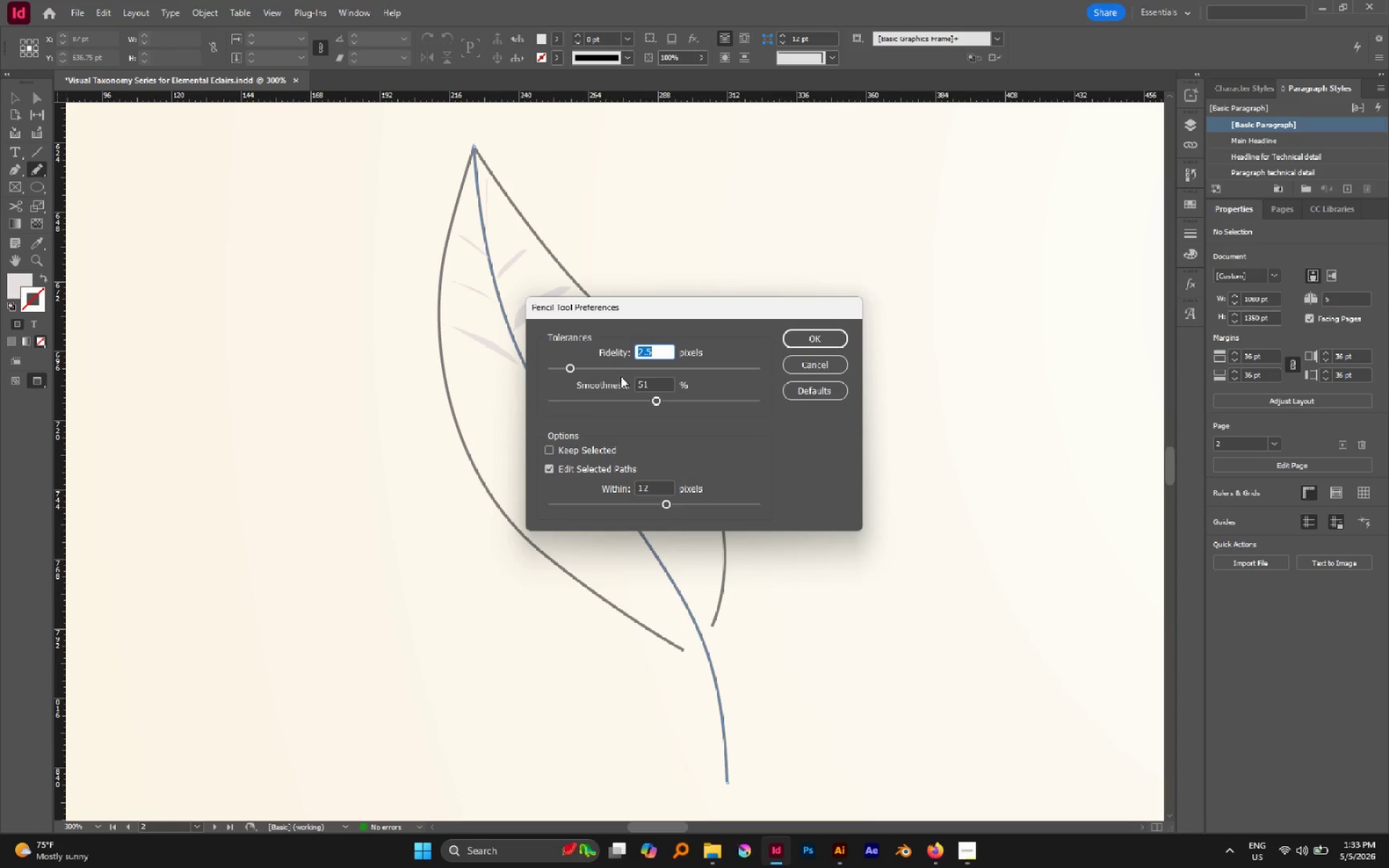 
left_click([822, 335])
 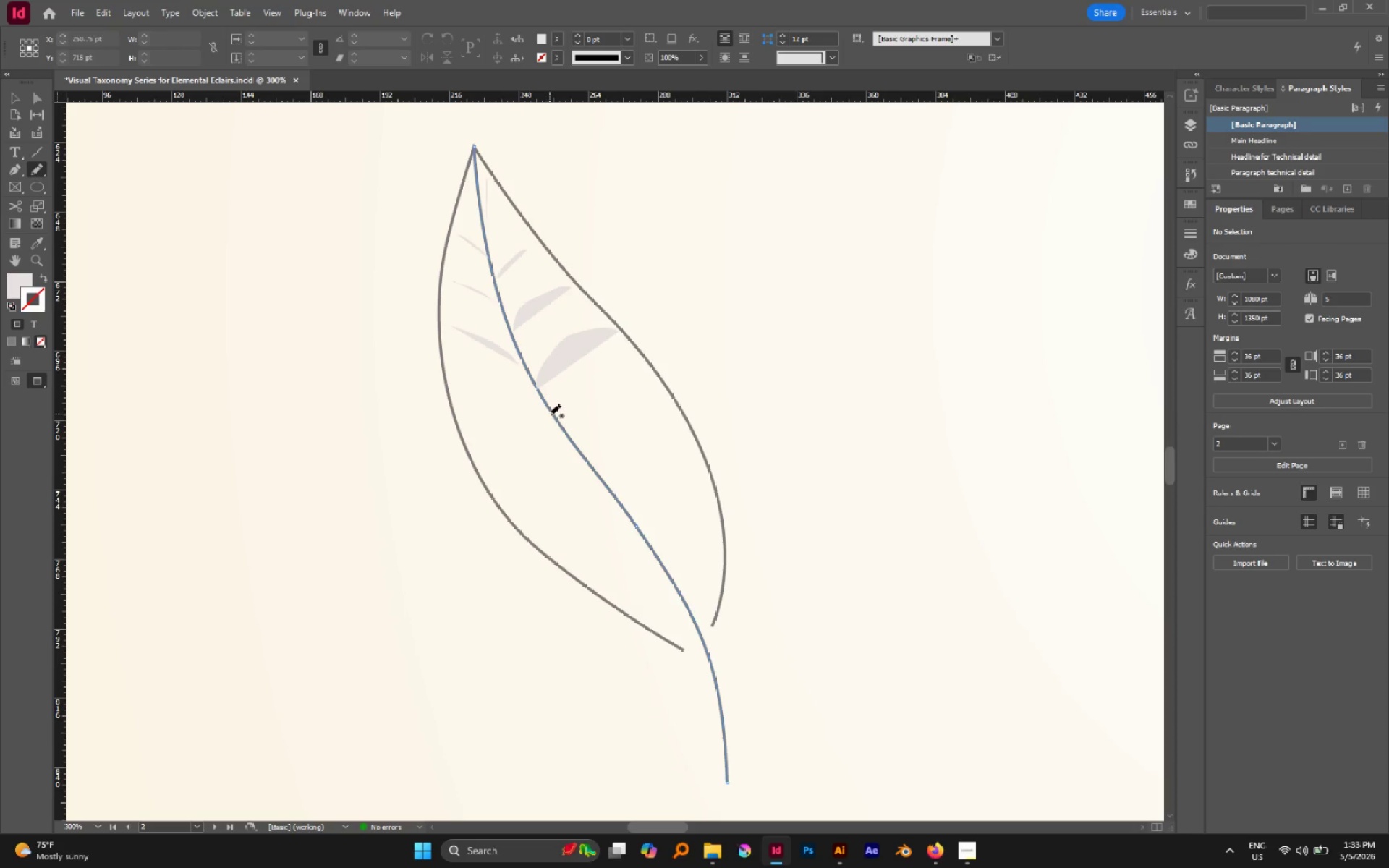 
left_click_drag(start_coordinate=[554, 419], to_coordinate=[462, 430])
 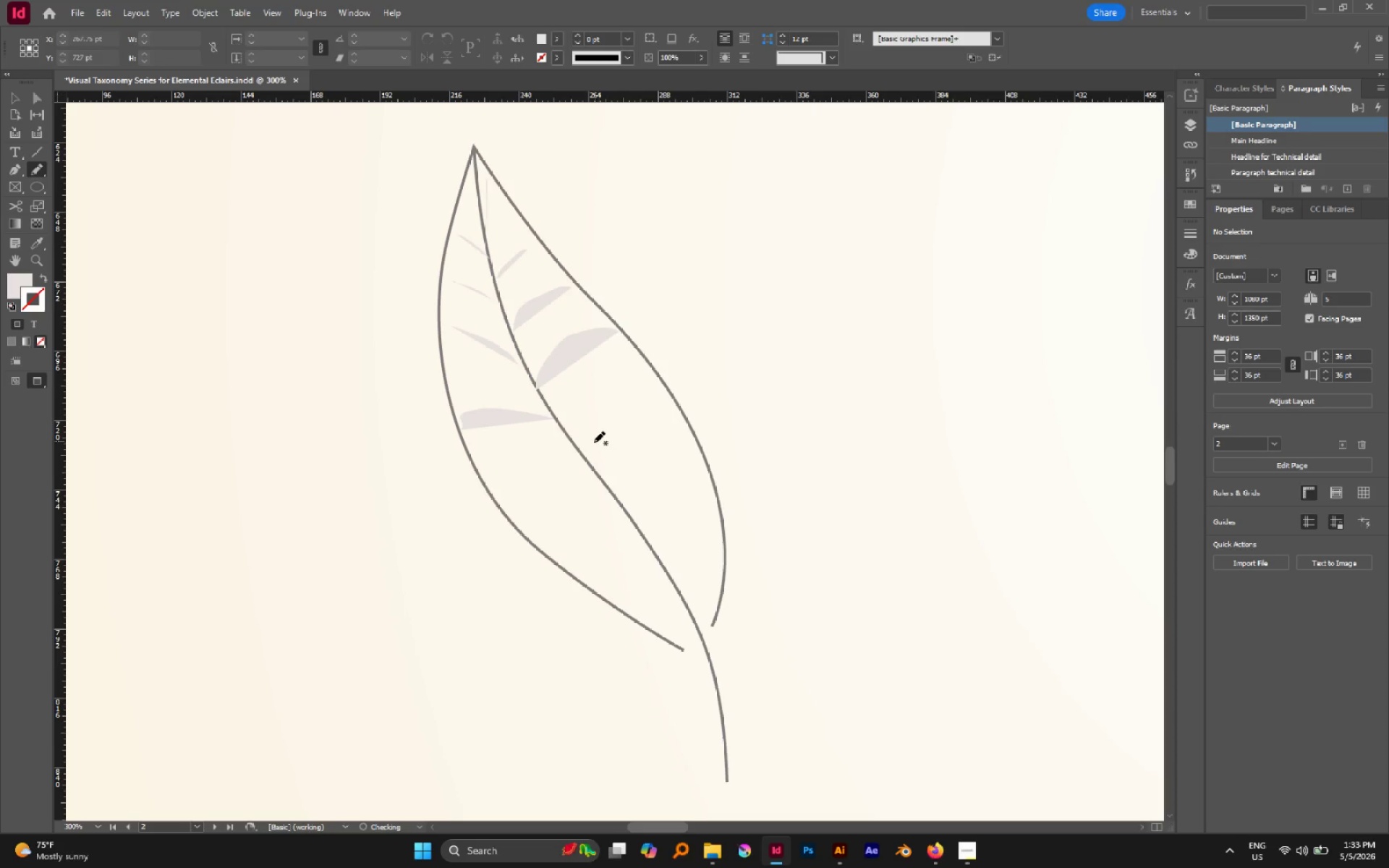 
key(Control+Z)
 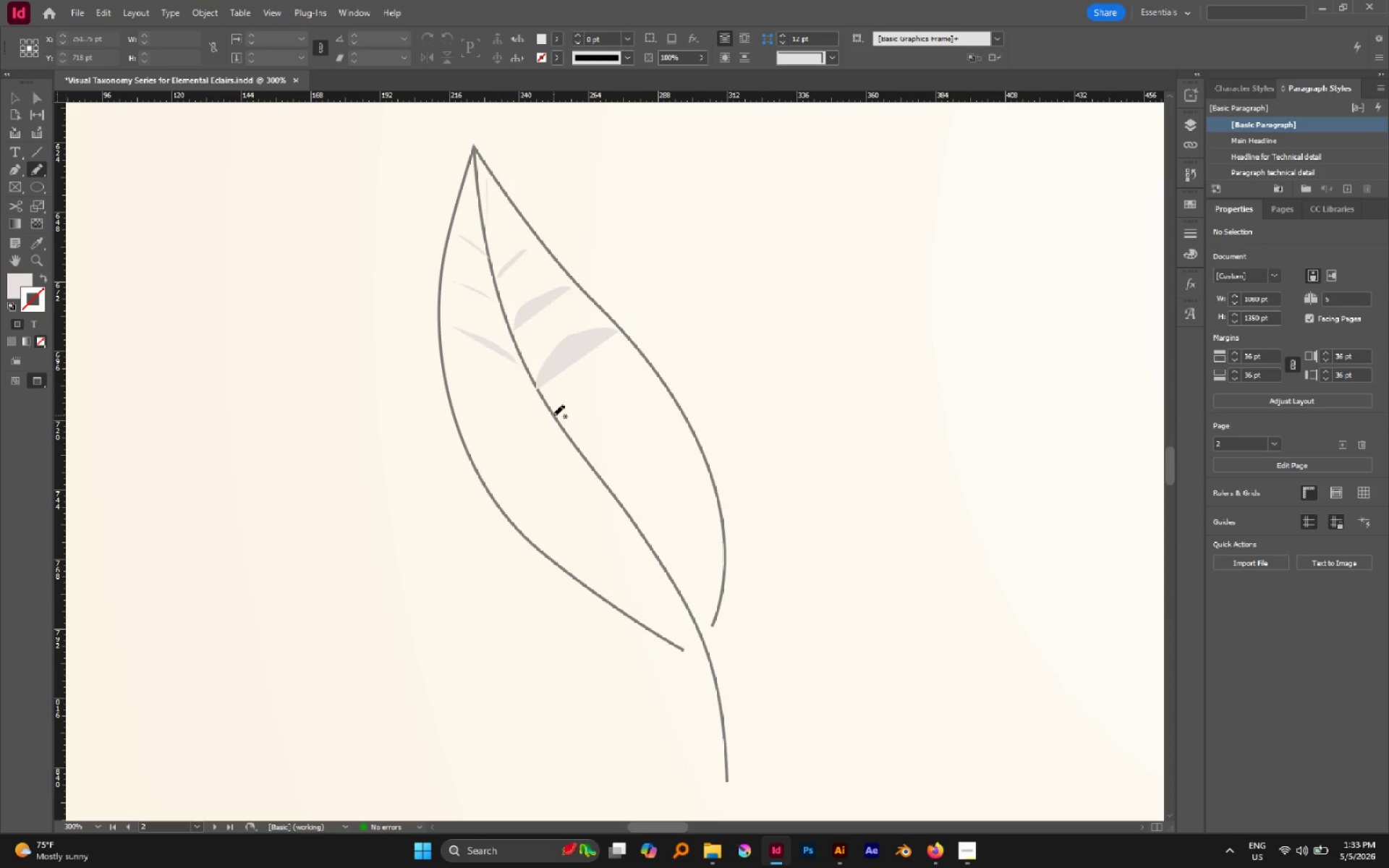 
left_click_drag(start_coordinate=[553, 415], to_coordinate=[459, 434])
 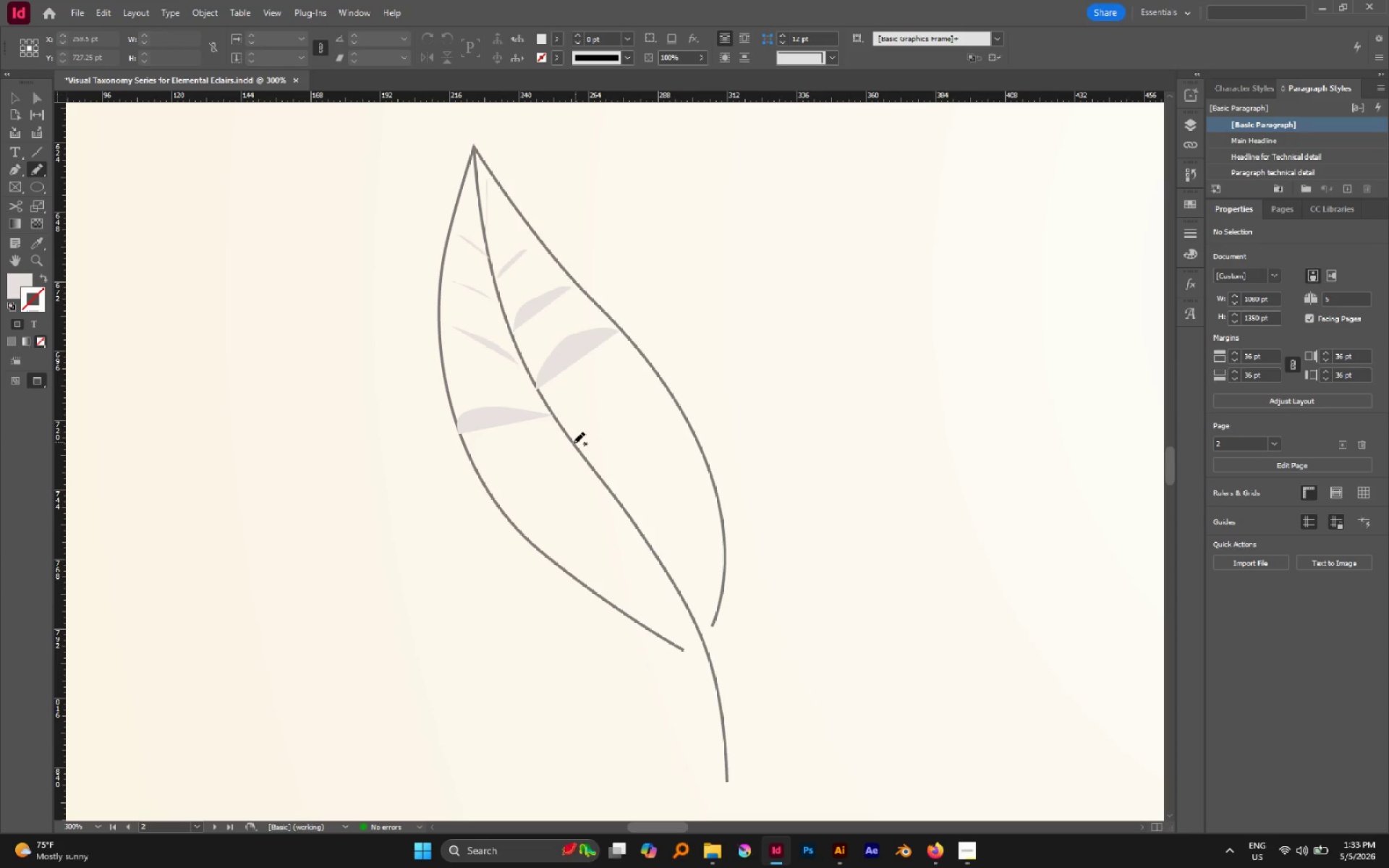 
left_click_drag(start_coordinate=[573, 443], to_coordinate=[685, 416])
 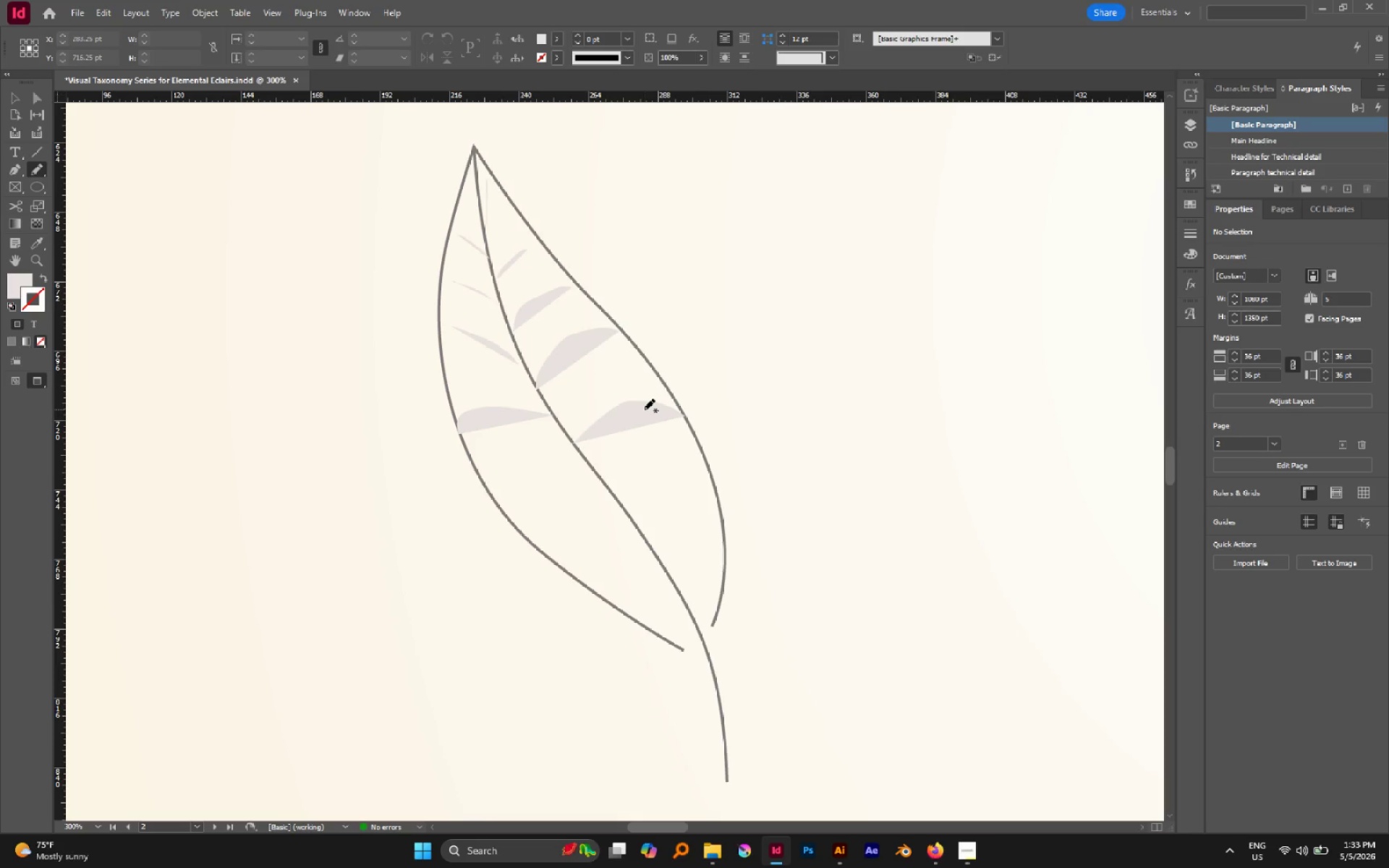 
wait(12.25)
 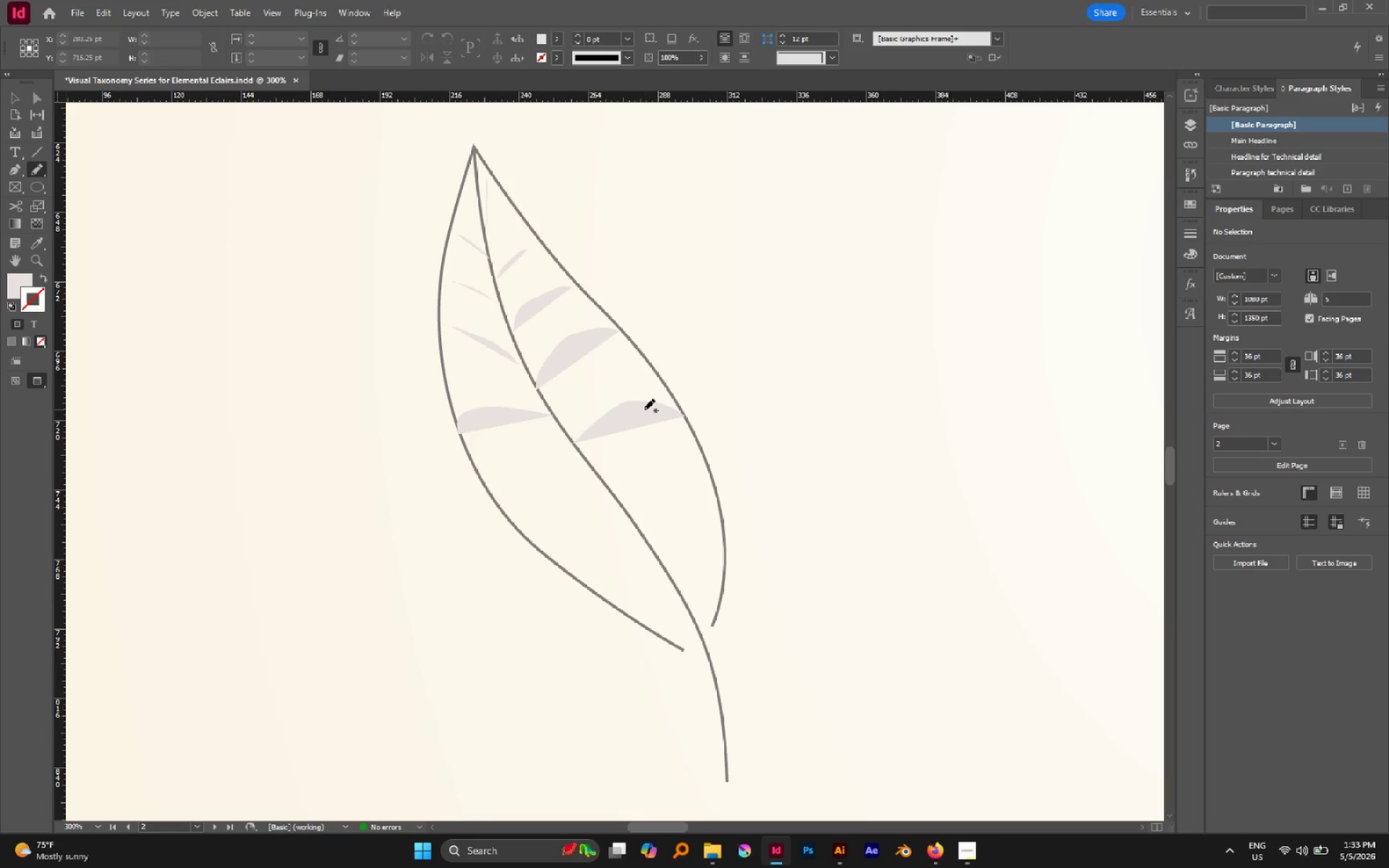 
left_click_drag(start_coordinate=[603, 485], to_coordinate=[495, 505])
 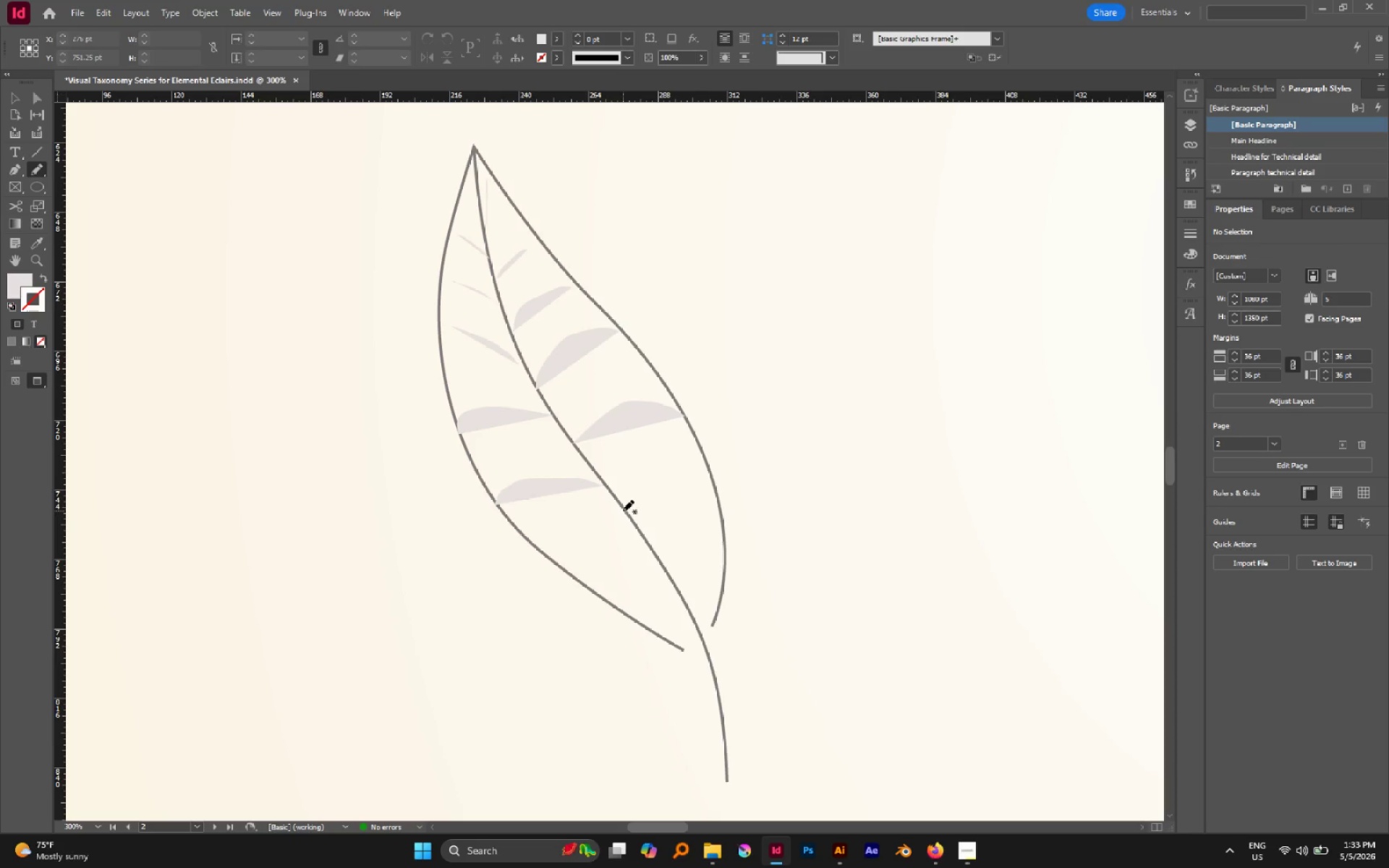 
left_click_drag(start_coordinate=[623, 509], to_coordinate=[716, 490])
 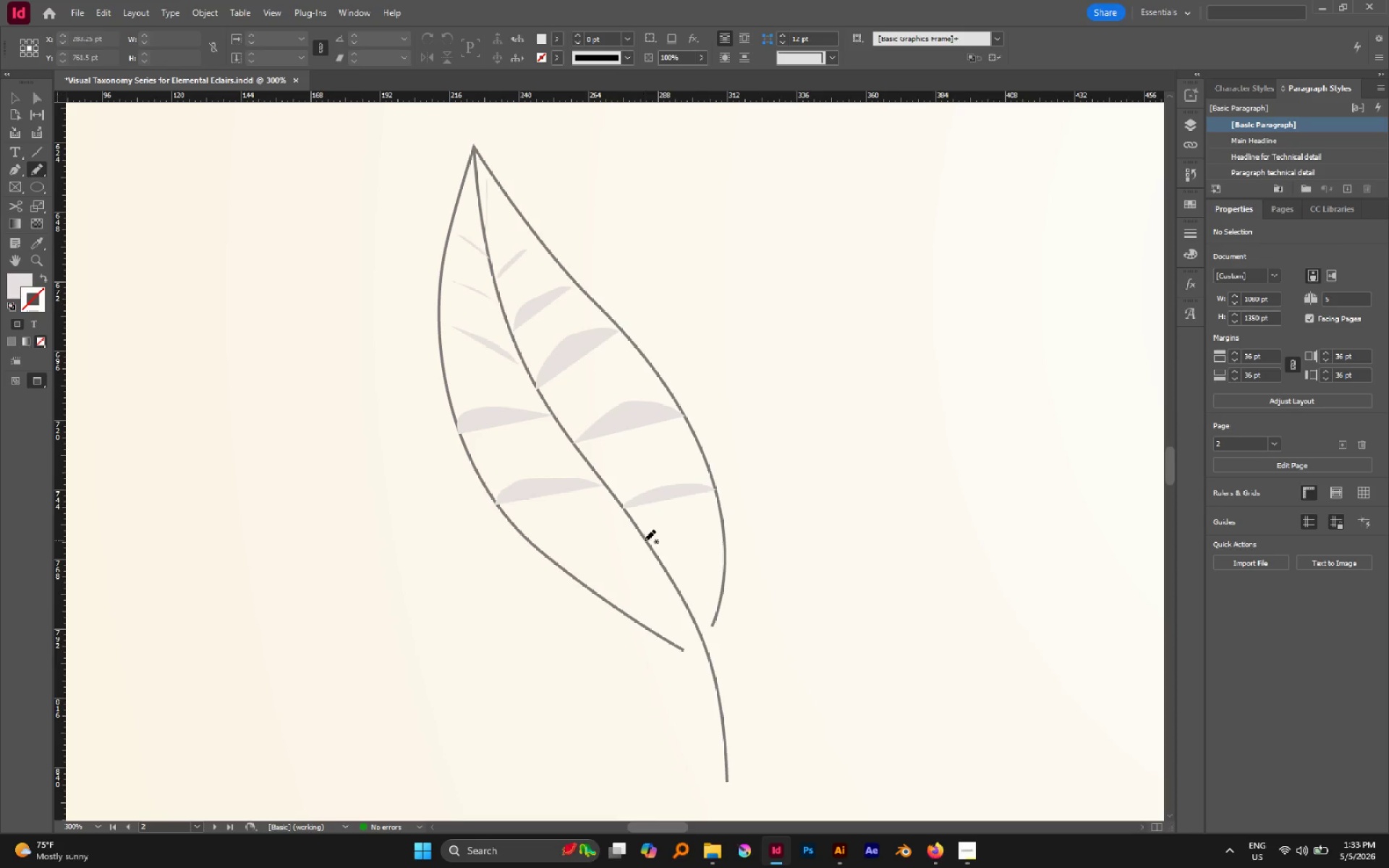 
left_click_drag(start_coordinate=[645, 540], to_coordinate=[560, 565])
 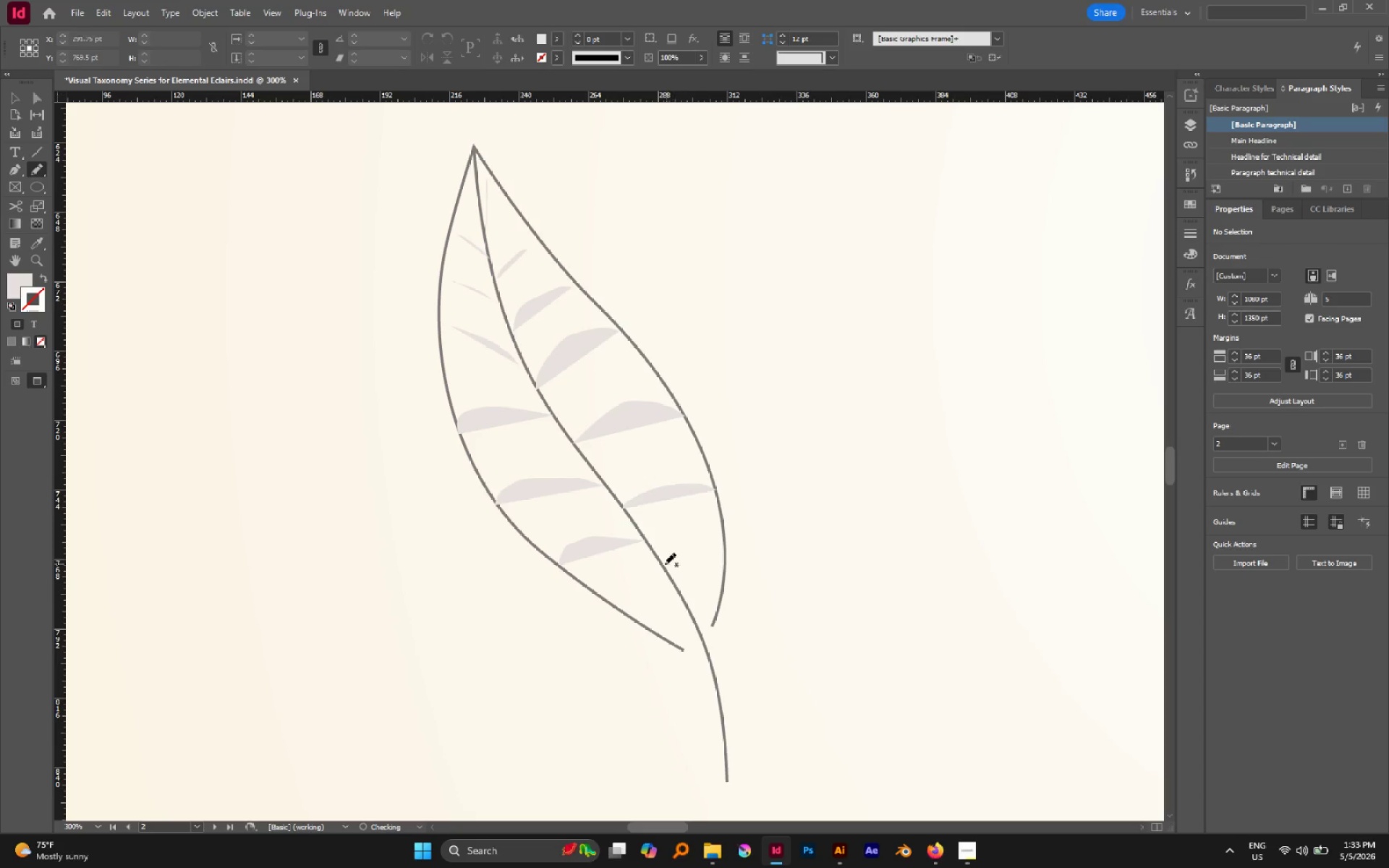 
left_click_drag(start_coordinate=[664, 563], to_coordinate=[723, 545])
 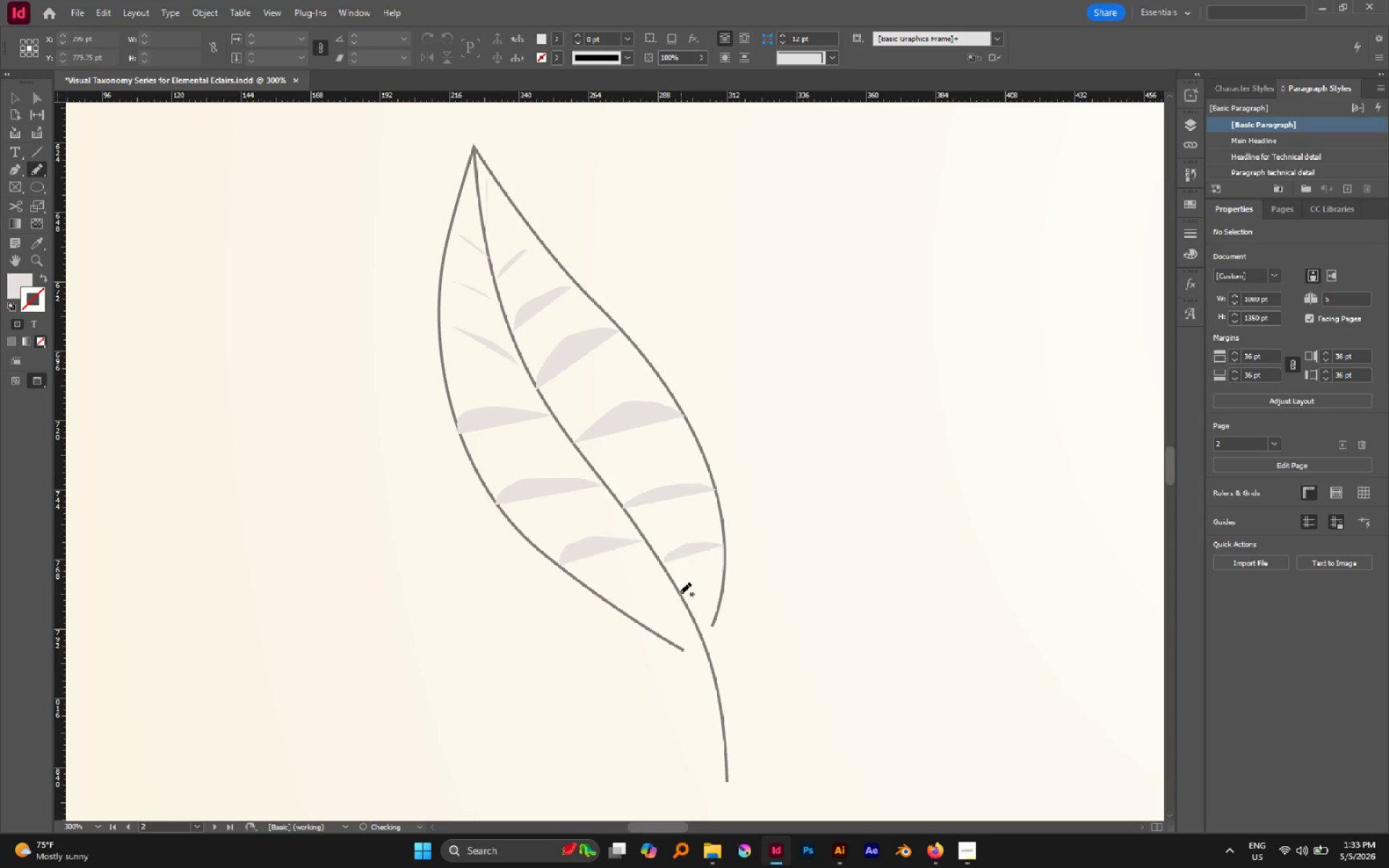 
left_click_drag(start_coordinate=[679, 592], to_coordinate=[631, 616])
 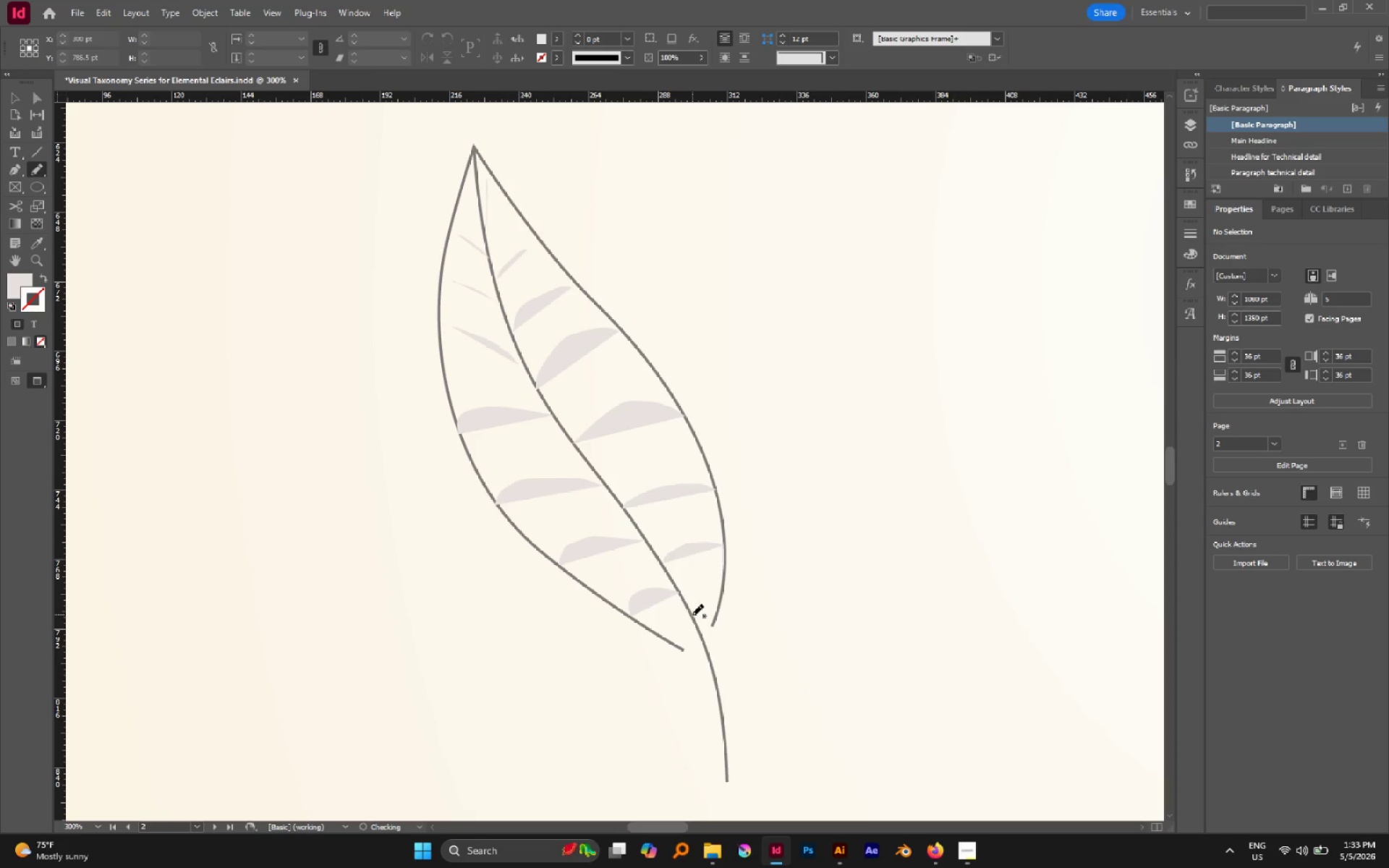 
left_click_drag(start_coordinate=[692, 616], to_coordinate=[713, 613])
 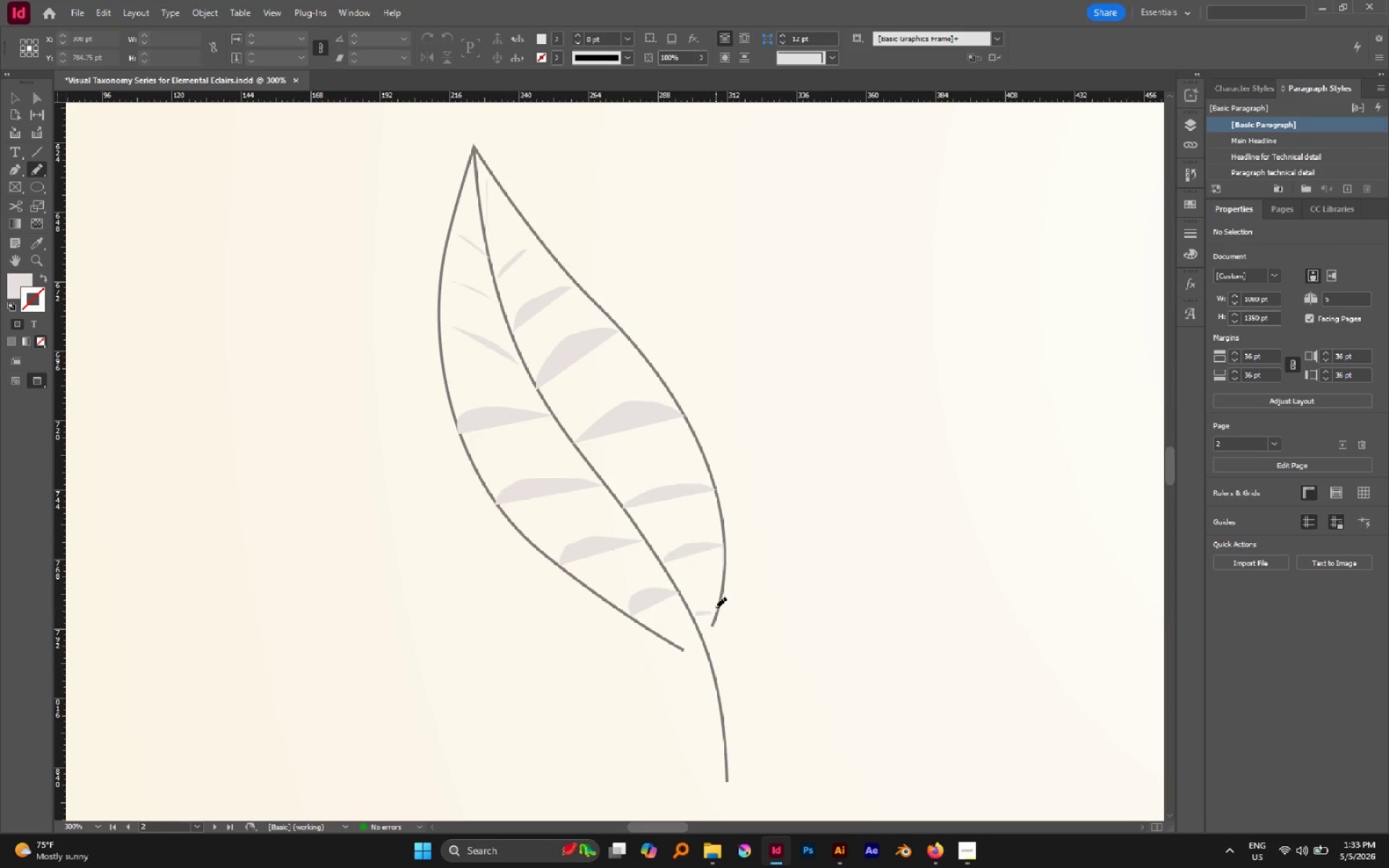 
key(V)
 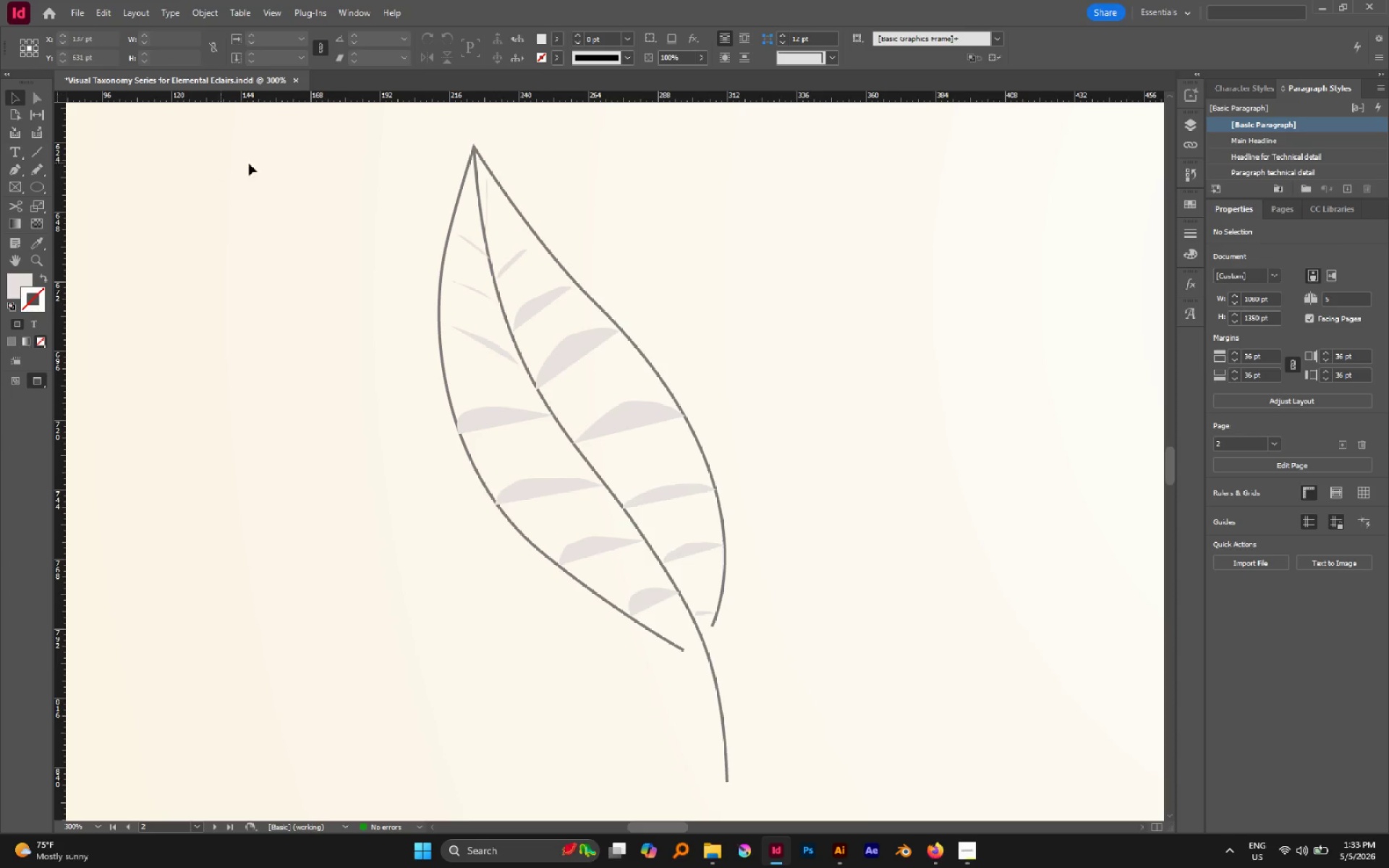 
left_click_drag(start_coordinate=[250, 163], to_coordinate=[875, 691])
 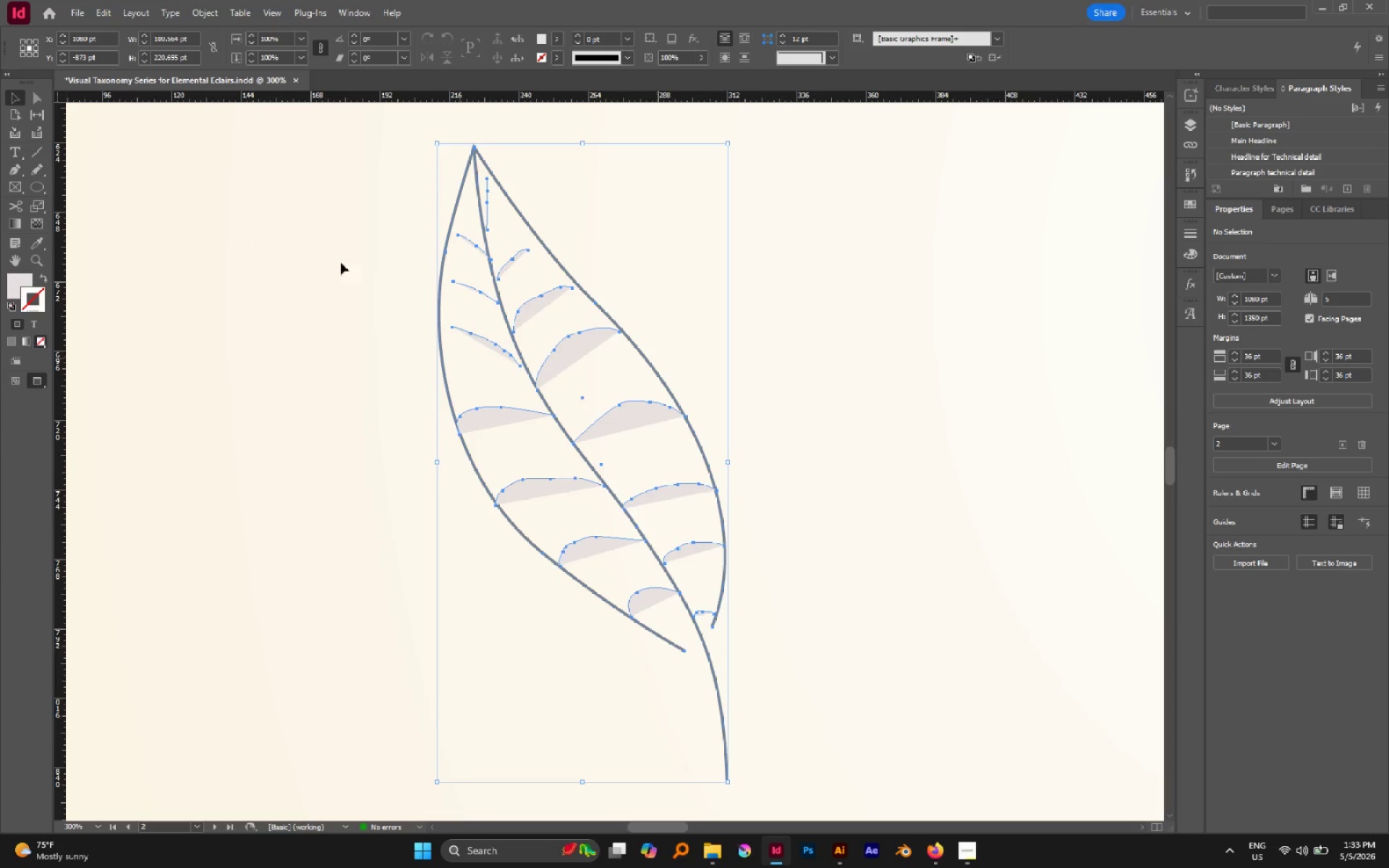 
hold_key(key=ShiftLeft, duration=1.64)
left_click_drag(start_coordinate=[465, 133], to_coordinate=[487, 152])
 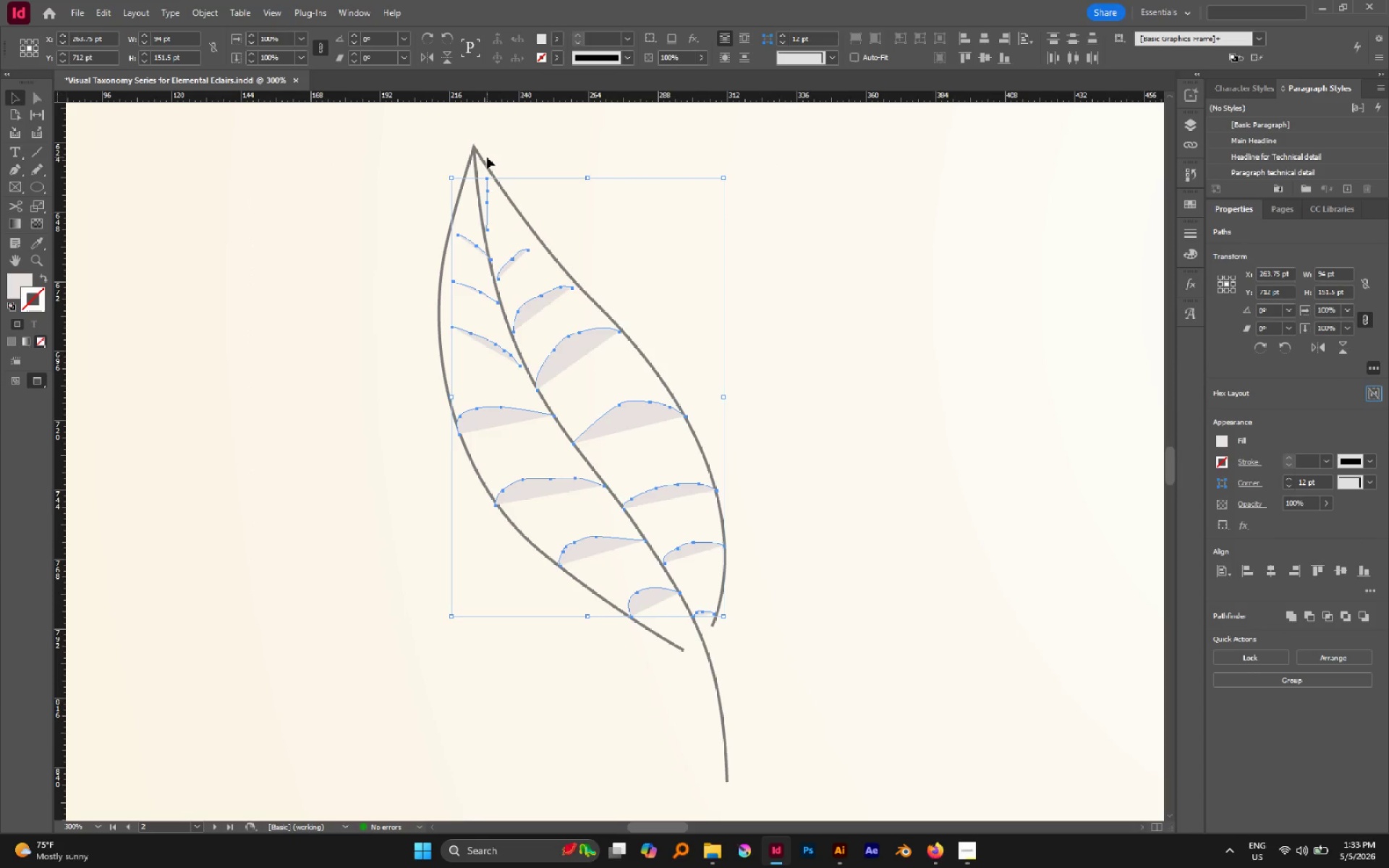 
key(Control+G)
 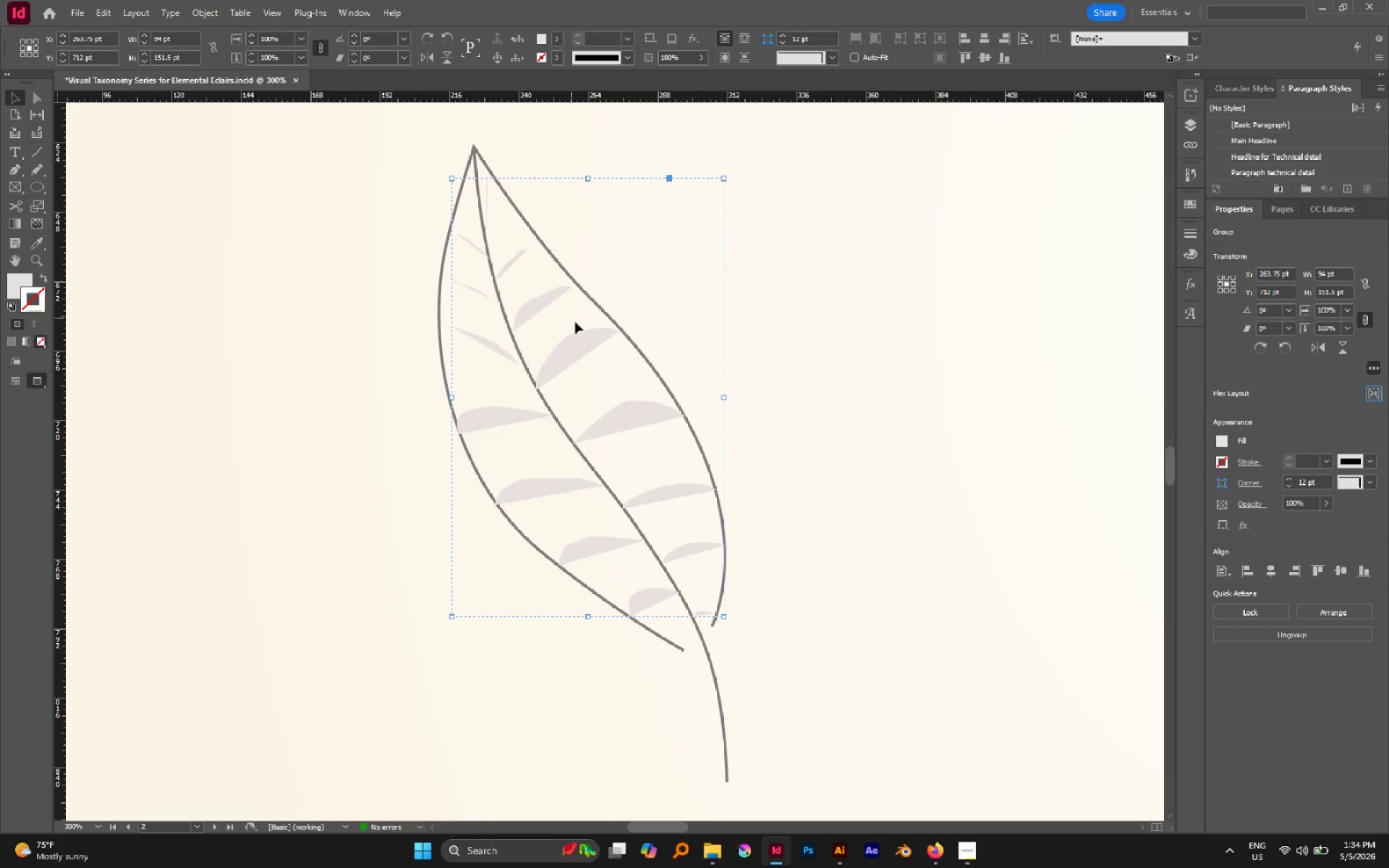 
key(I)
 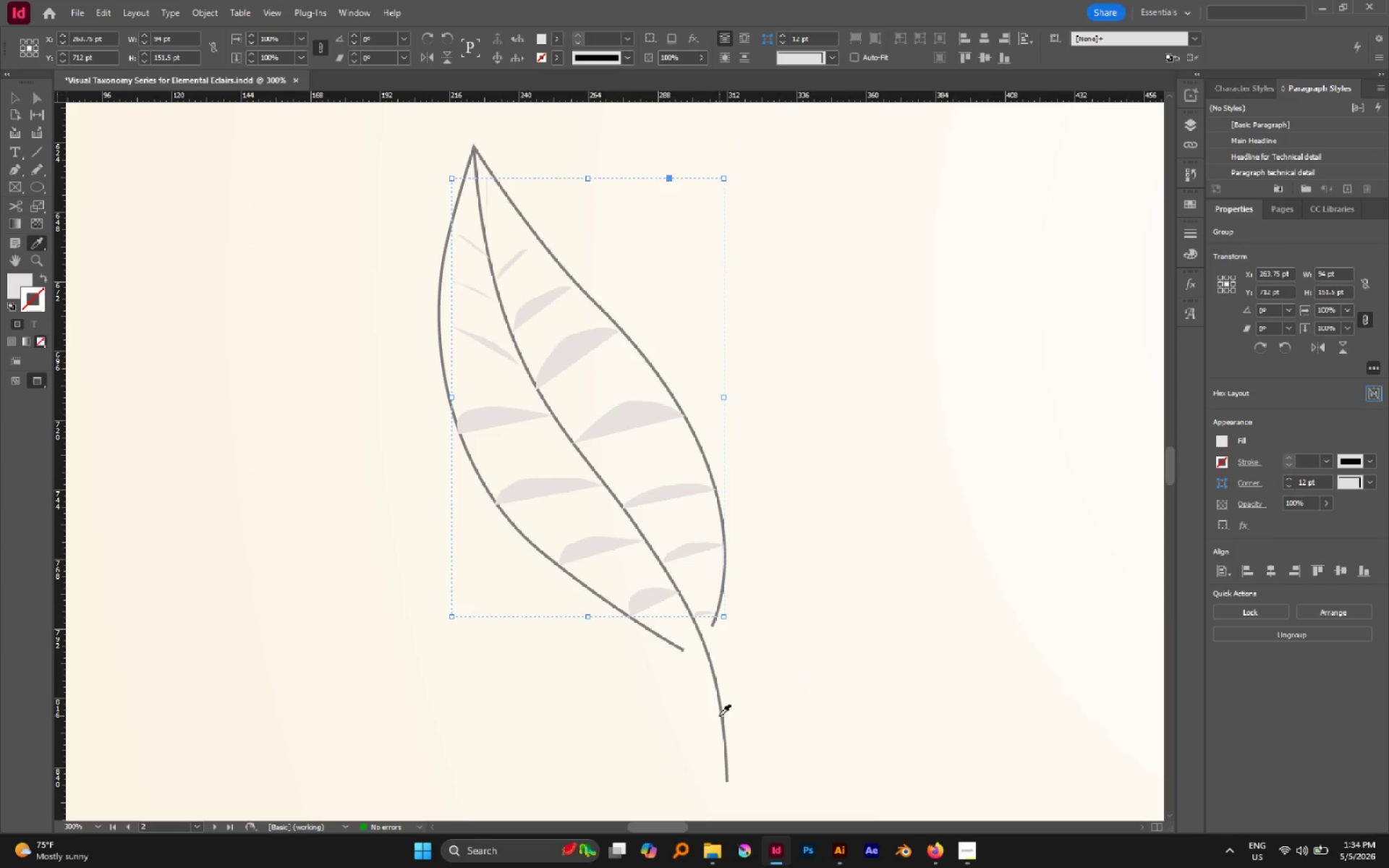 
left_click([719, 711])
 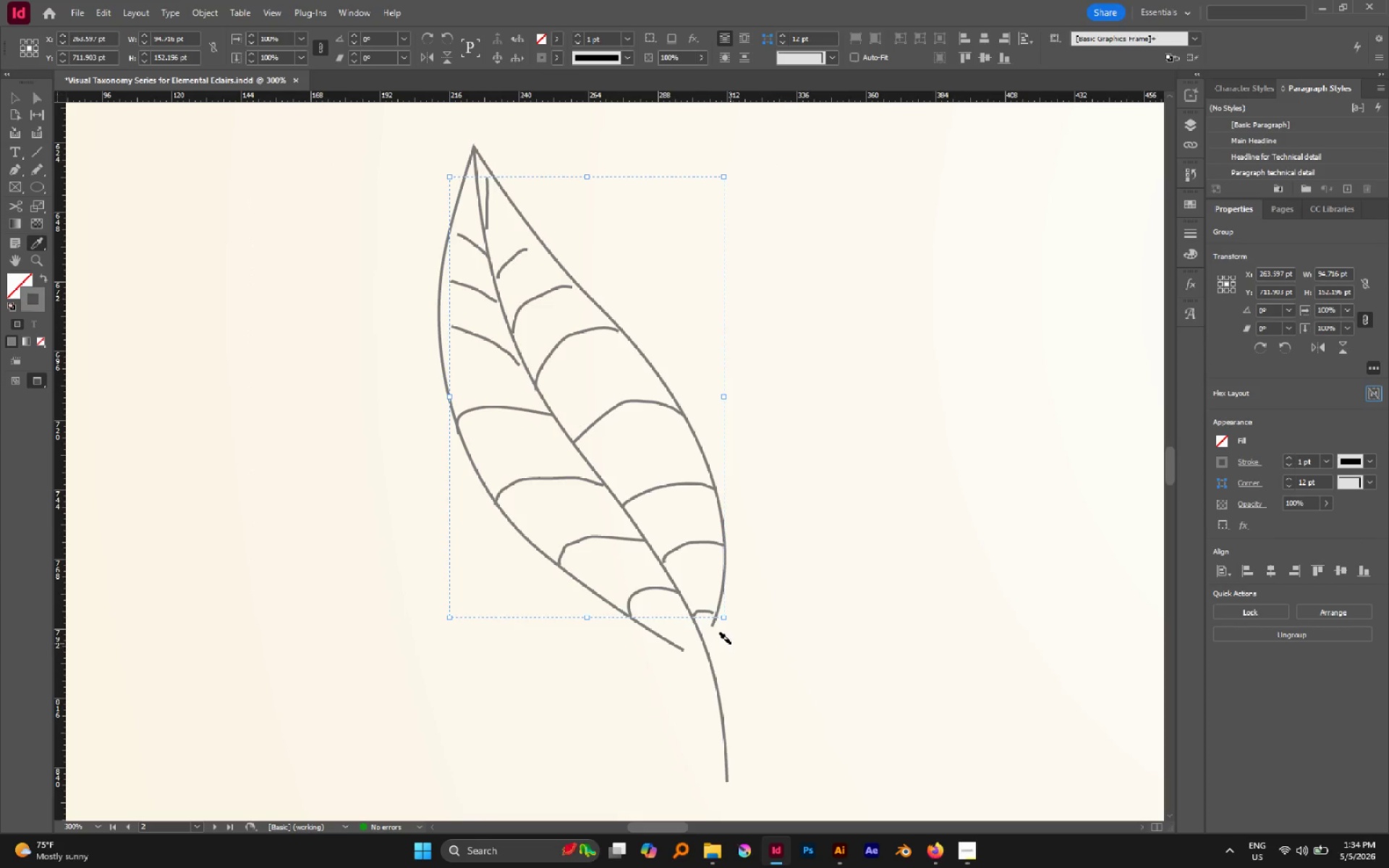 
key(V)
 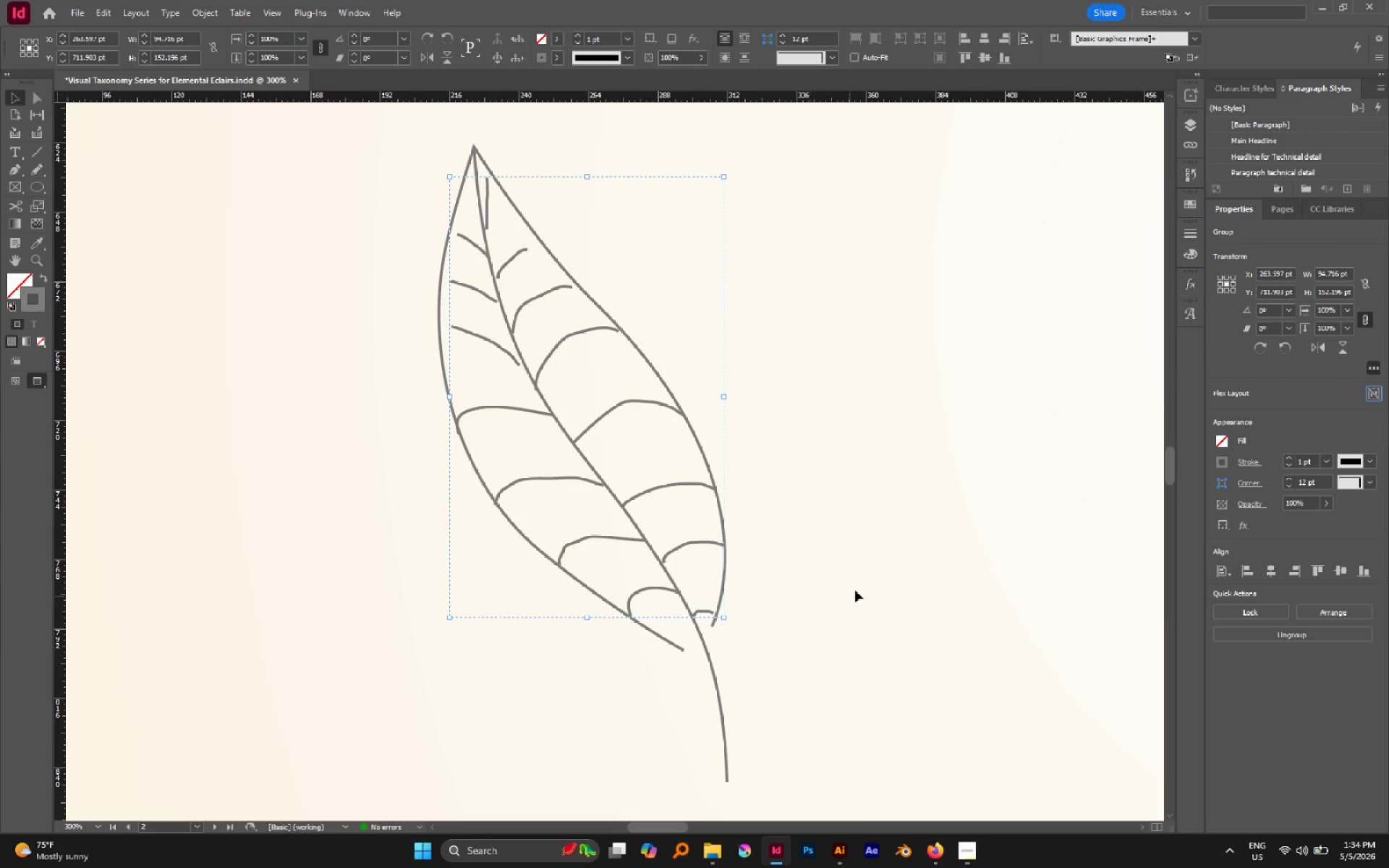 
left_click([855, 590])
 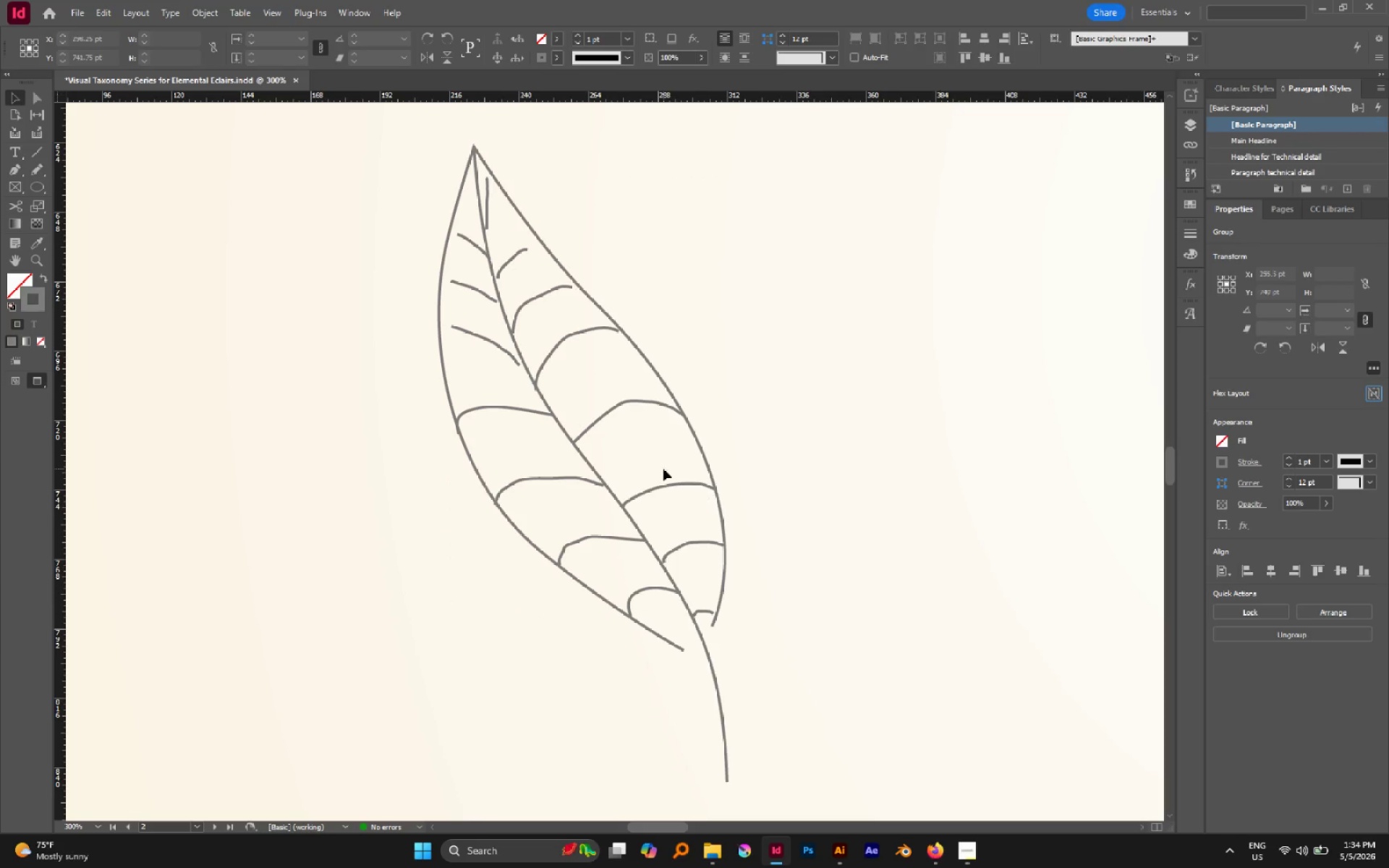 
hold_key(key=AltLeft, duration=0.69)
scroll: coordinate [665, 454], scroll_direction: down, amount: 5.0
 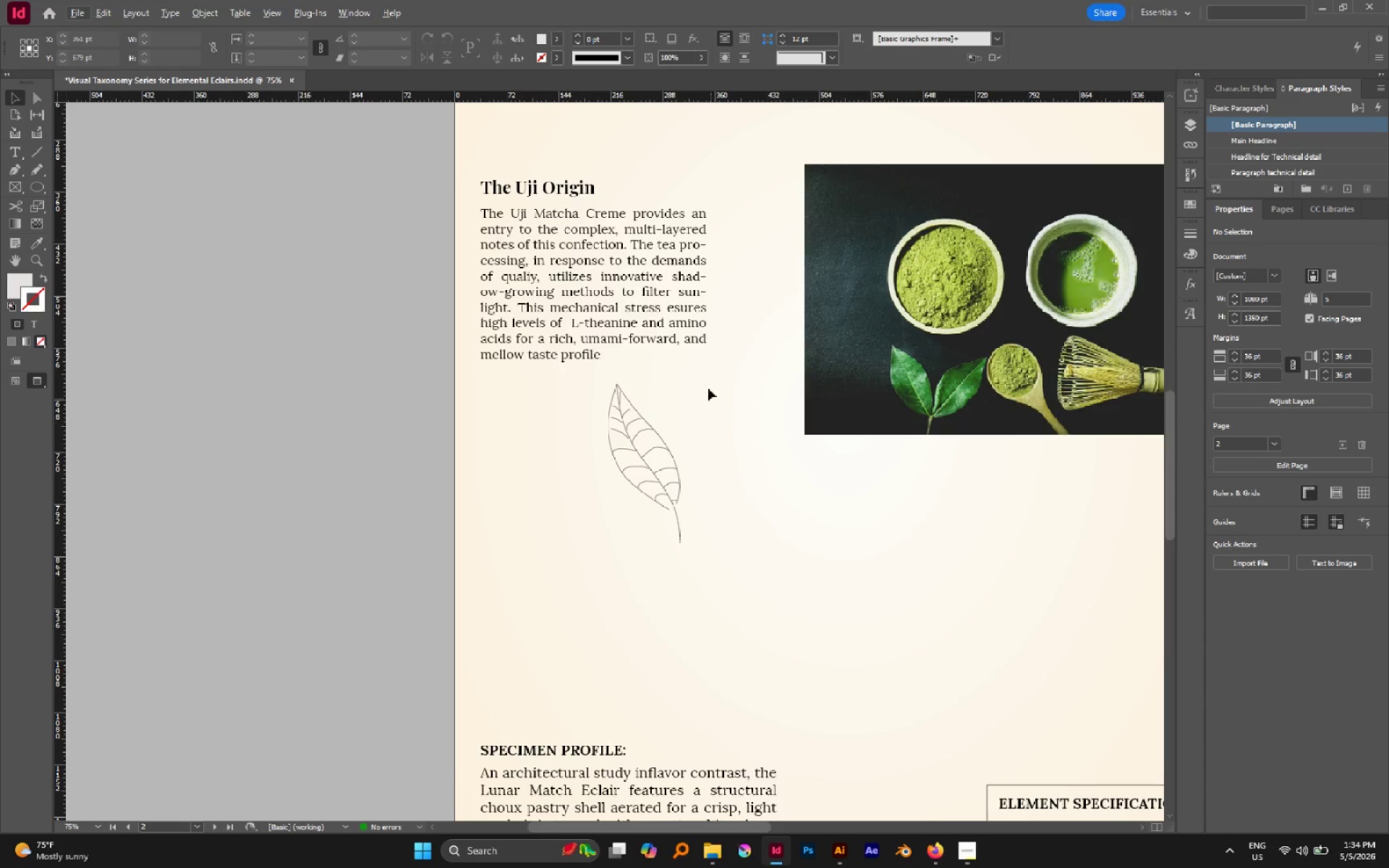 
hold_key(key=AltLeft, duration=0.89)
scroll: coordinate [692, 396], scroll_direction: up, amount: 2.0
 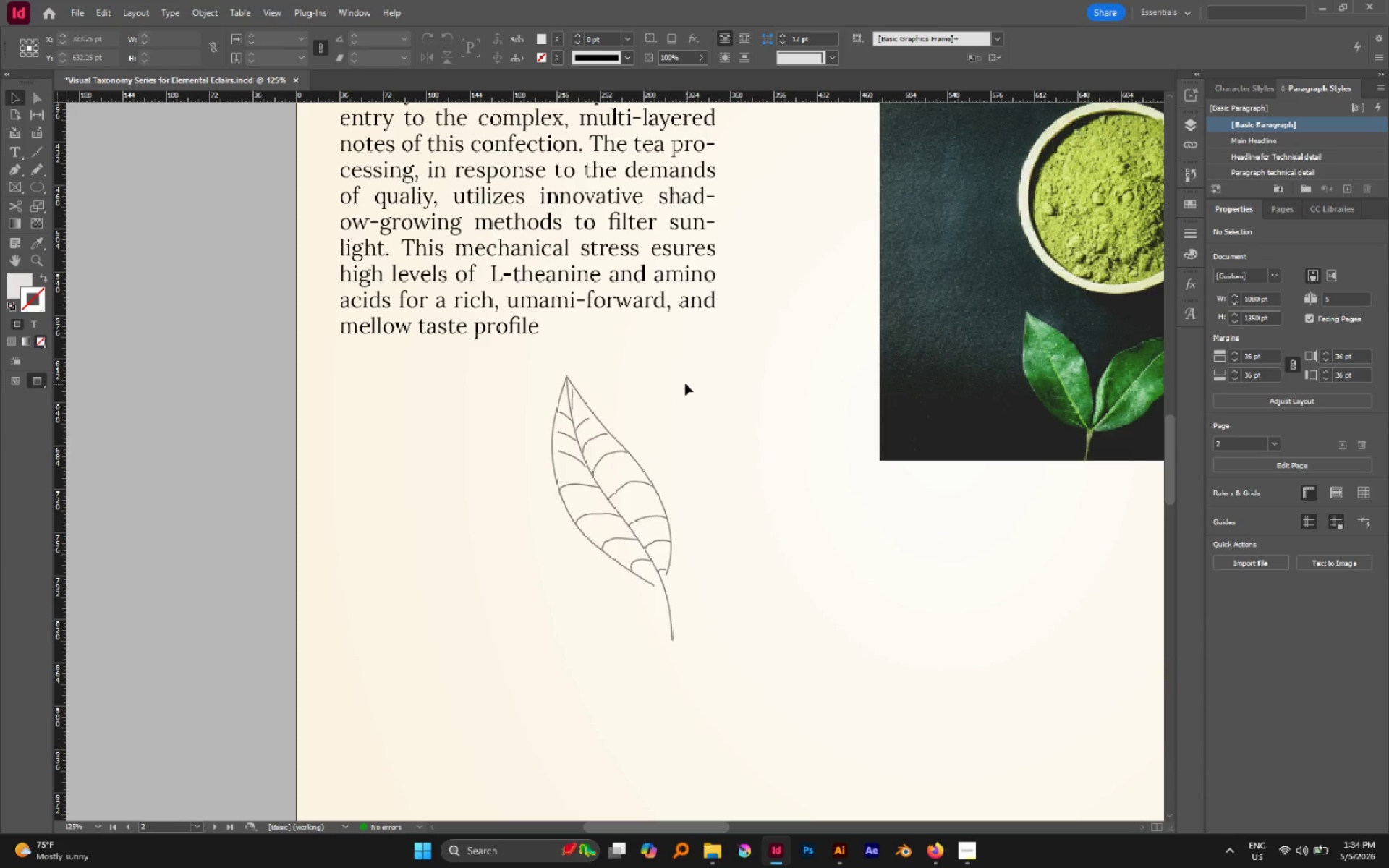 
hold_key(key=Space, duration=0.64)
 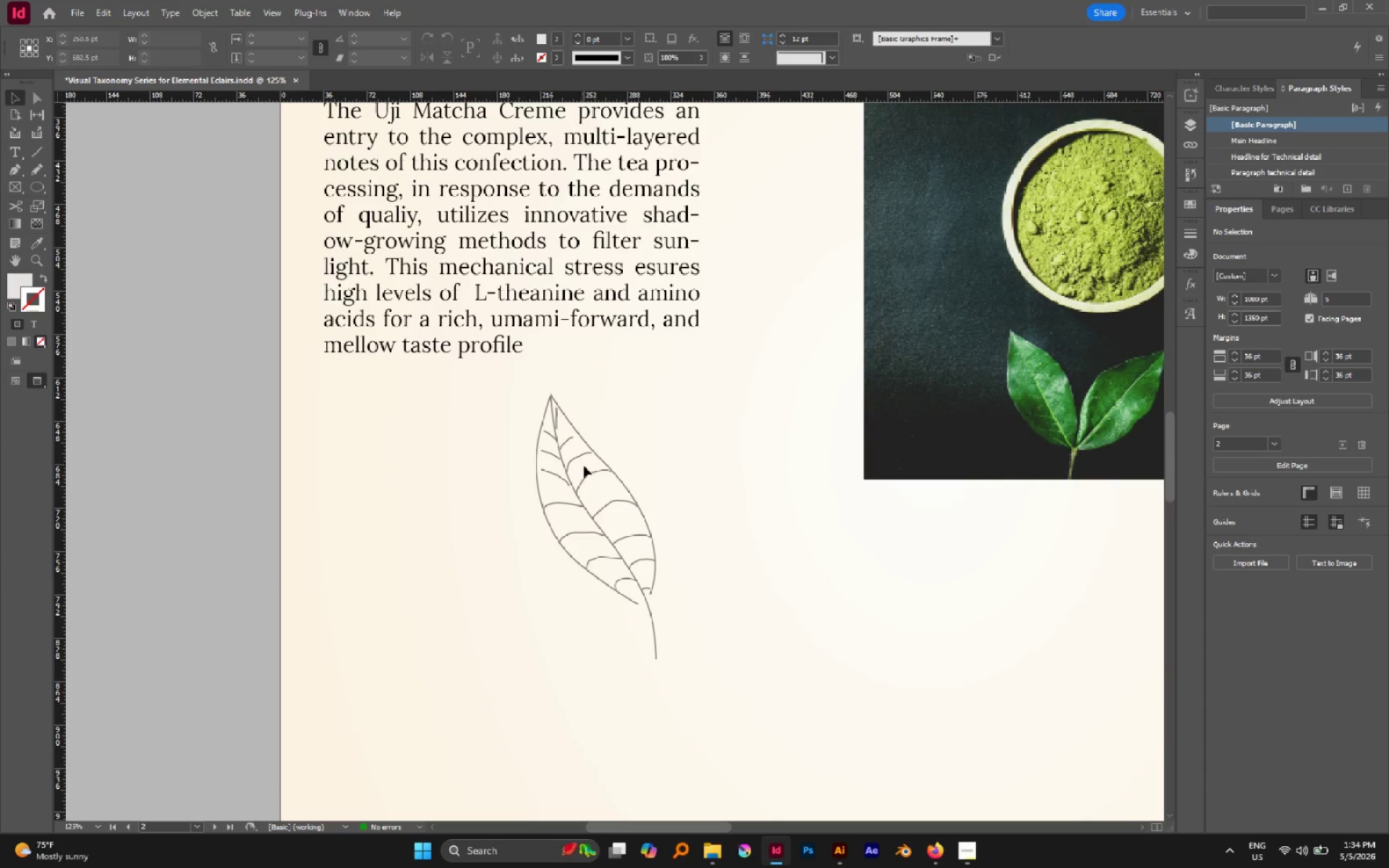 
left_click_drag(start_coordinate=[678, 380], to_coordinate=[662, 399])
 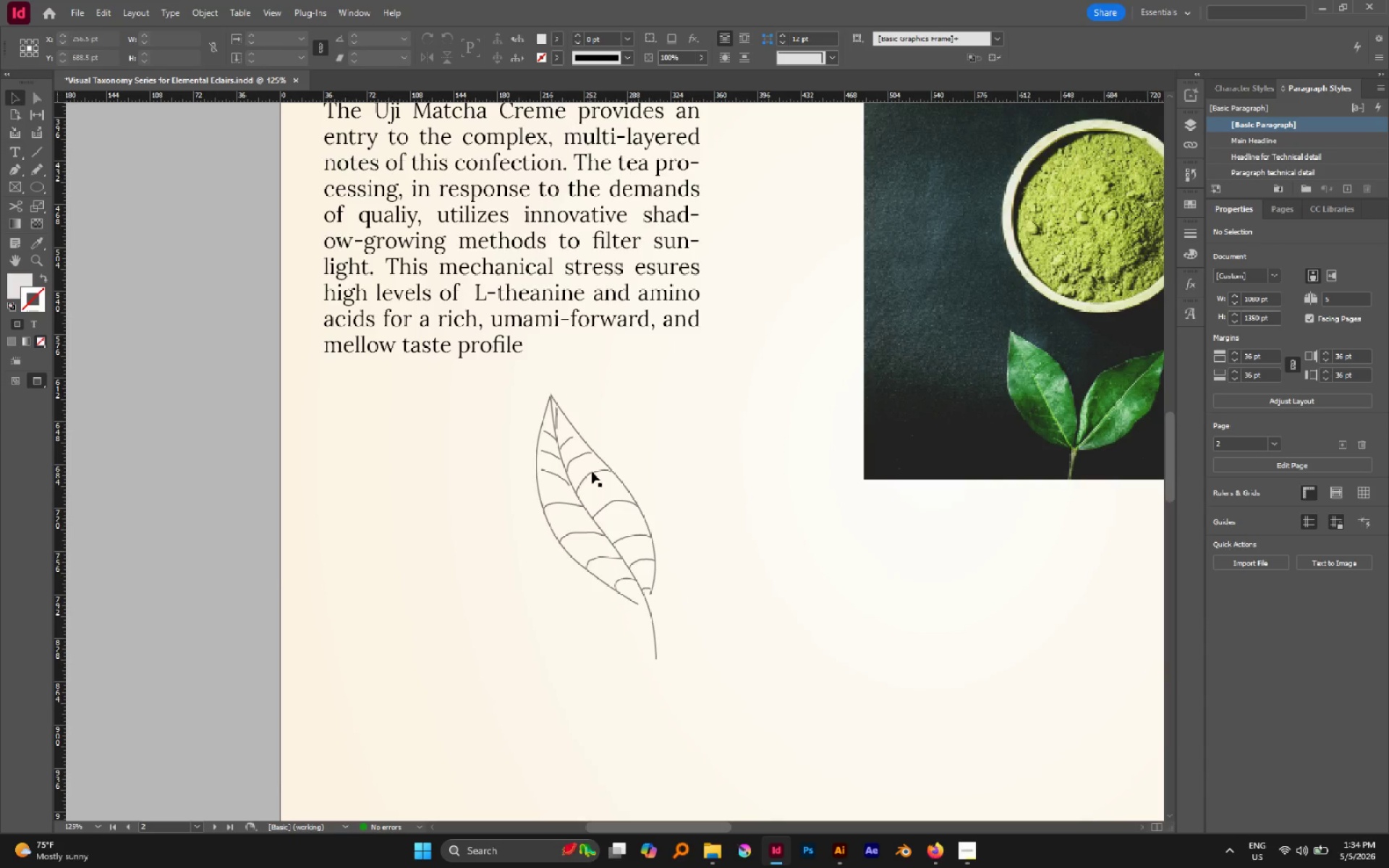 
left_click([592, 472])
 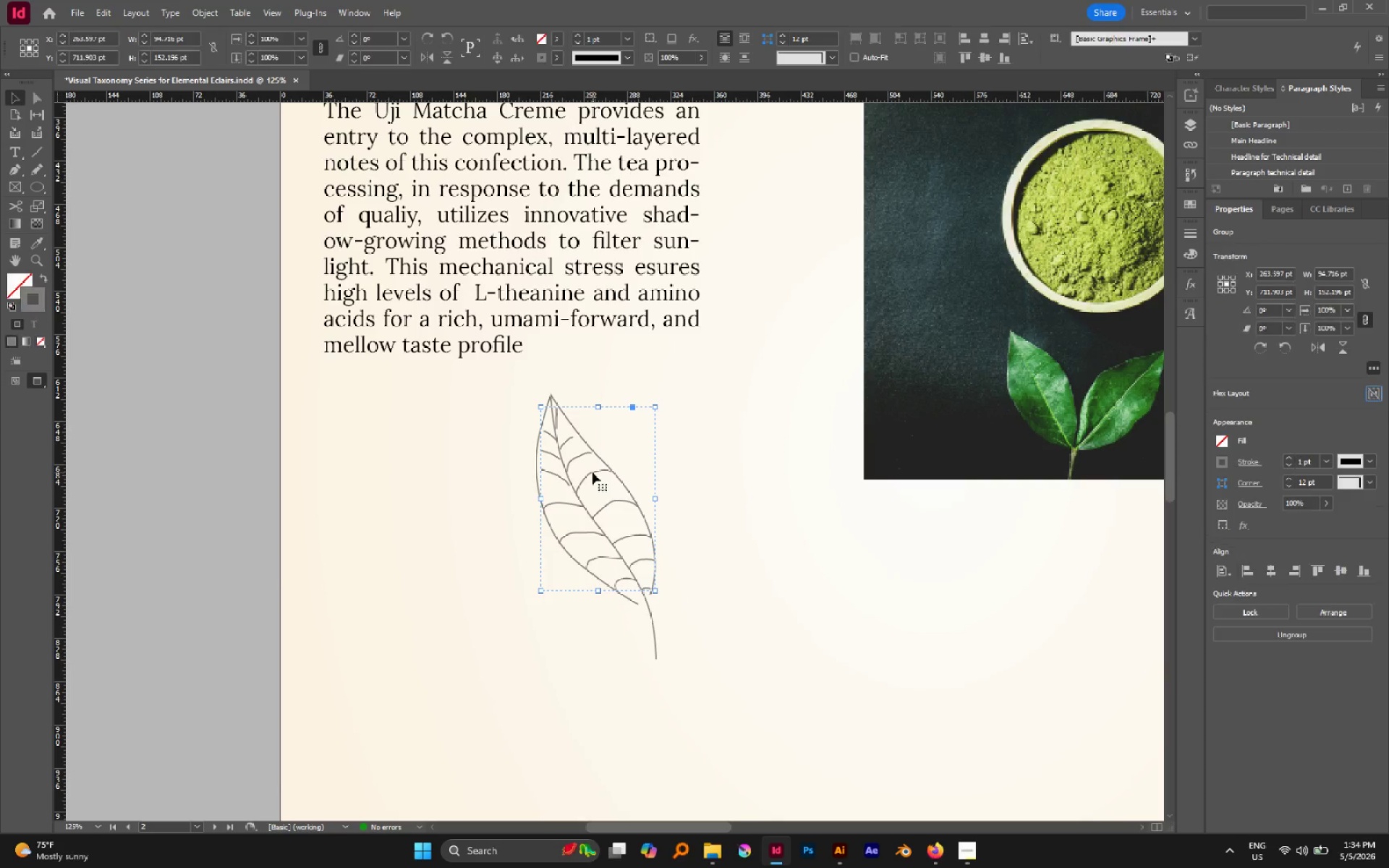 
hold_key(key=AltLeft, duration=0.56)
scroll: coordinate [592, 472], scroll_direction: up, amount: 2.0
 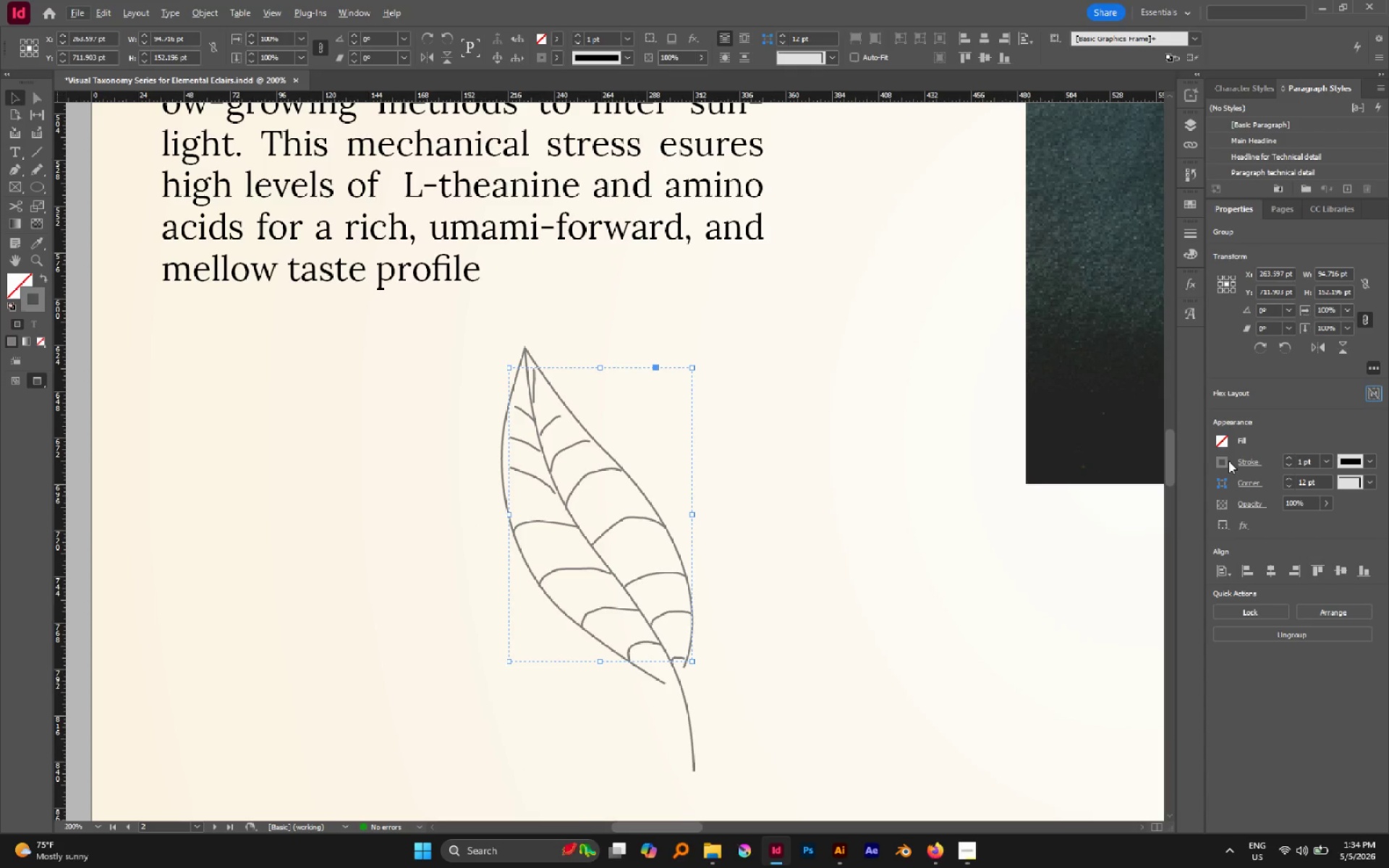 
left_click([1226, 458])
 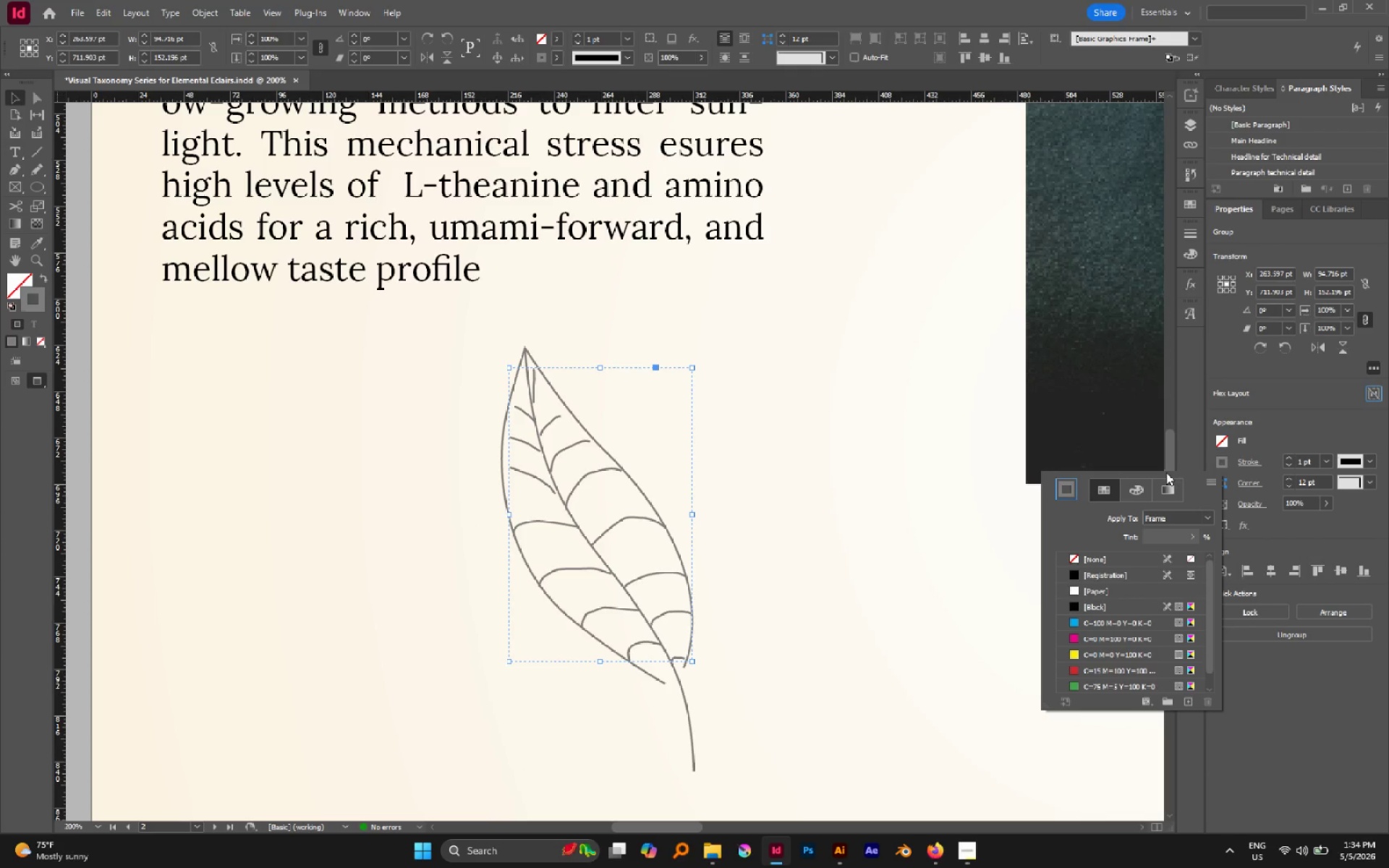 
left_click([1163, 488])
 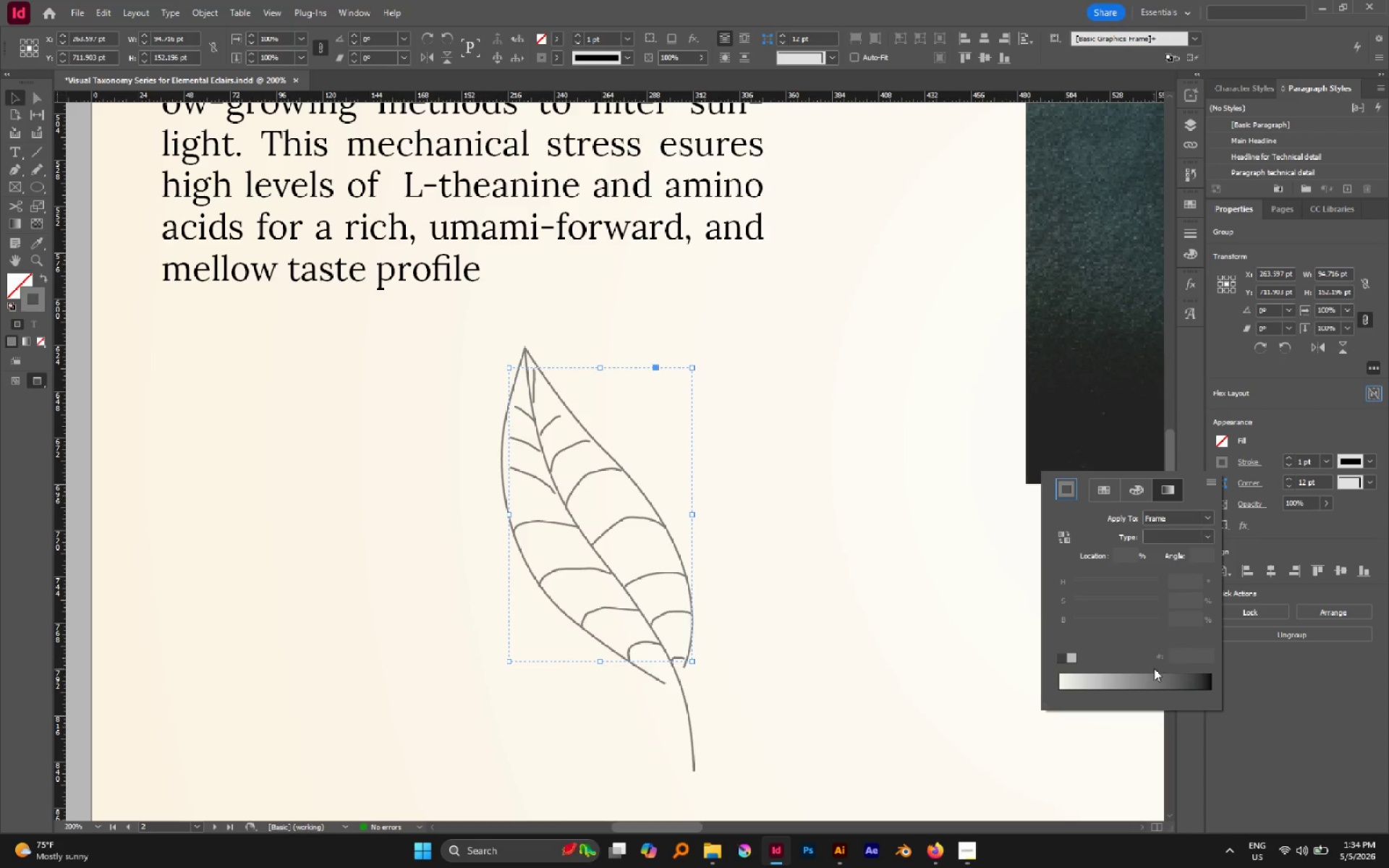 
left_click([1165, 684])
 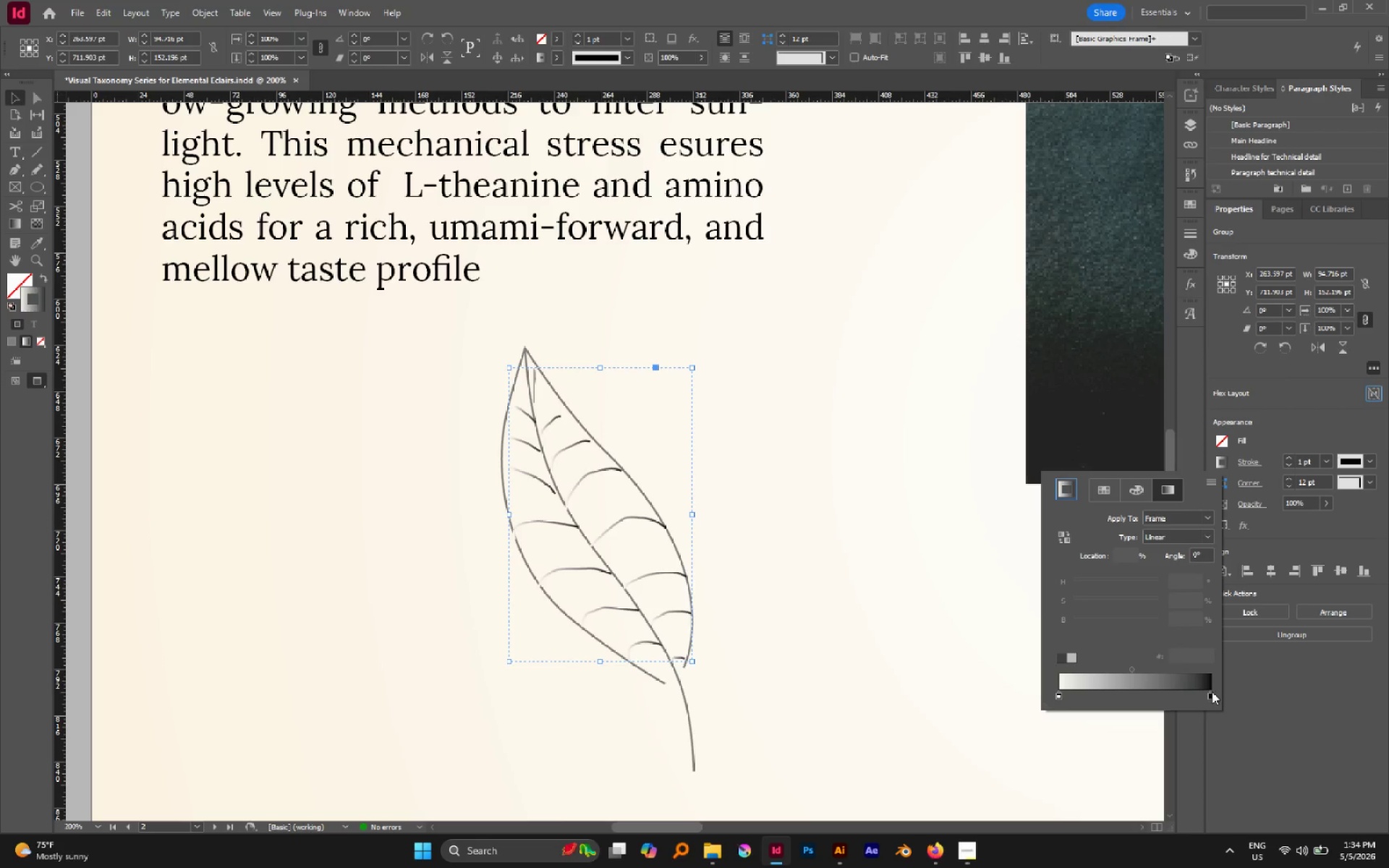 
left_click([1212, 694])
 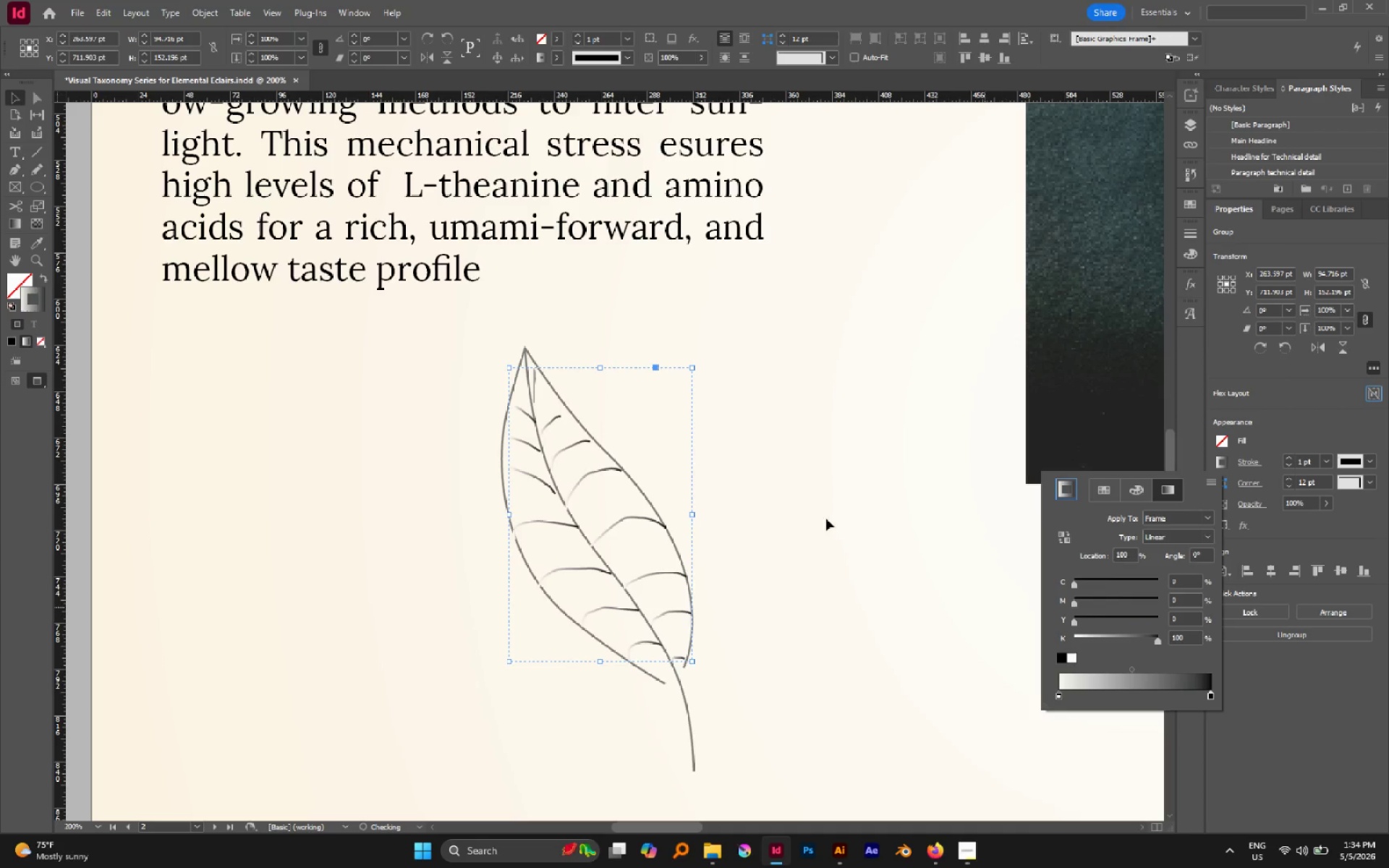 
hold_key(key=AltLeft, duration=0.44)
scroll: coordinate [577, 420], scroll_direction: up, amount: 3.0
 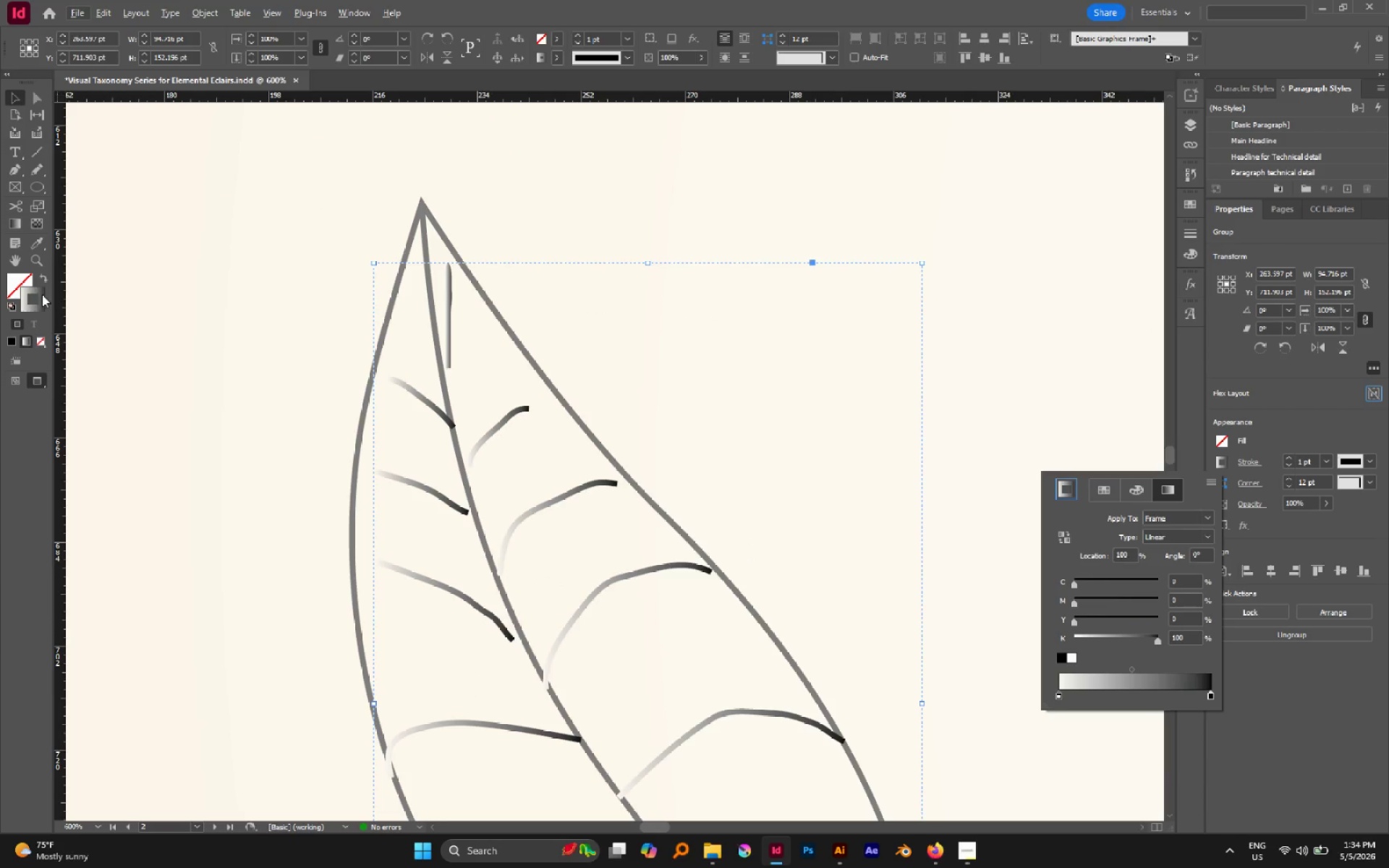 
left_click([42, 292])
 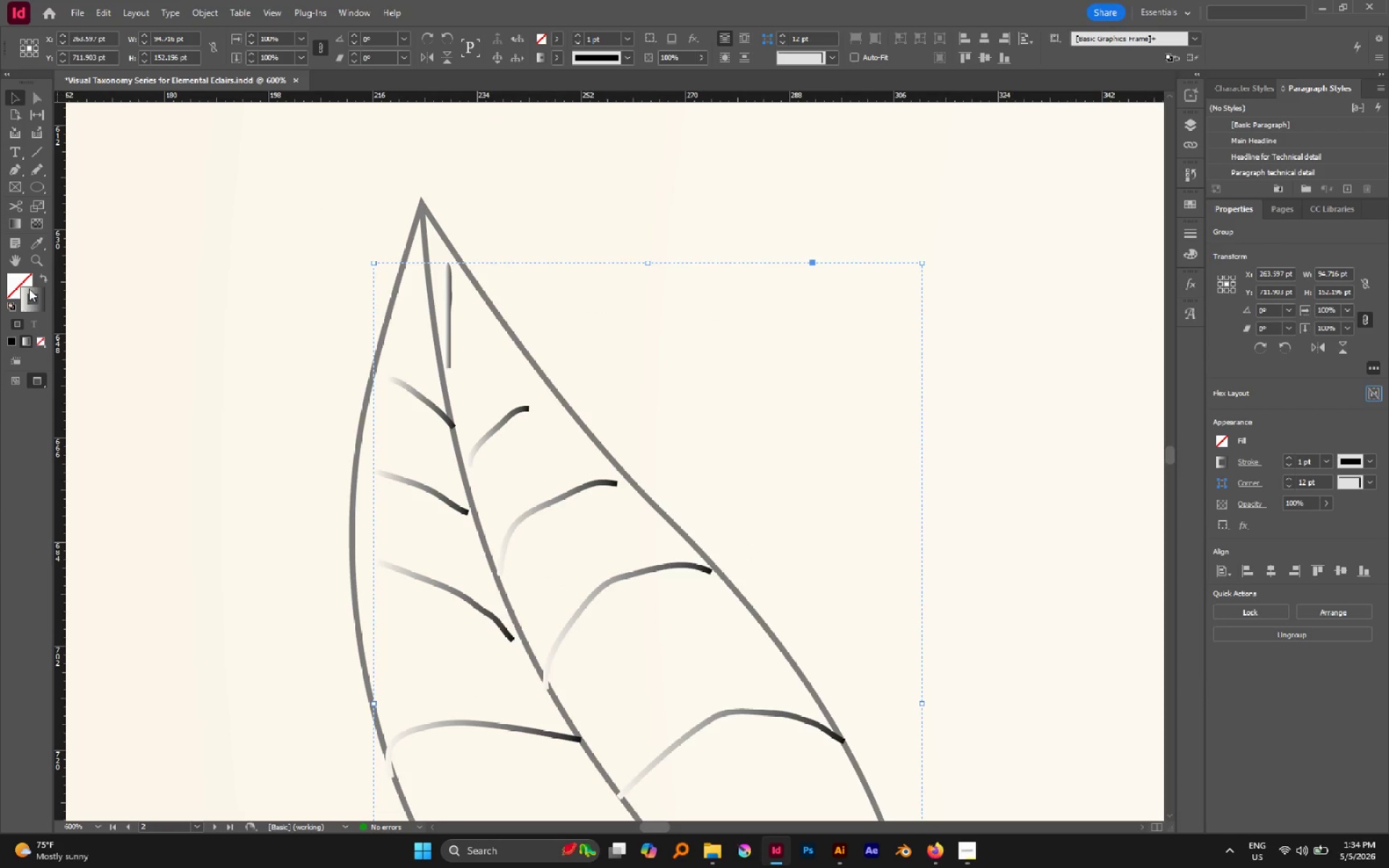 
double_click([29, 289])
 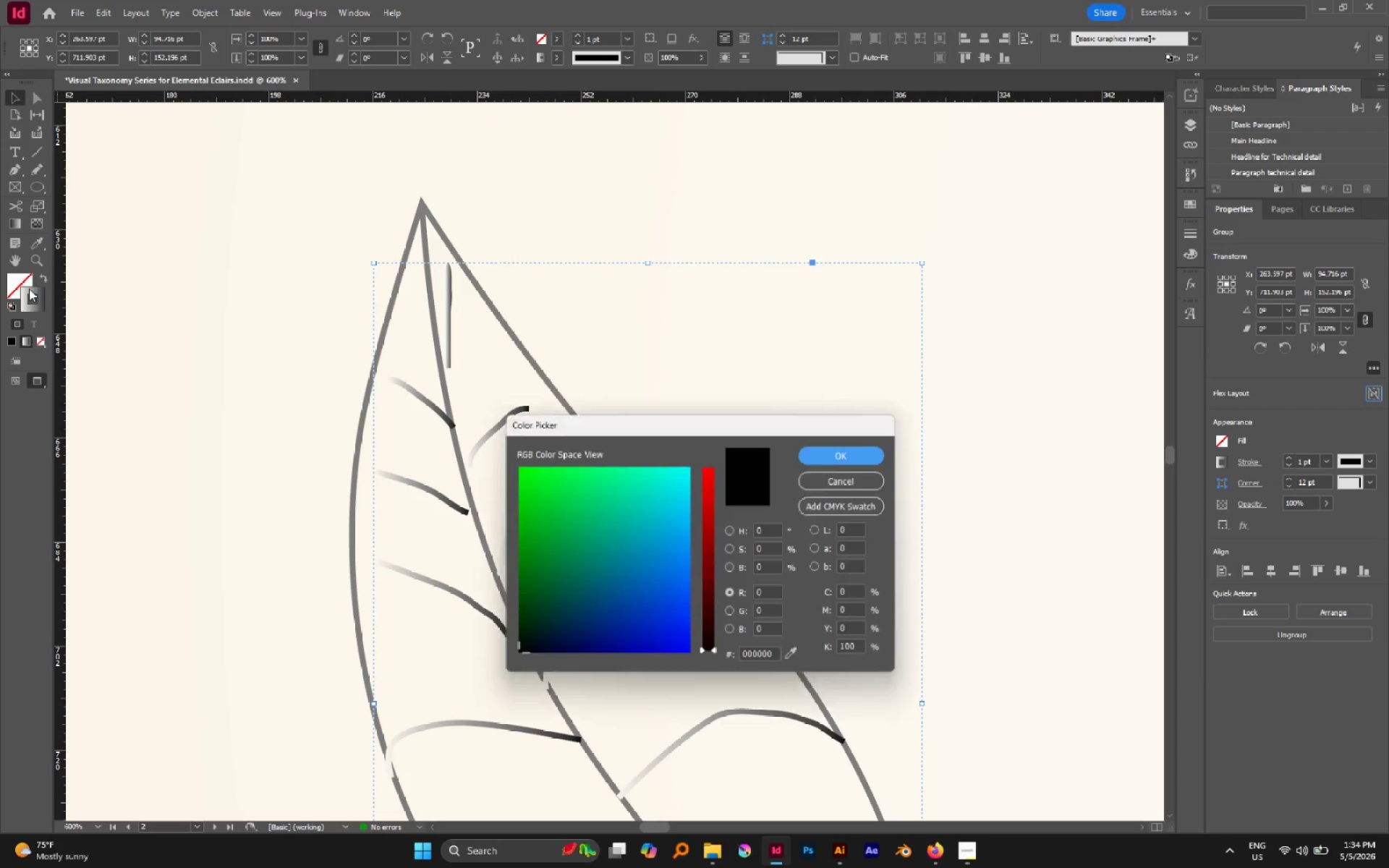 
triple_click([29, 289])
 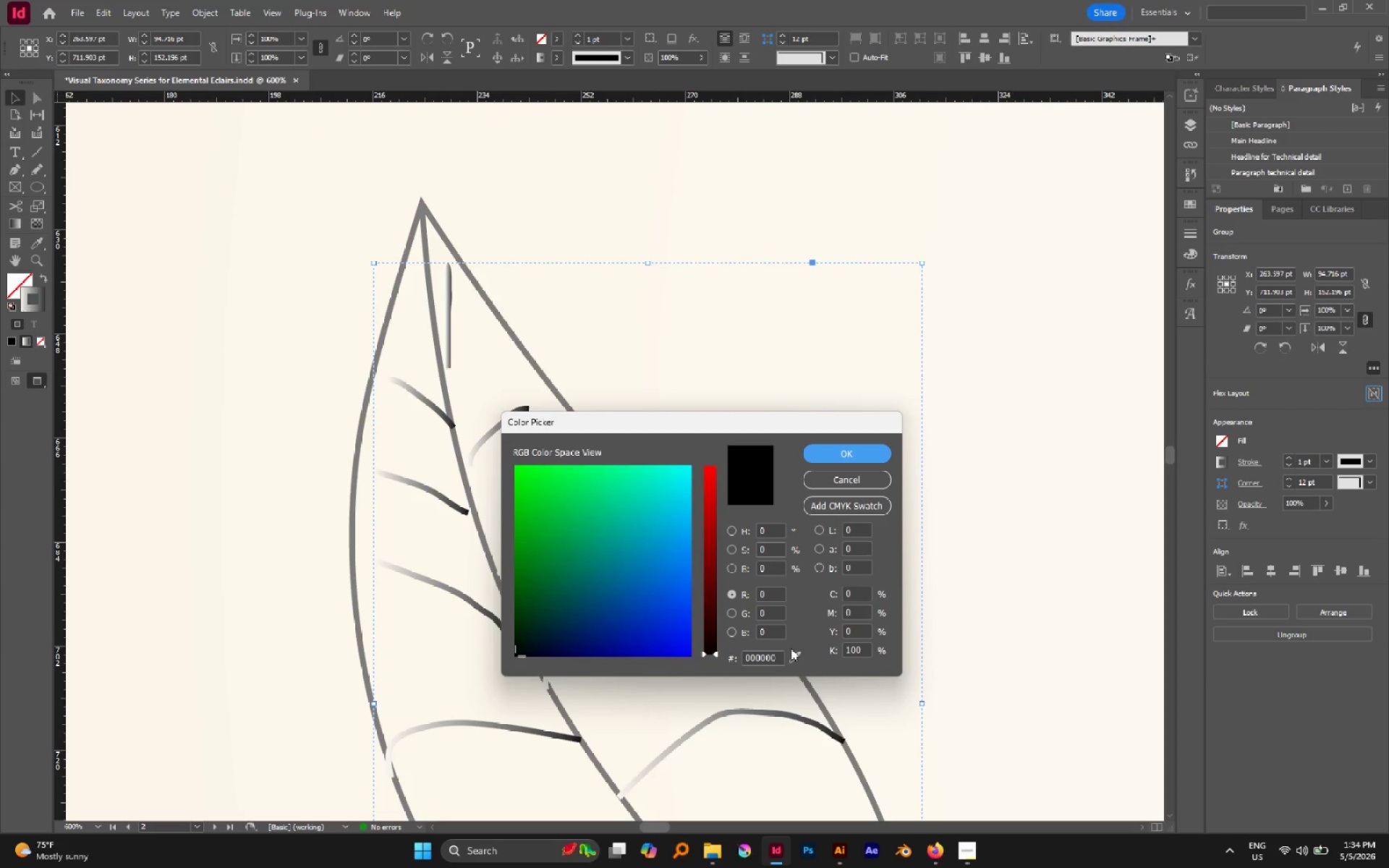 
left_click_drag(start_coordinate=[794, 655], to_coordinate=[535, 367])
 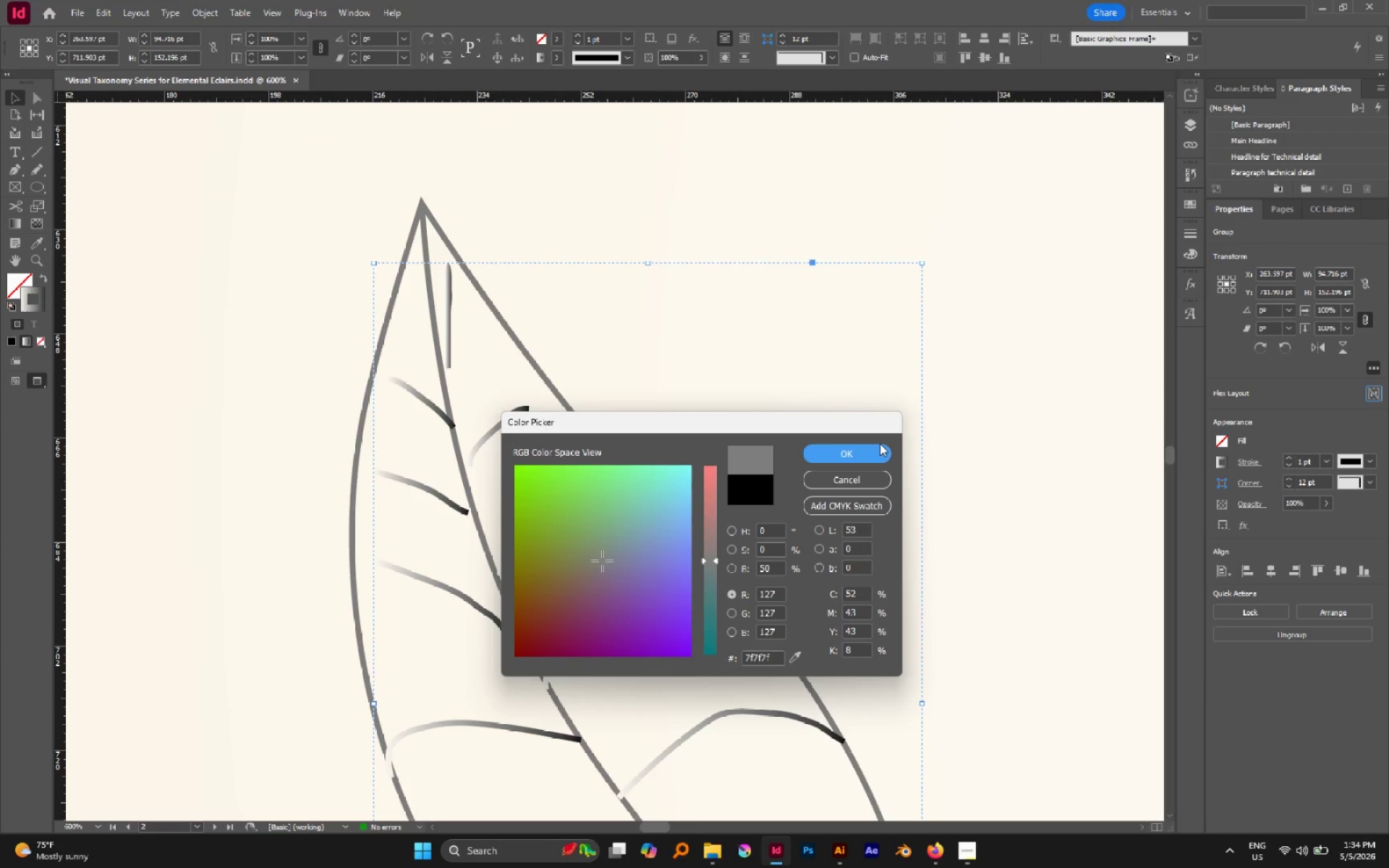 
left_click([875, 446])
 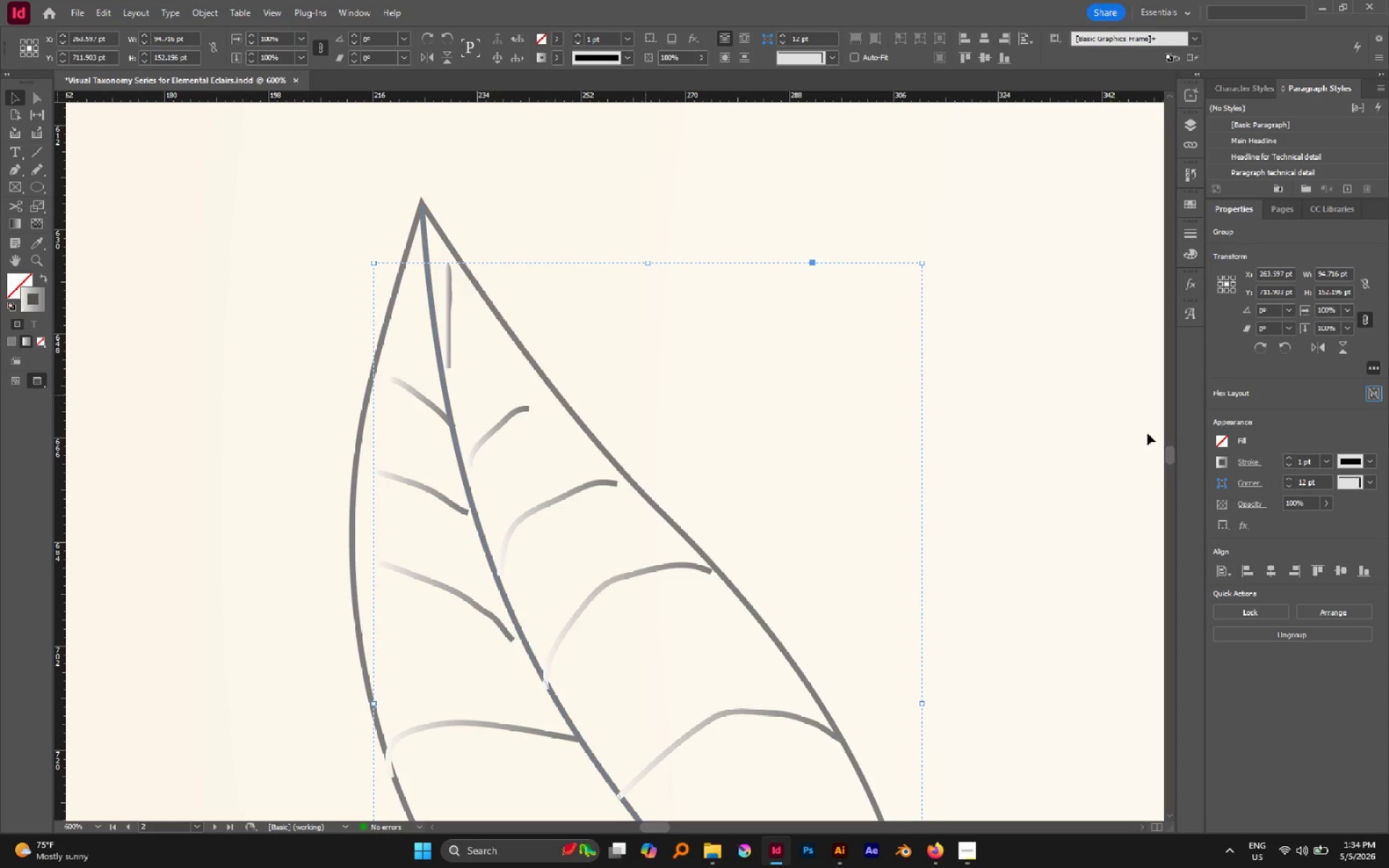 
mouse_move([1205, 459])
 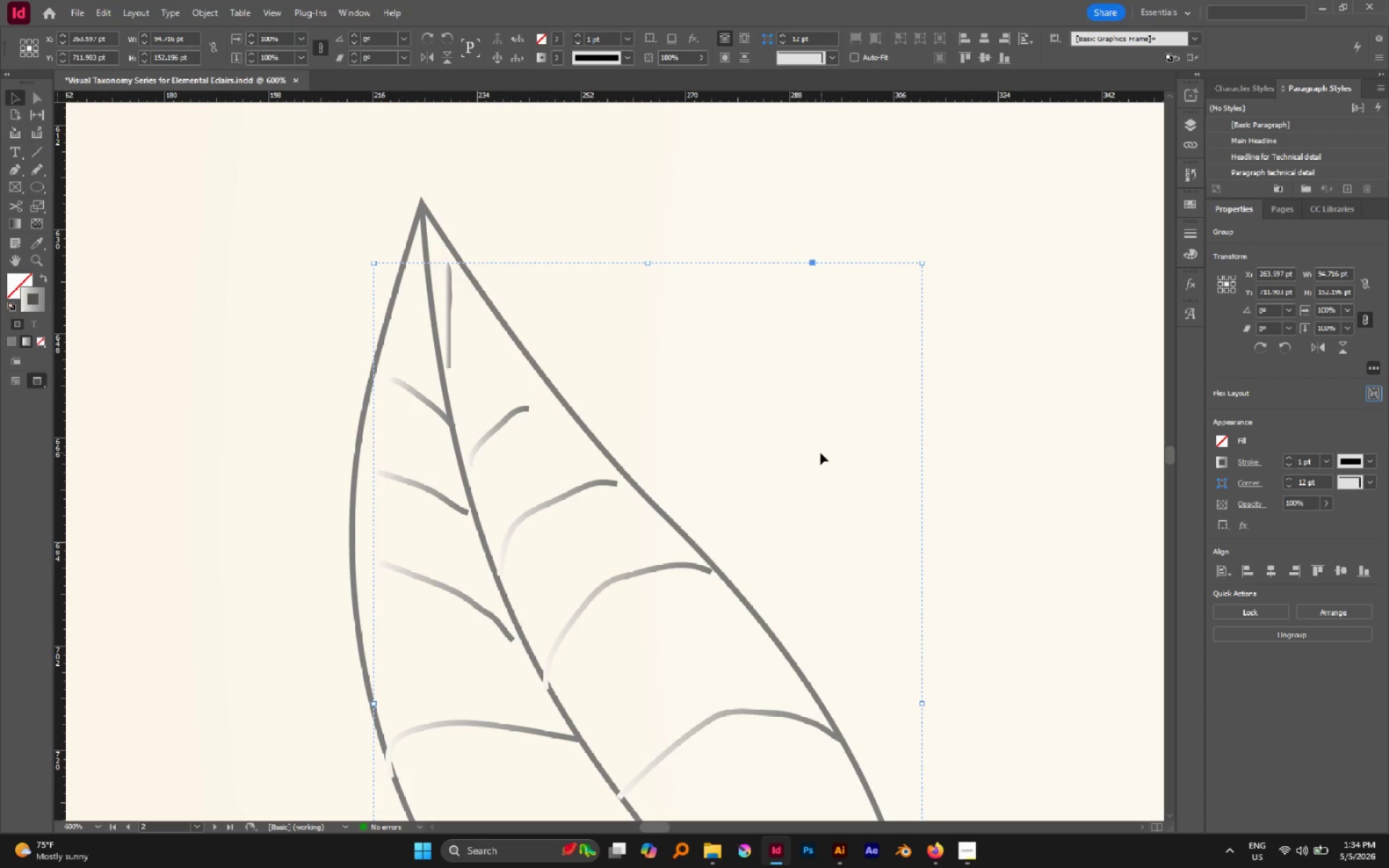 
hold_key(key=AltLeft, duration=0.61)
scroll: coordinate [819, 443], scroll_direction: down, amount: 2.0
 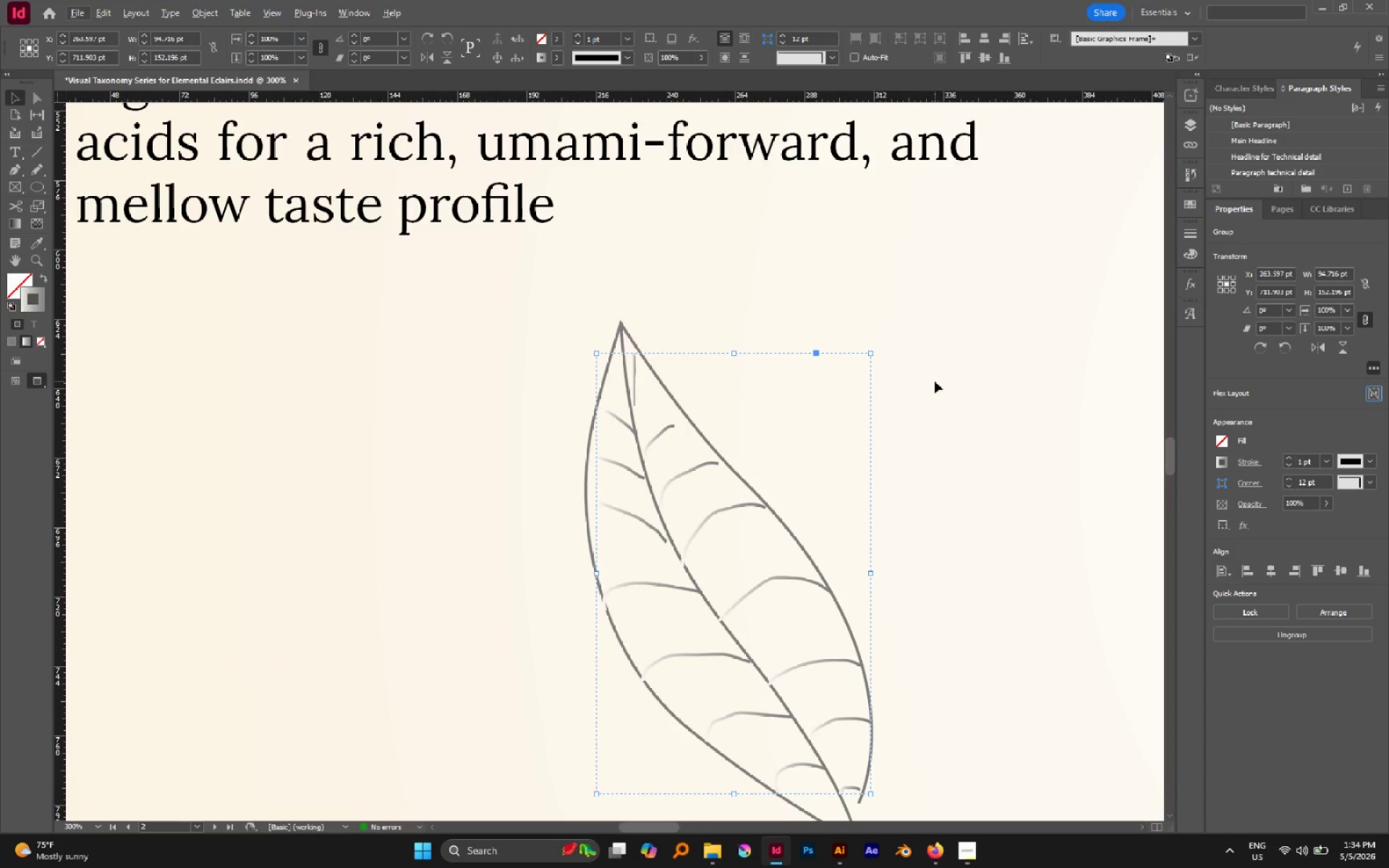 
left_click([940, 391])
 